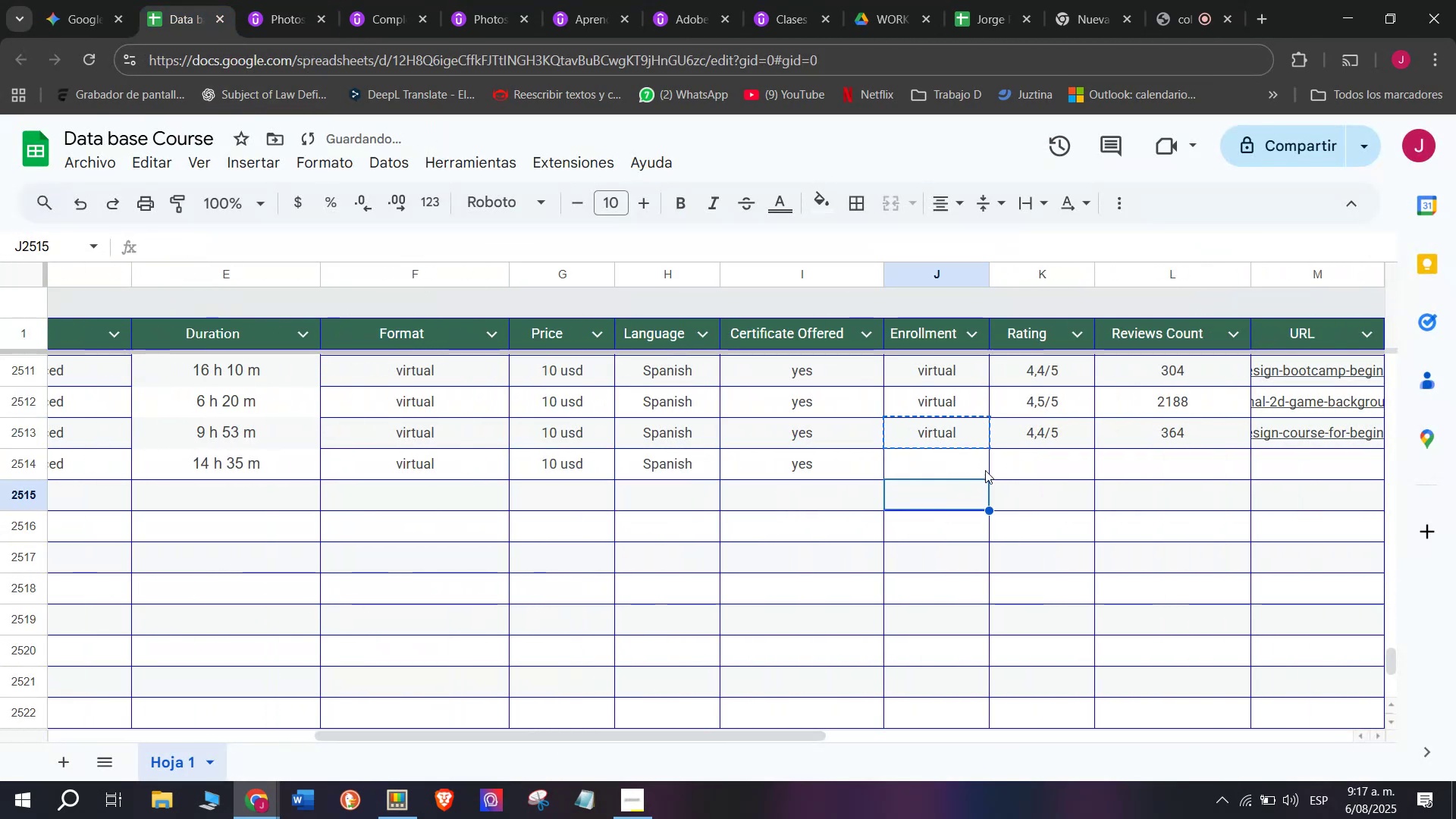 
key(Control+ControlLeft)
 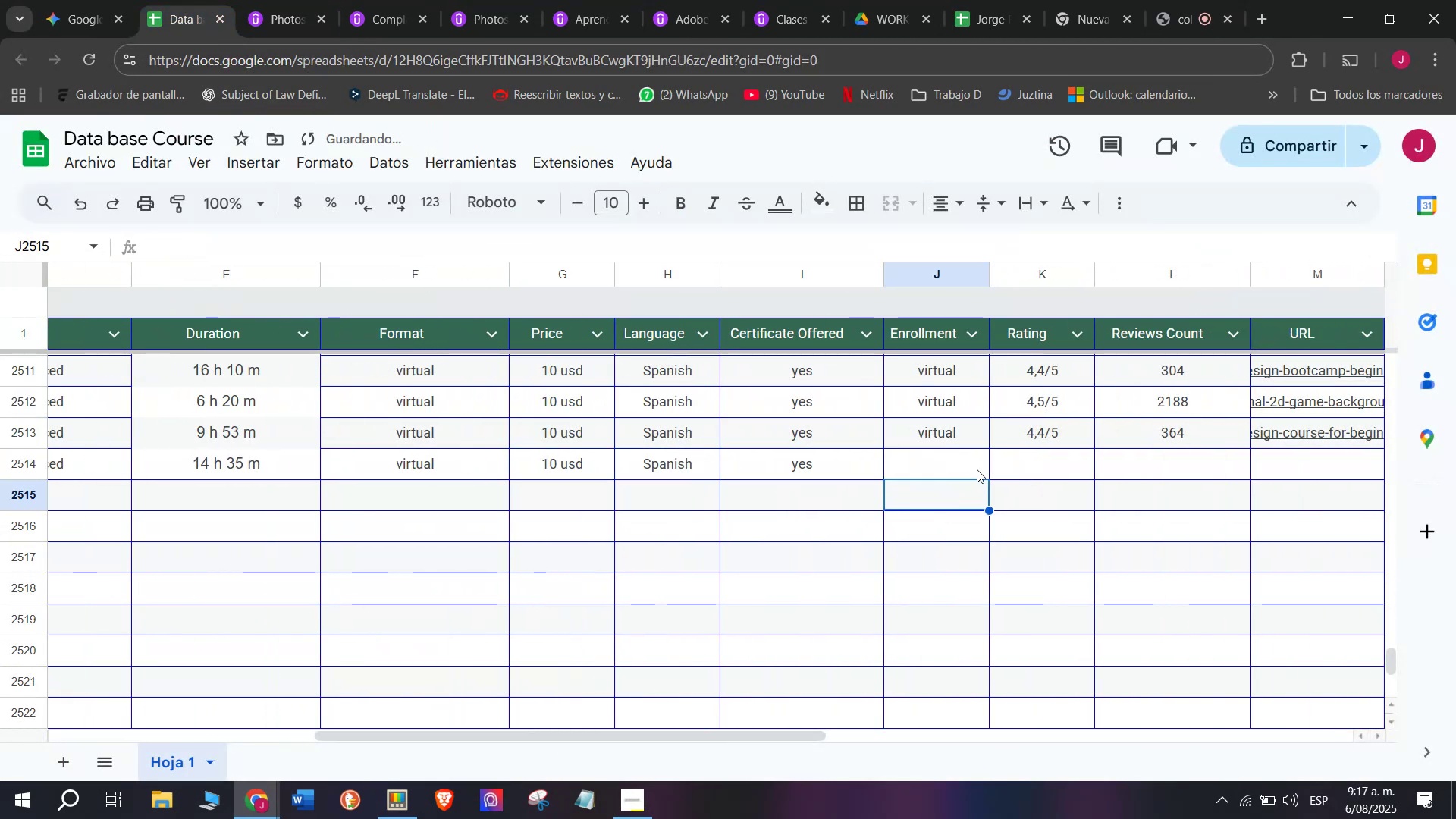 
key(Control+V)
 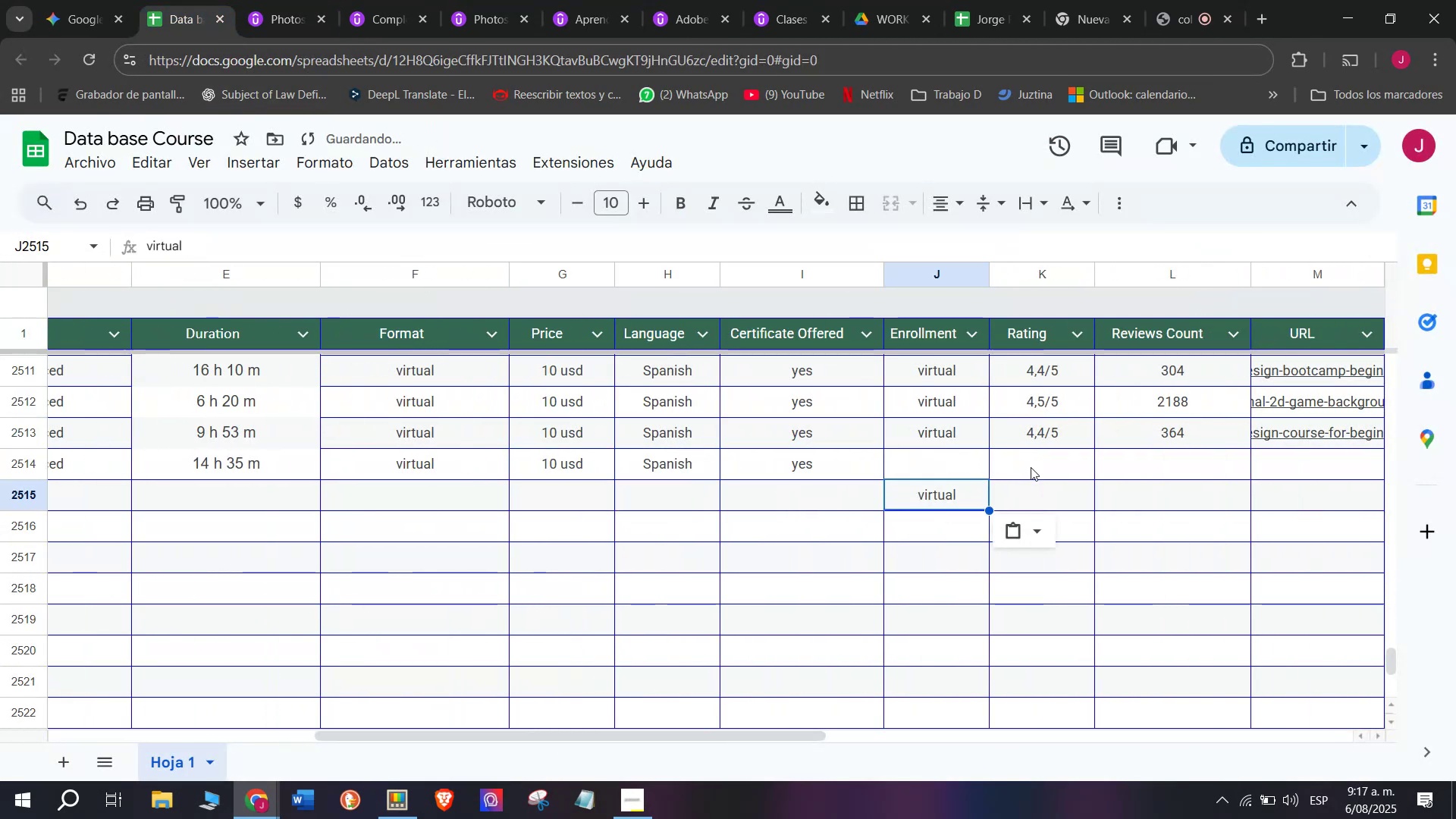 
key(Shift+ShiftLeft)
 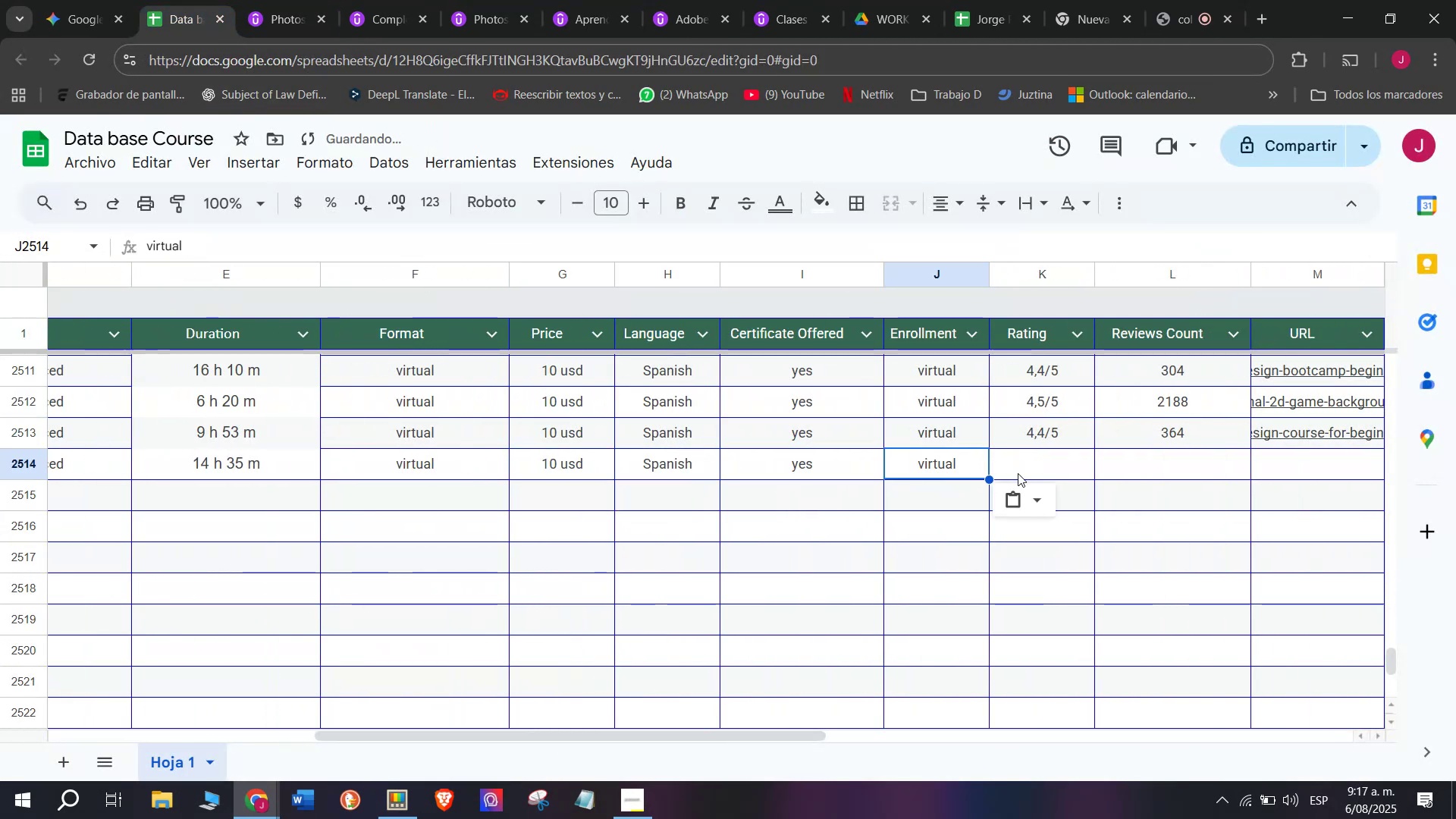 
key(Control+Shift+ControlLeft)
 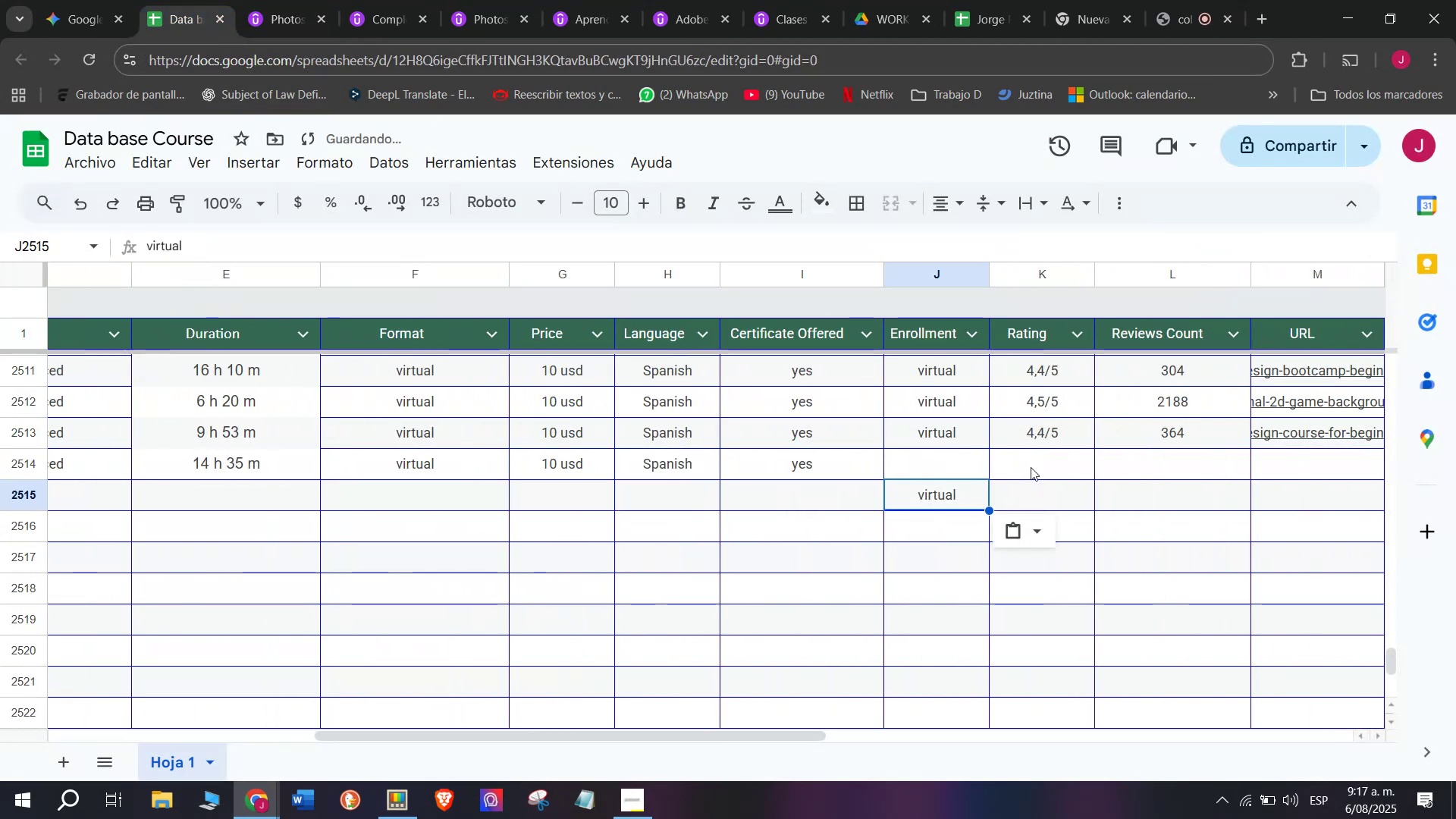 
key(Control+Shift+Z)
 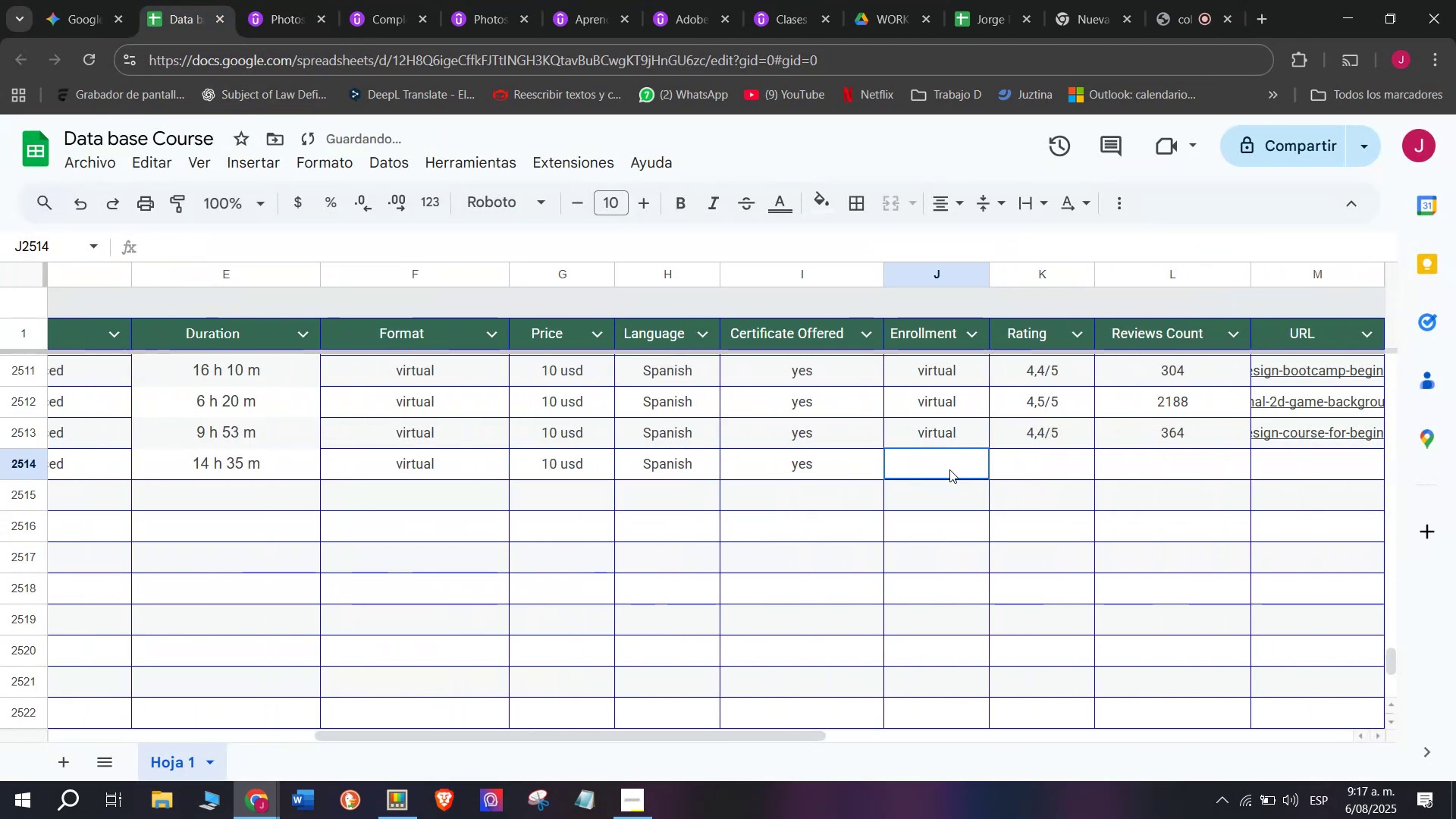 
left_click([949, 469])
 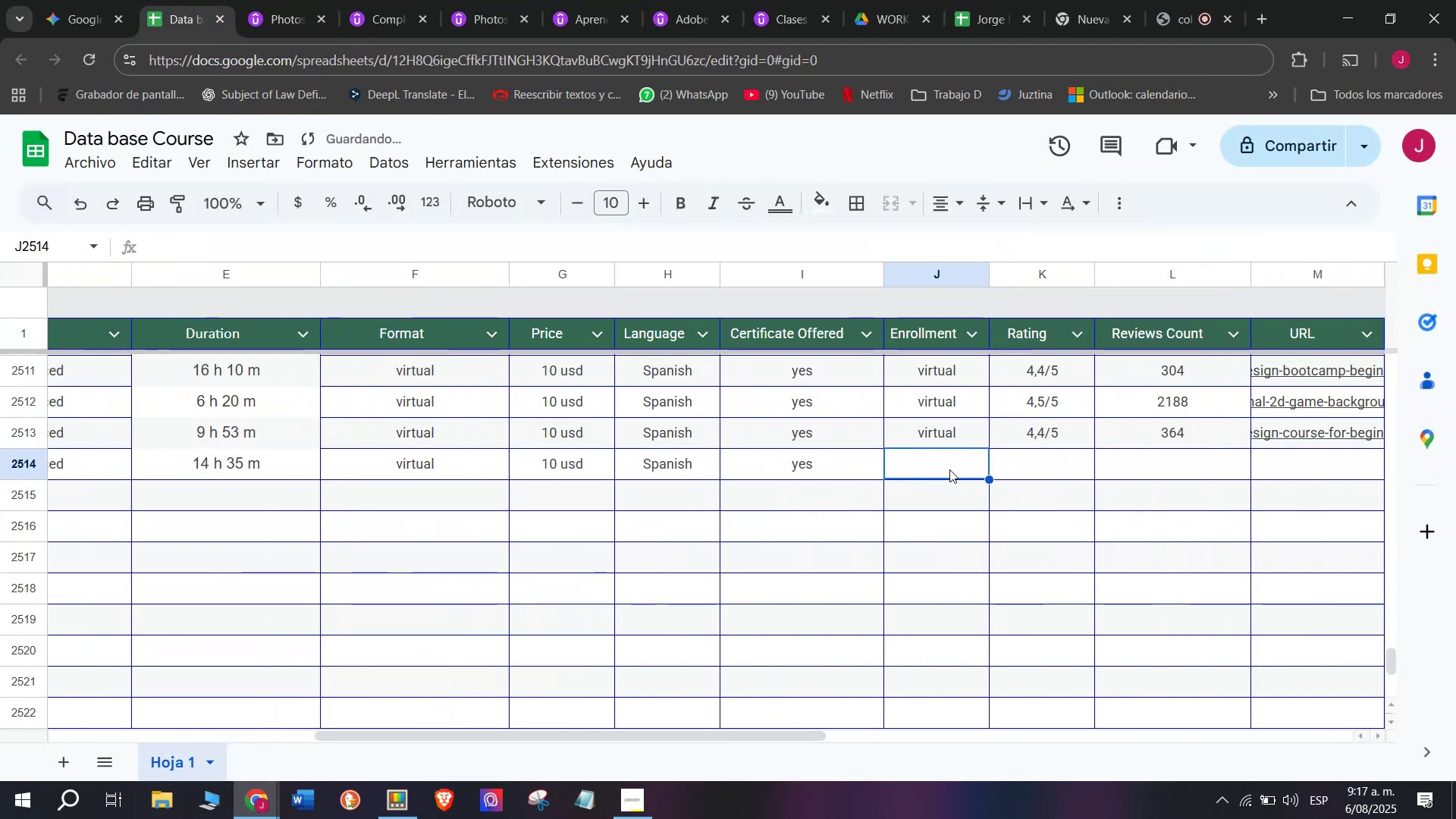 
key(Z)
 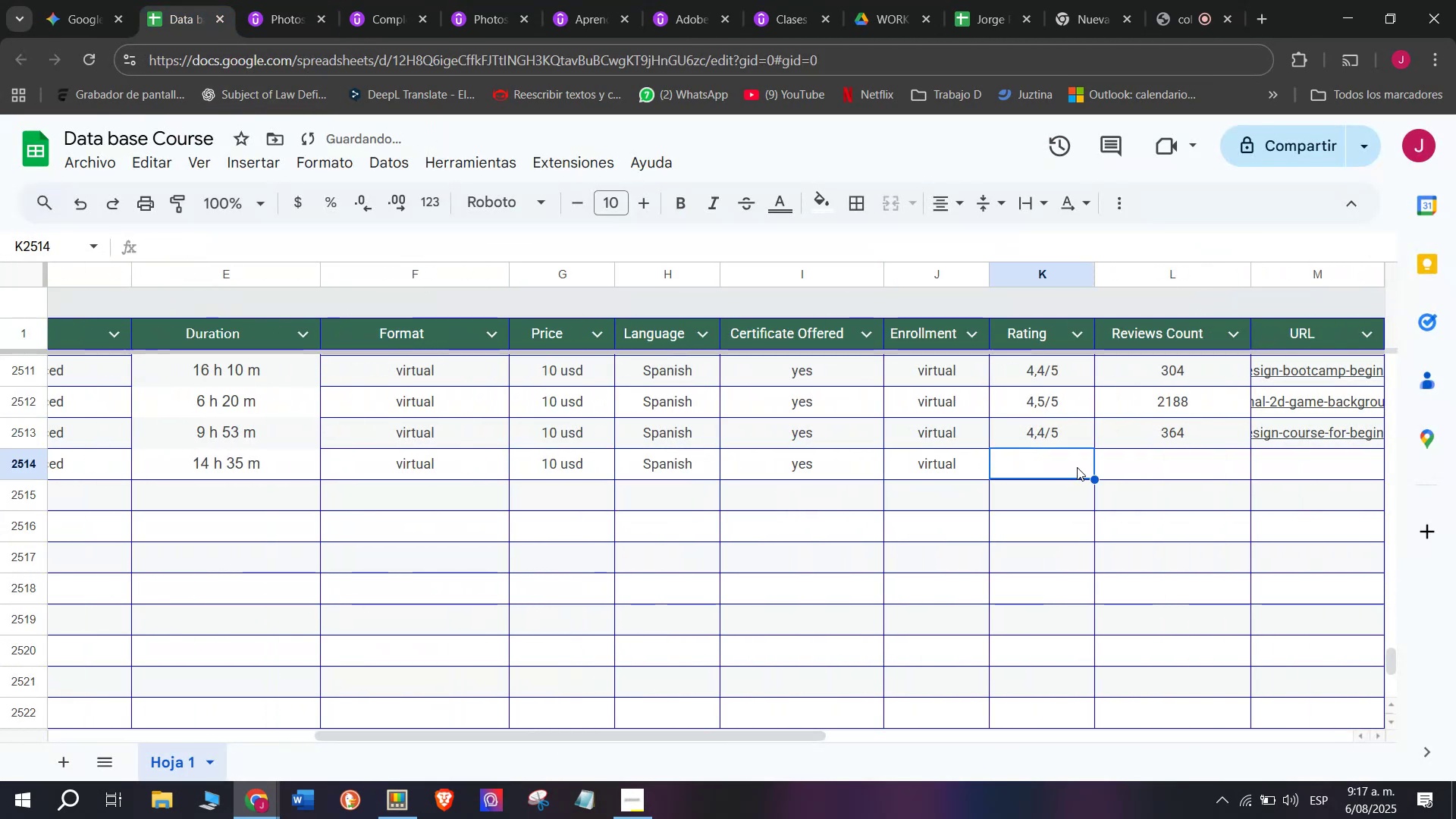 
key(Control+ControlLeft)
 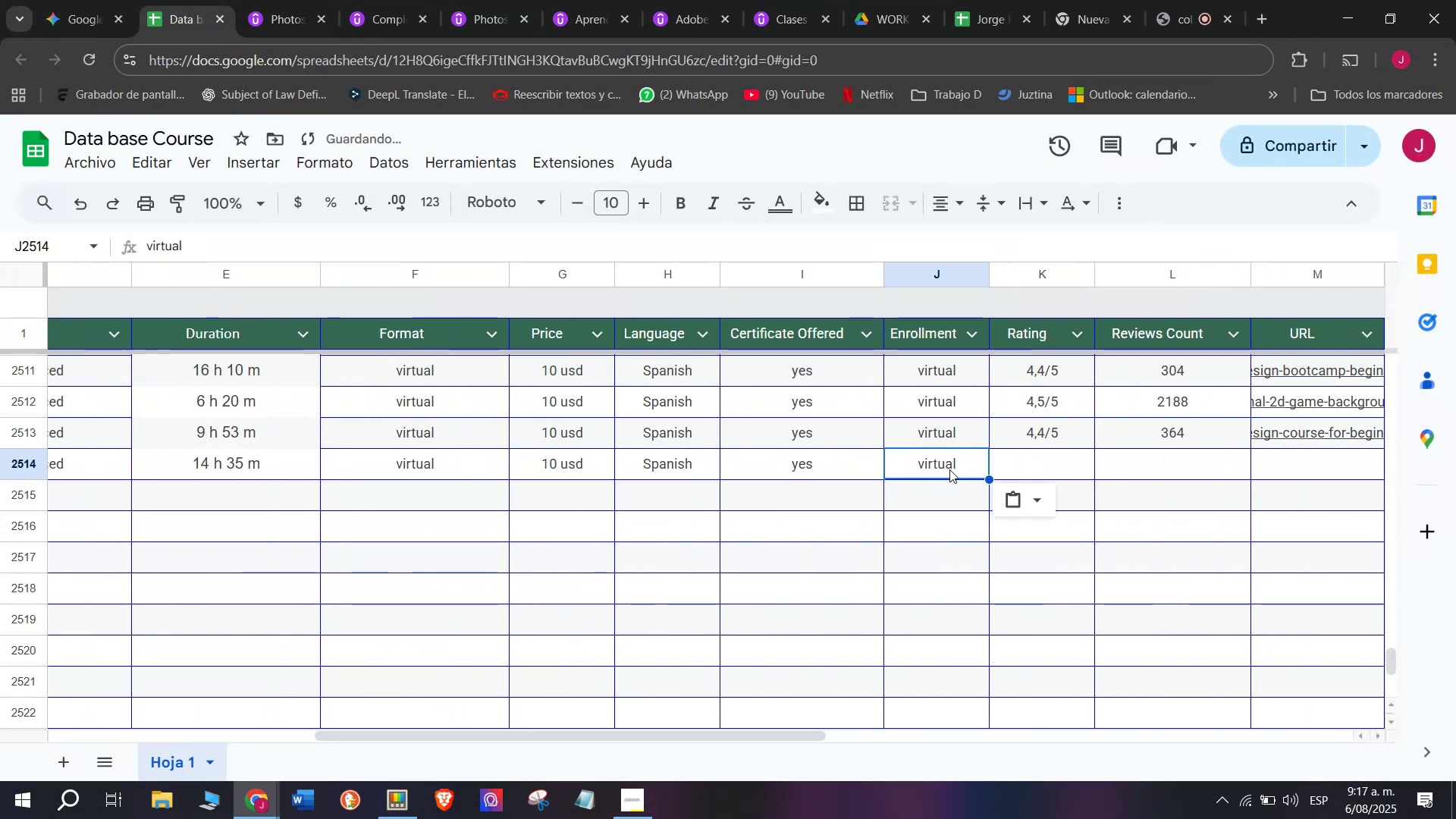 
key(Control+V)
 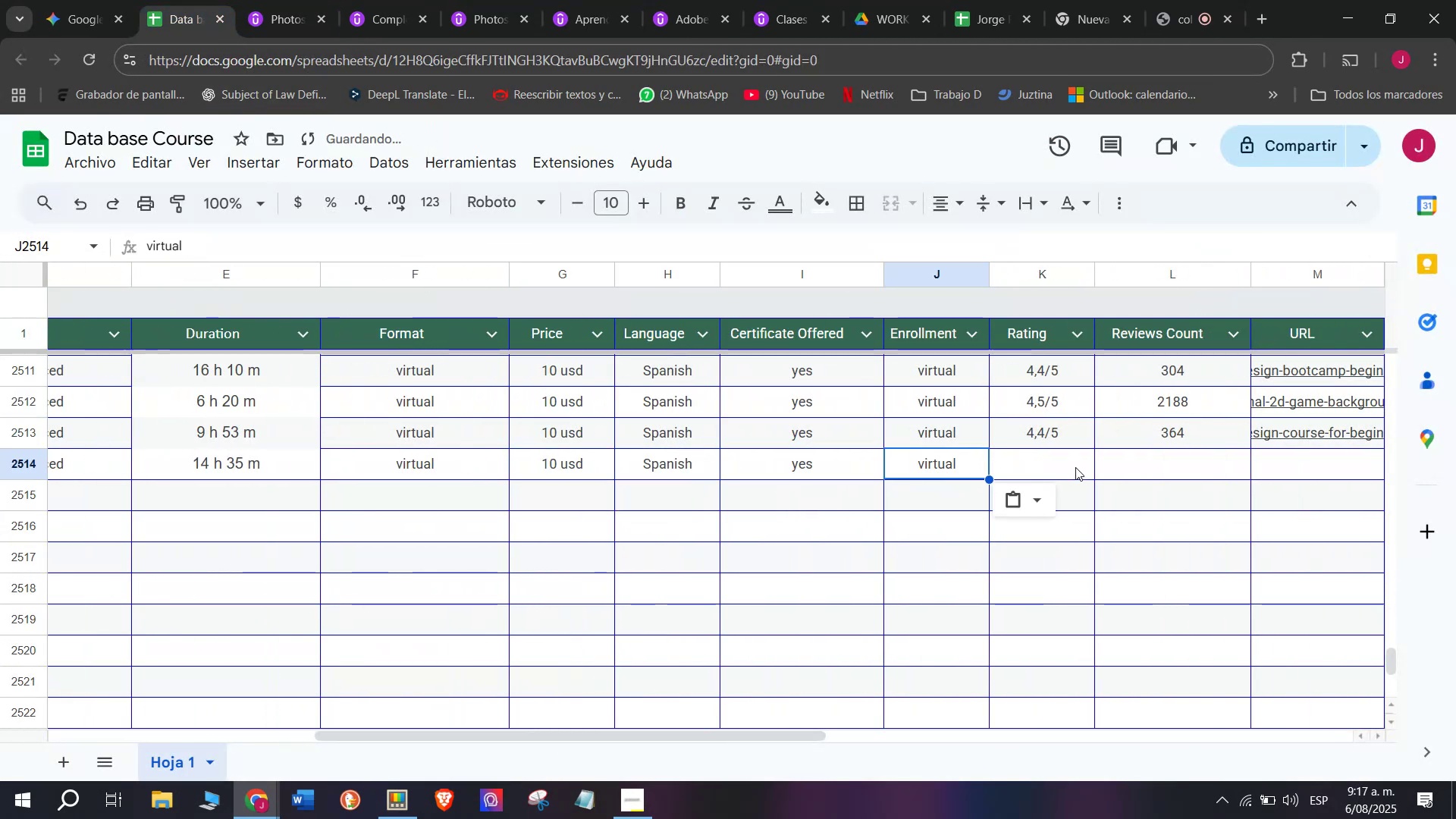 
double_click([1077, 467])
 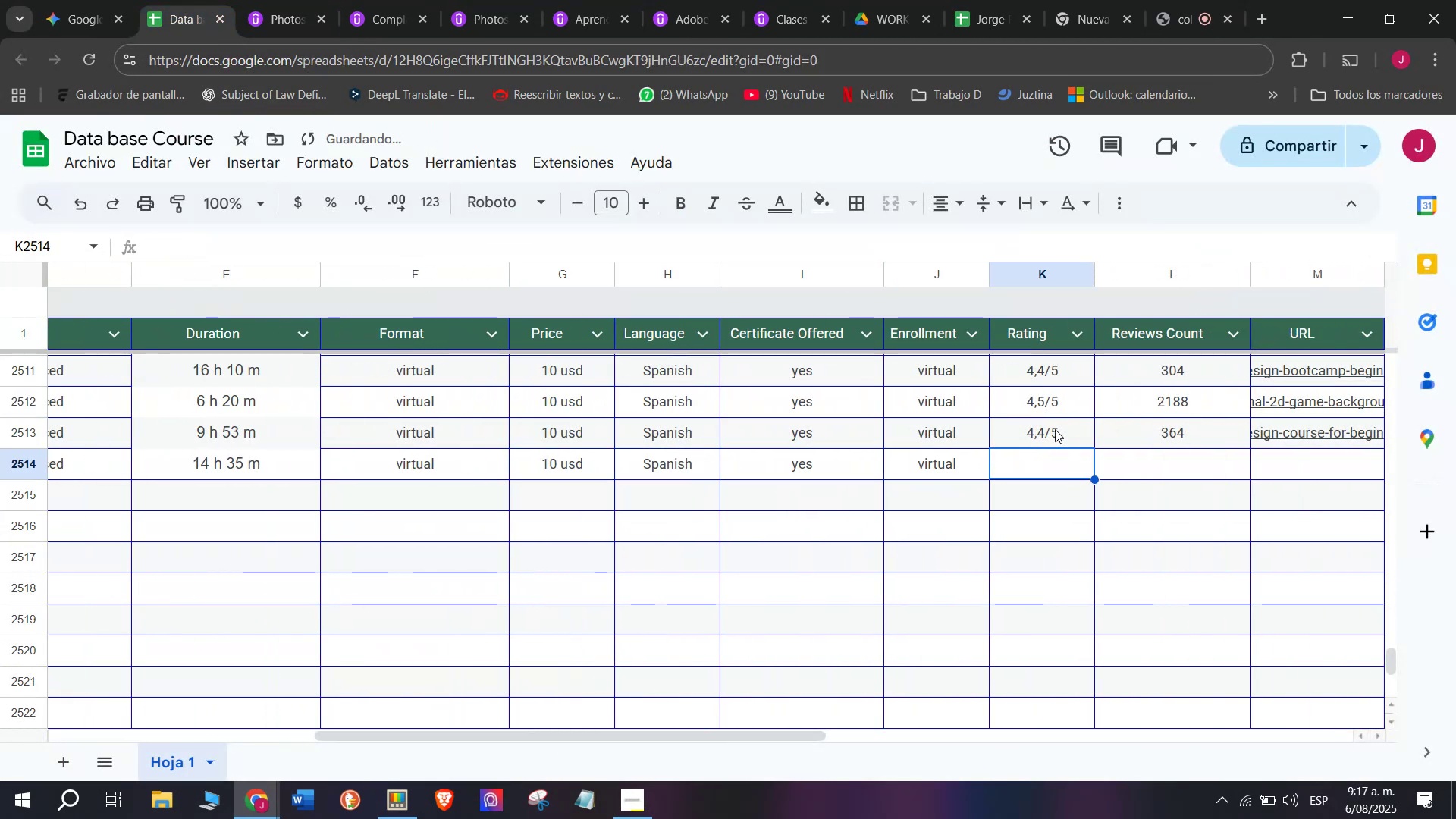 
left_click([1055, 429])
 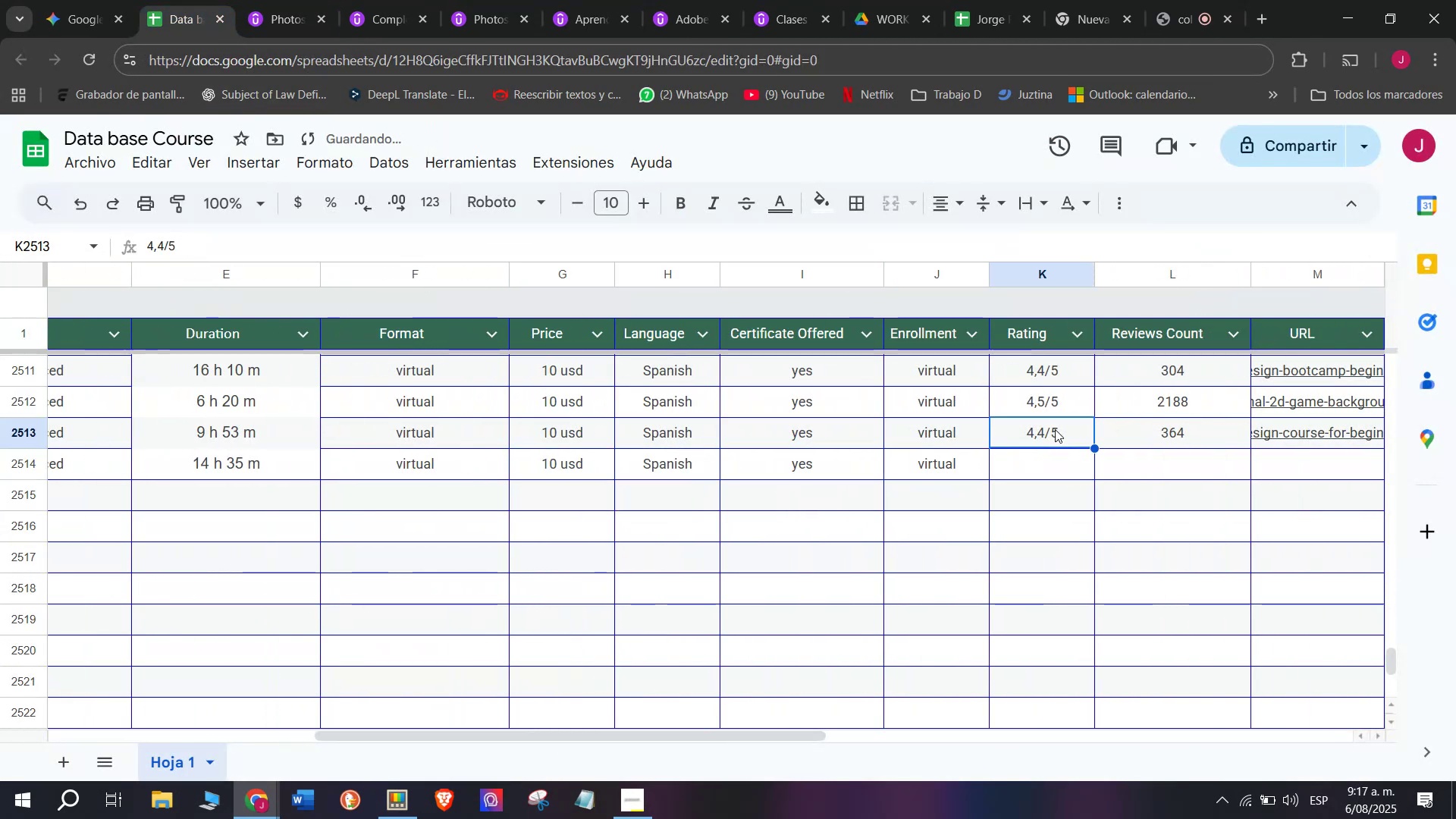 
key(Control+ControlLeft)
 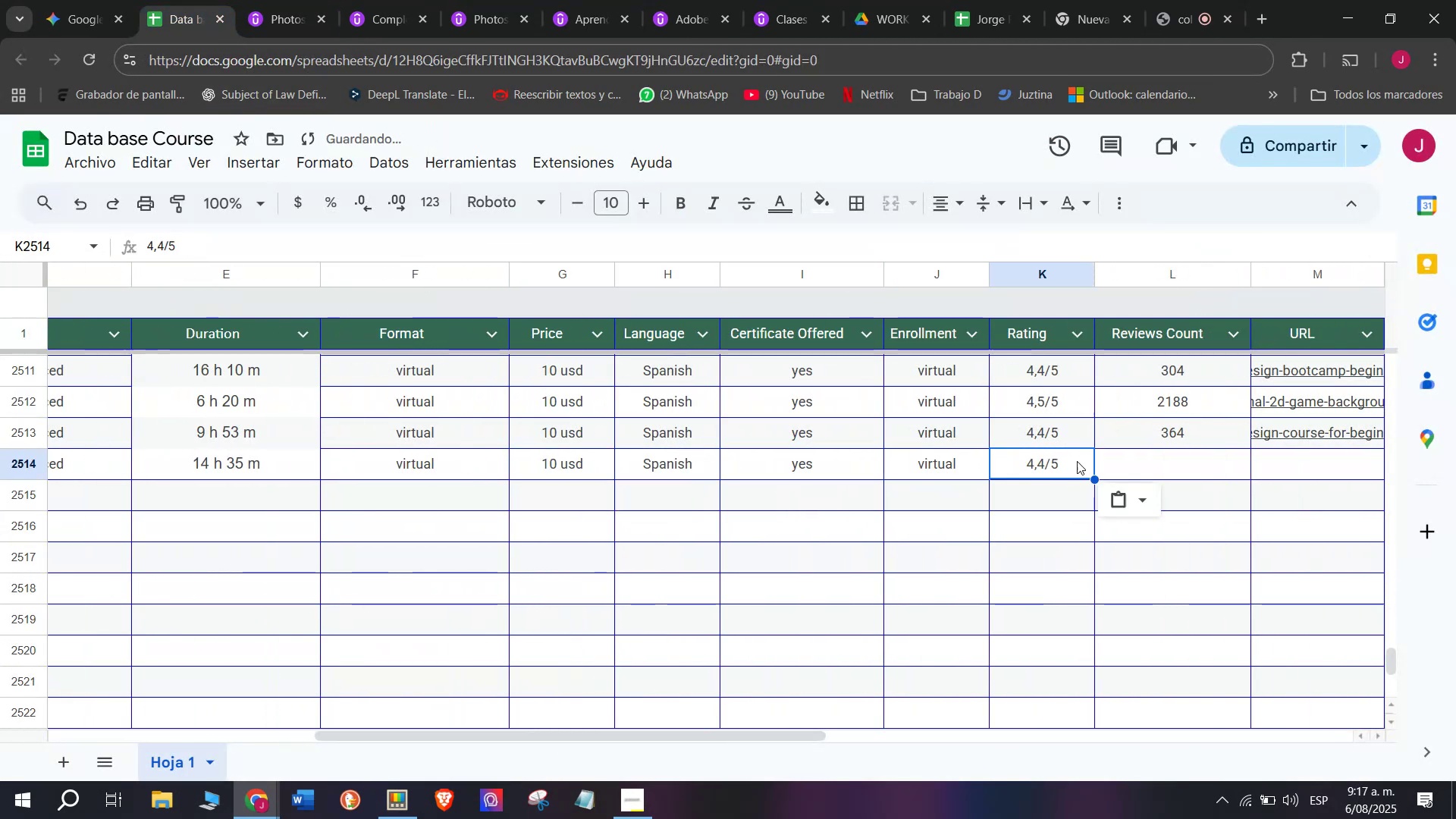 
key(Break)
 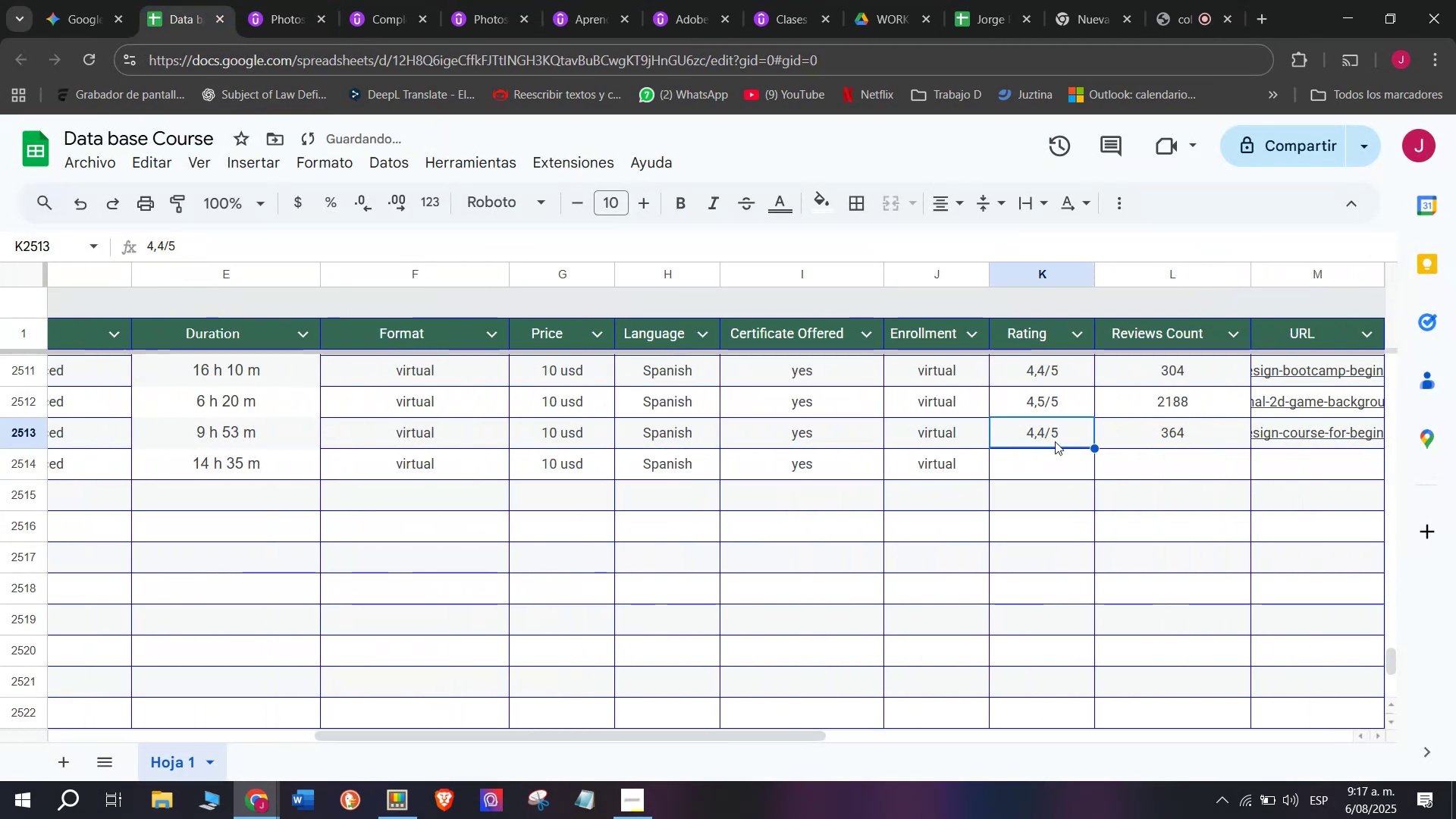 
key(Control+C)
 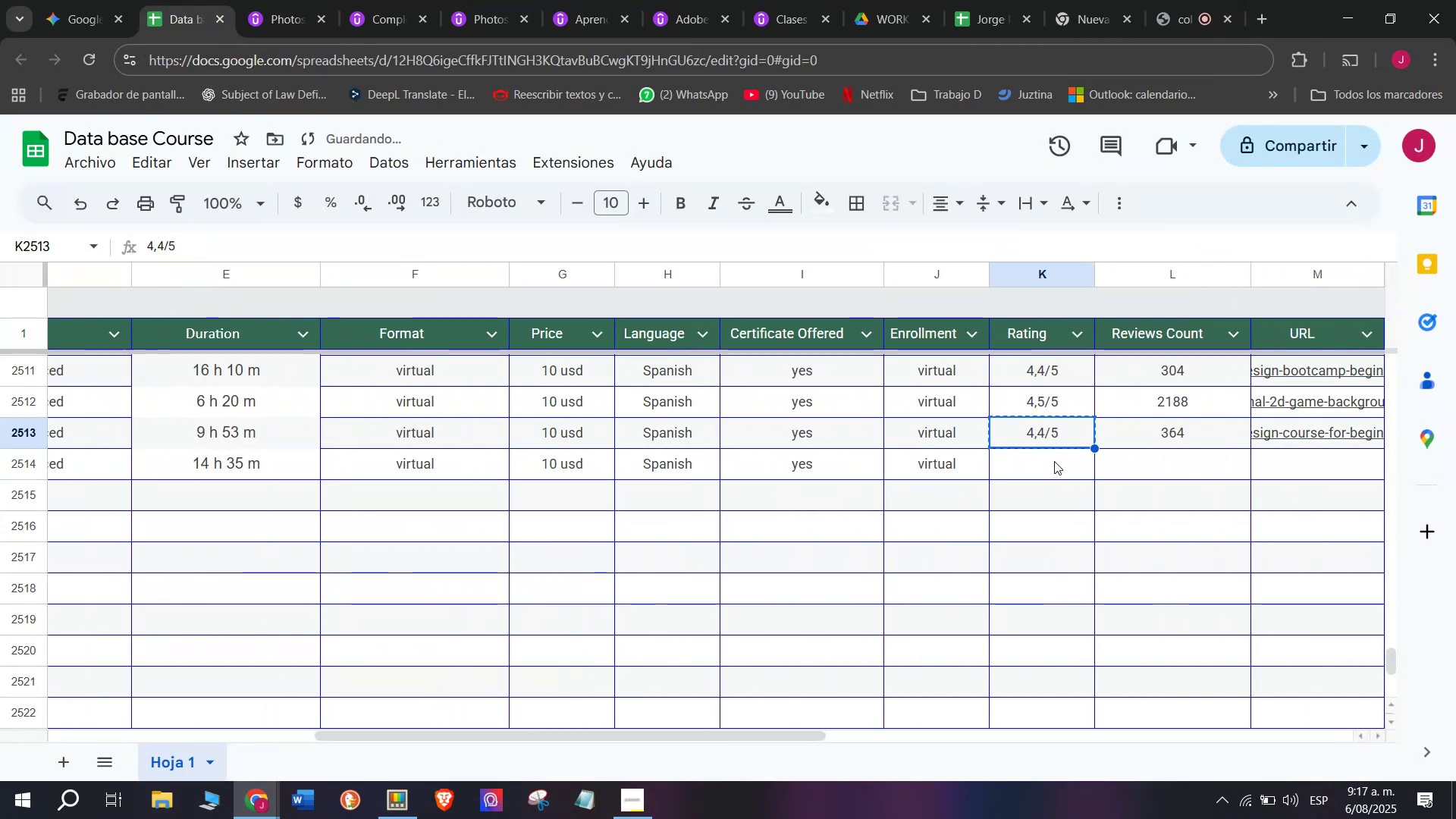 
double_click([1054, 461])
 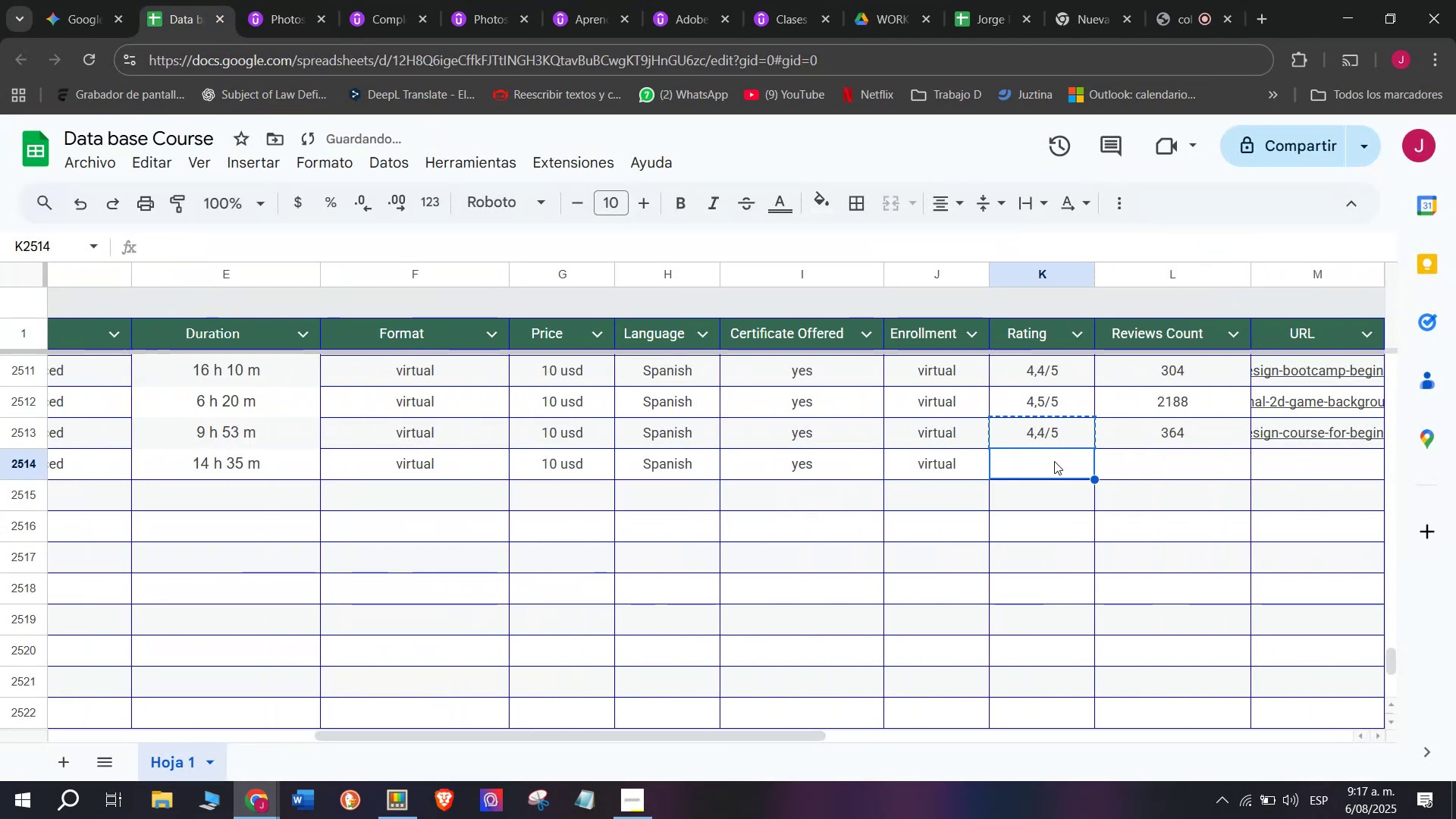 
key(Control+ControlLeft)
 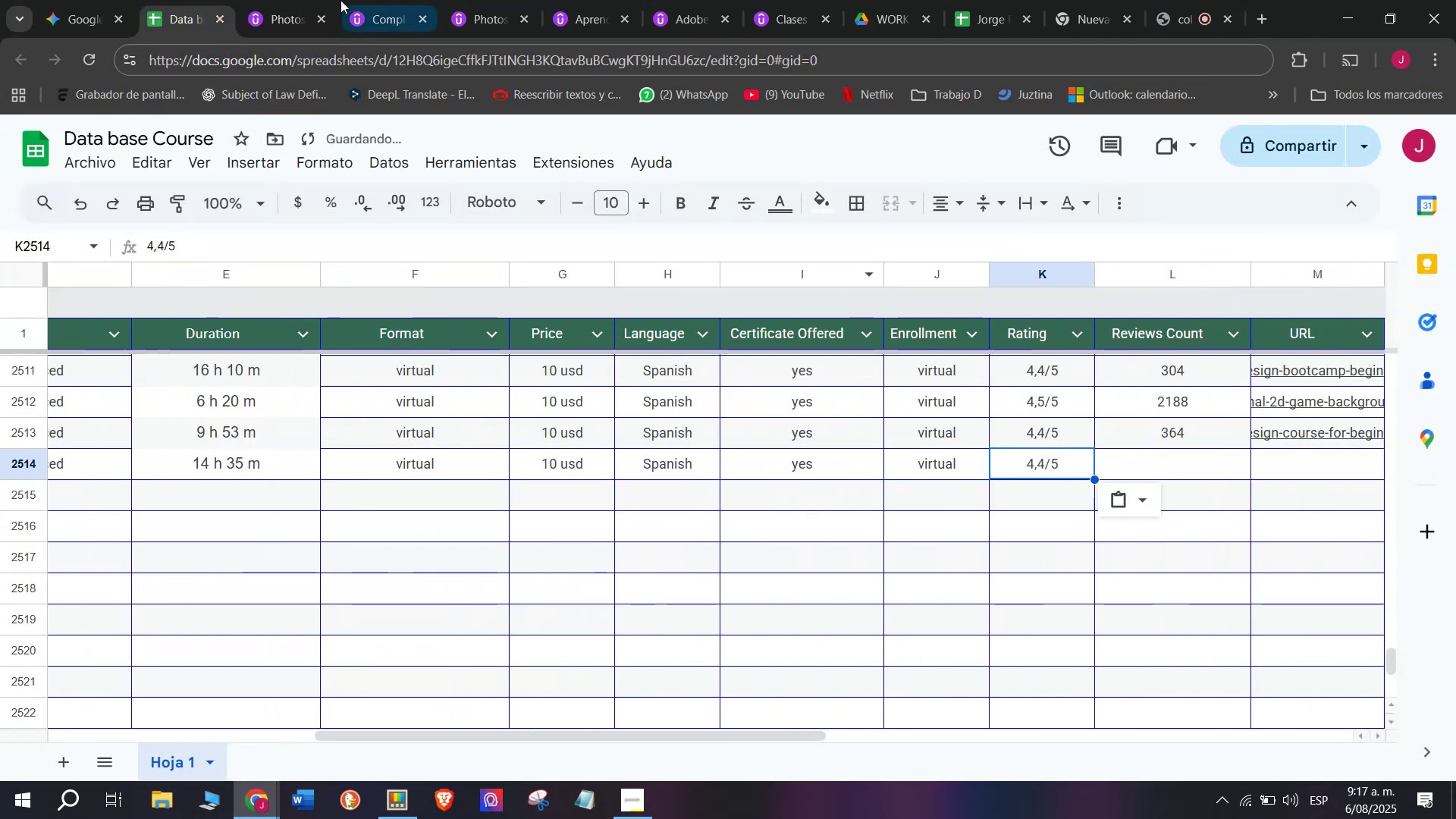 
key(Z)
 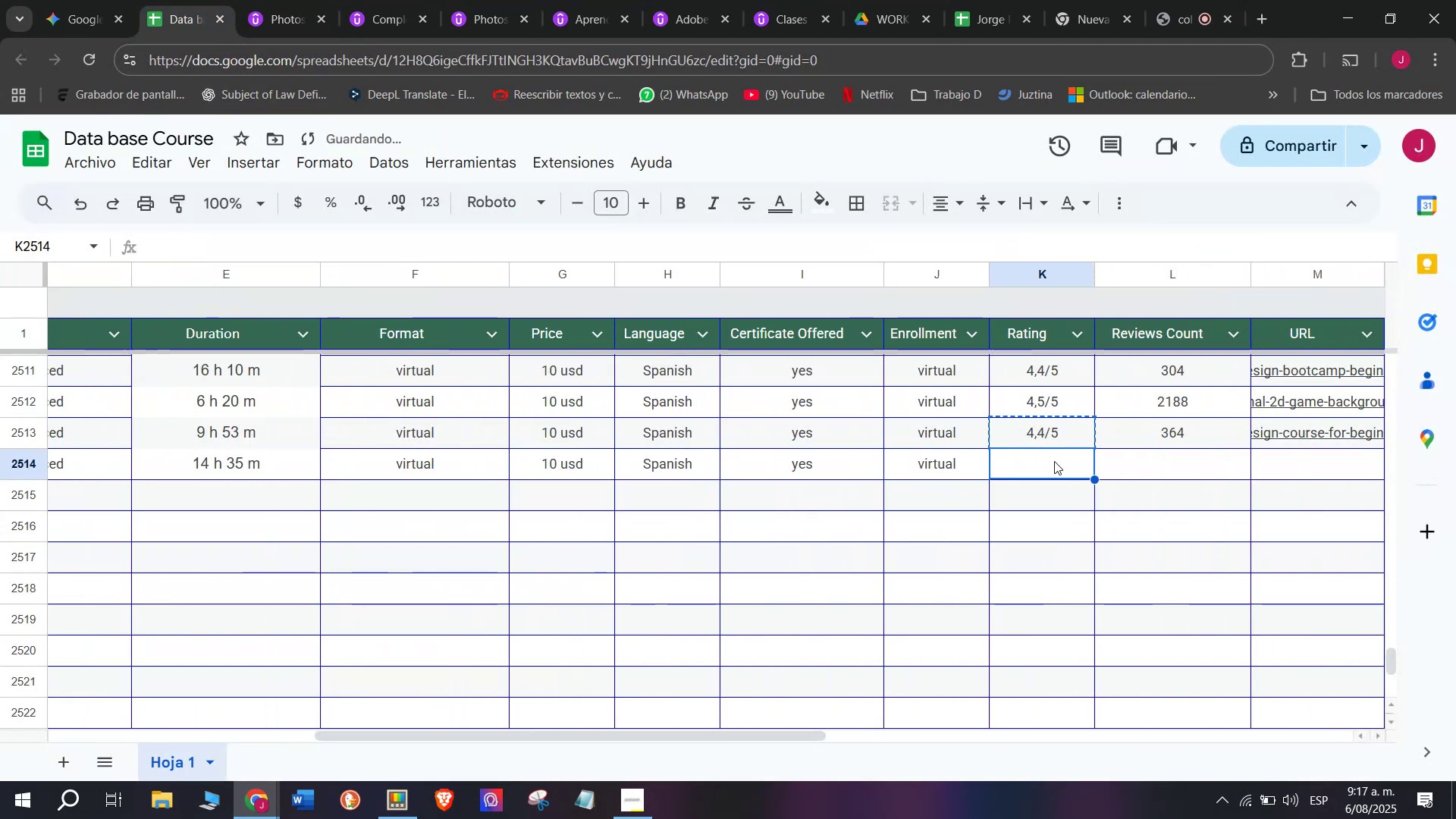 
key(Control+V)
 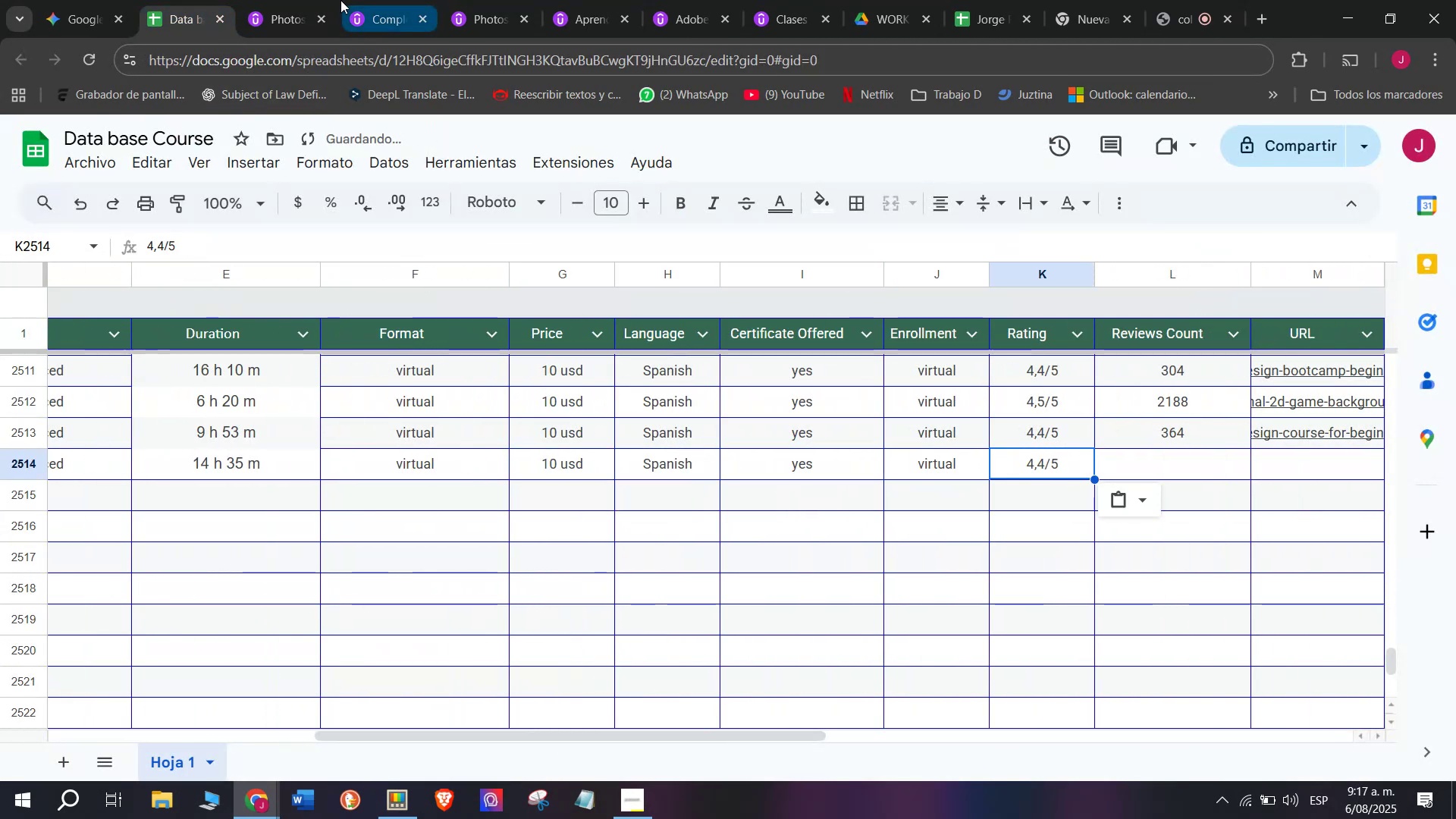 
left_click([284, 0])
 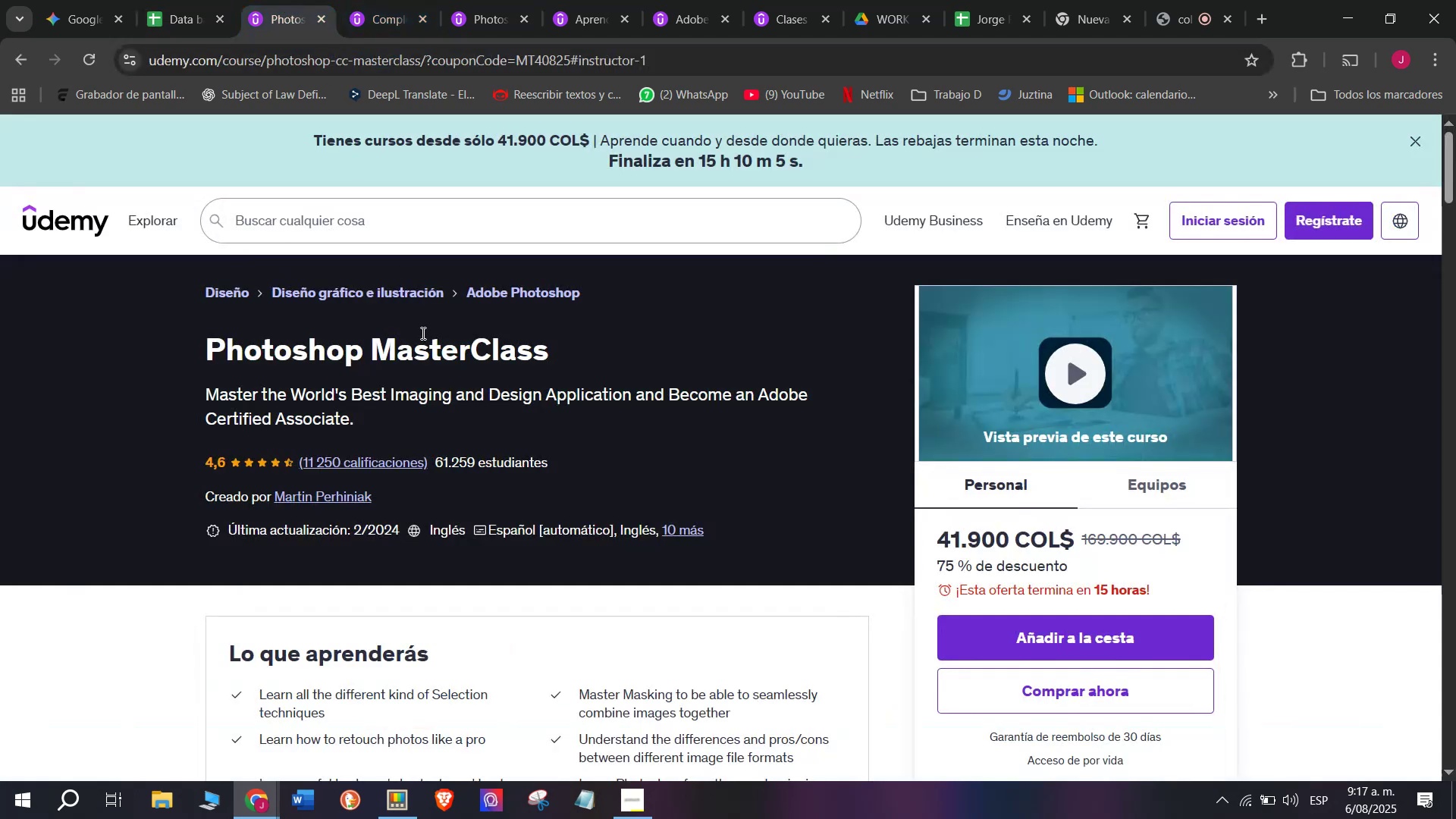 
scroll: coordinate [447, 432], scroll_direction: up, amount: 1.0
 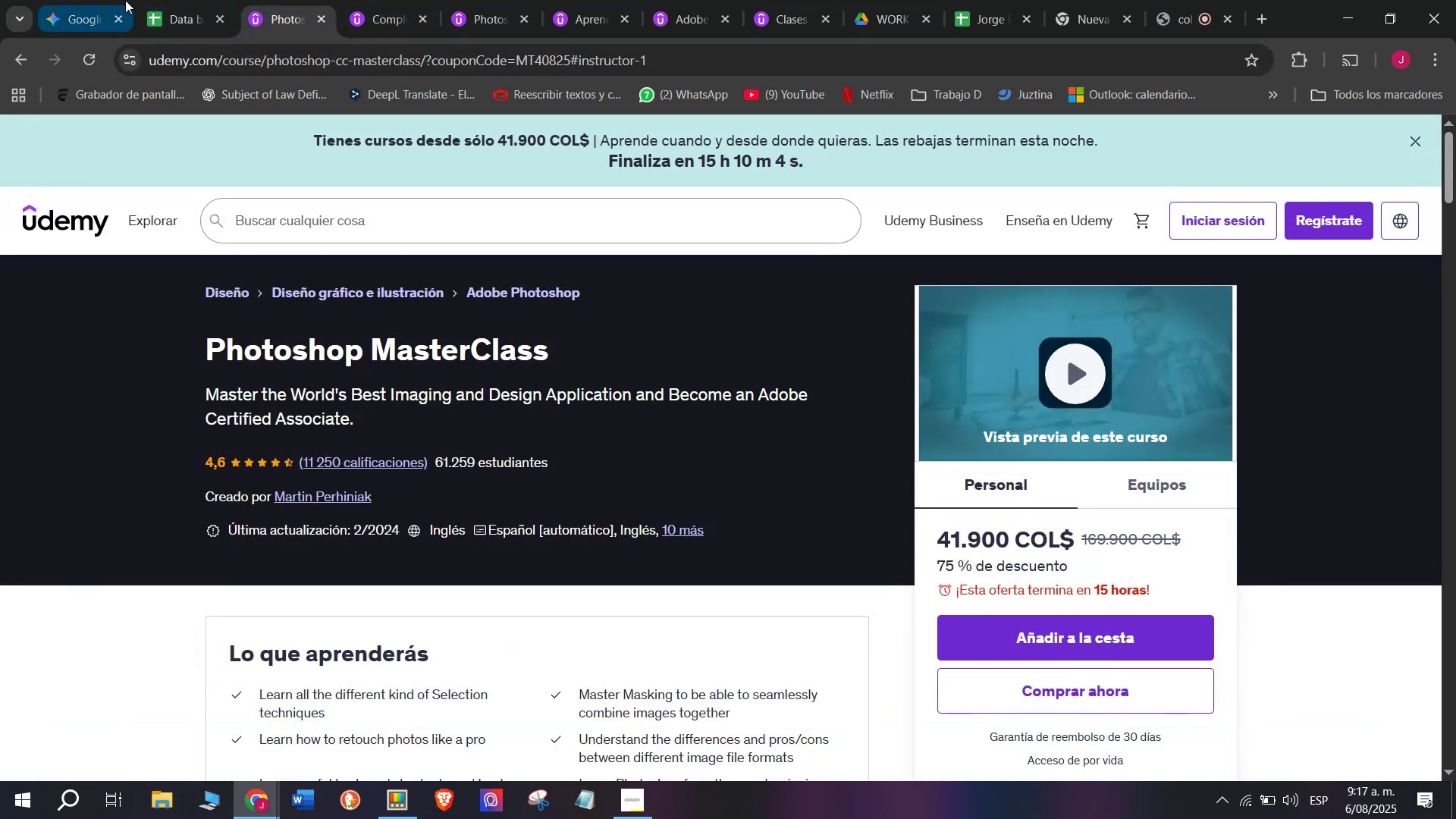 
left_click([159, 0])
 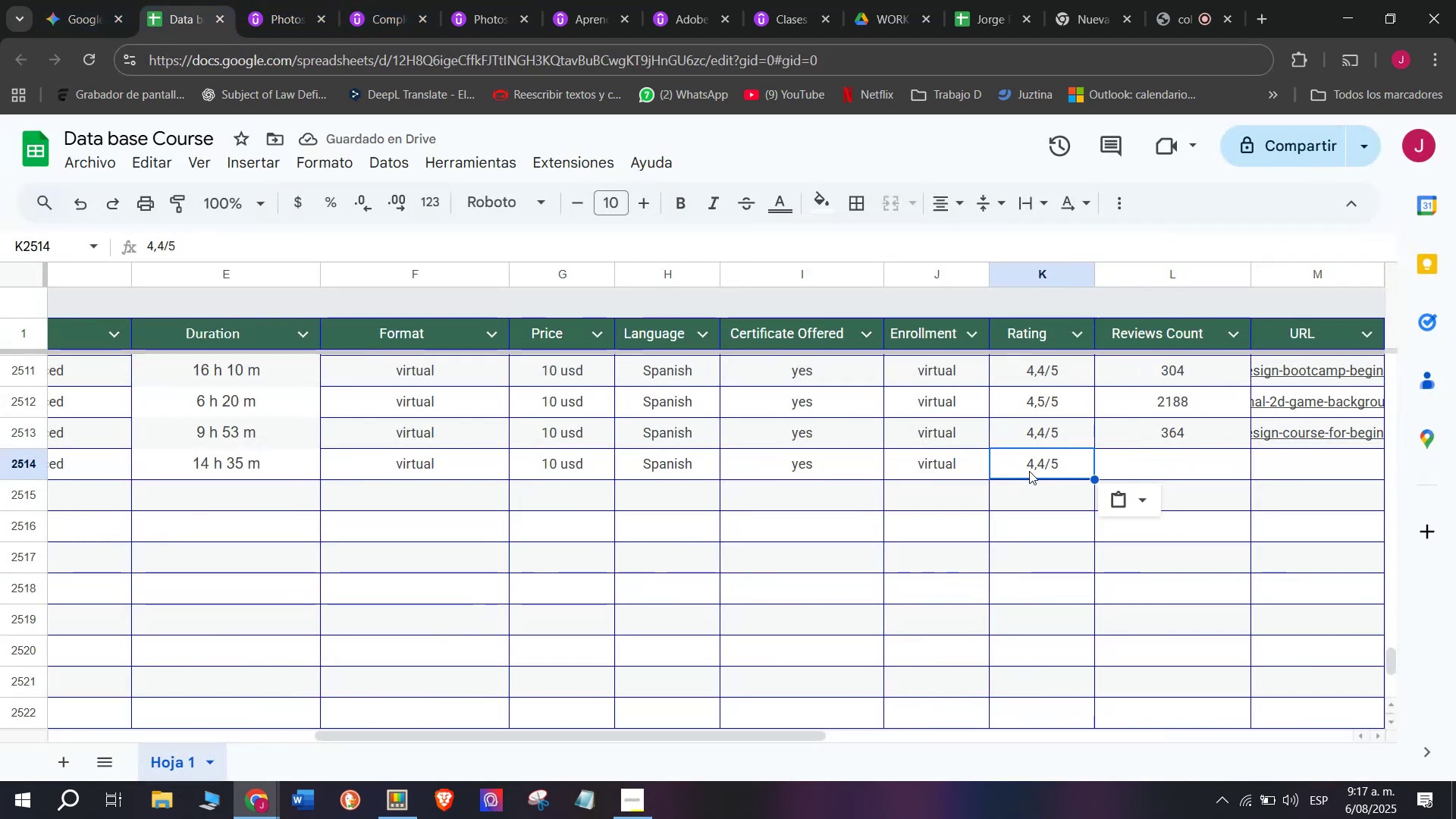 
double_click([1031, 471])
 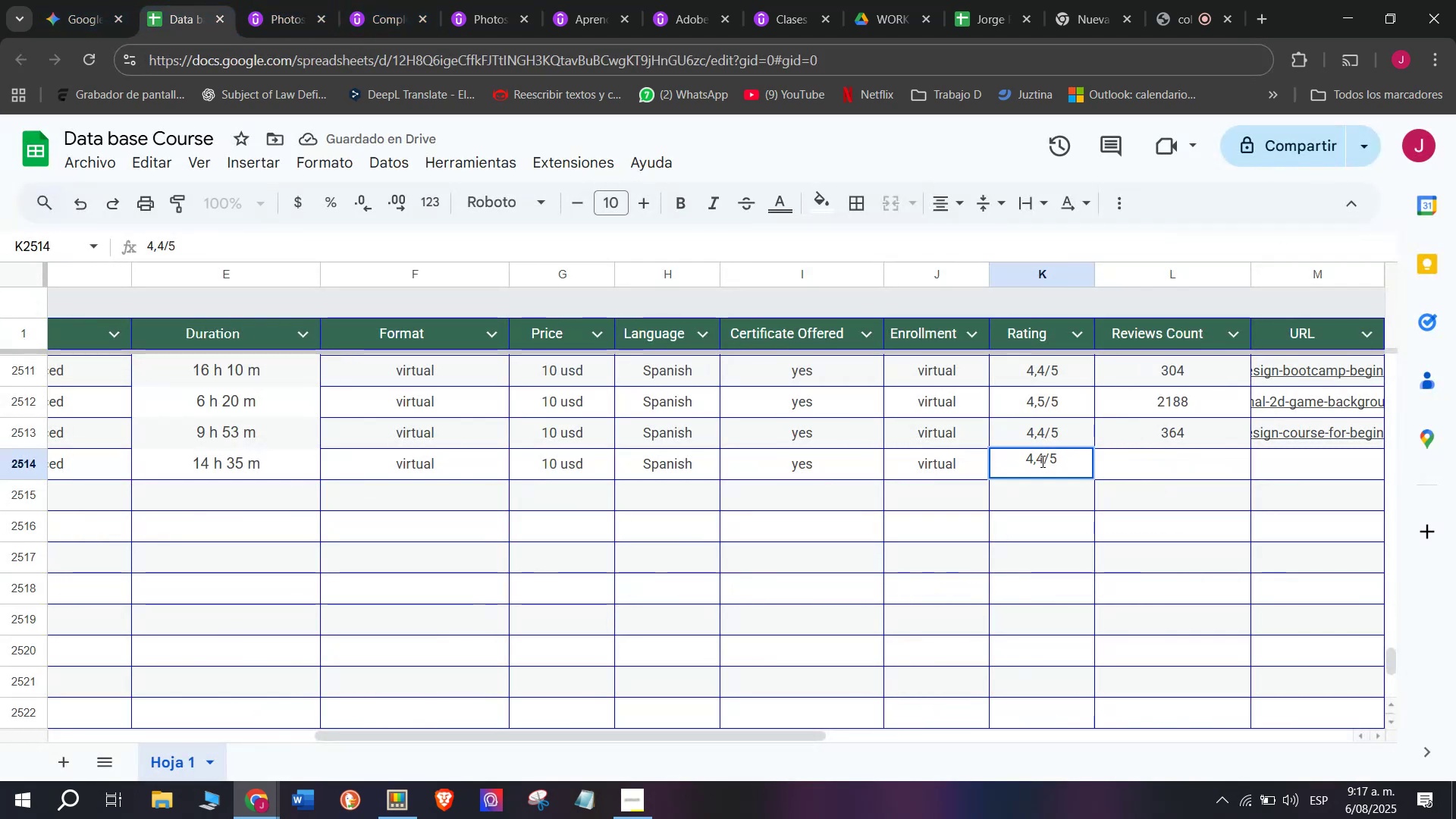 
left_click([1041, 461])
 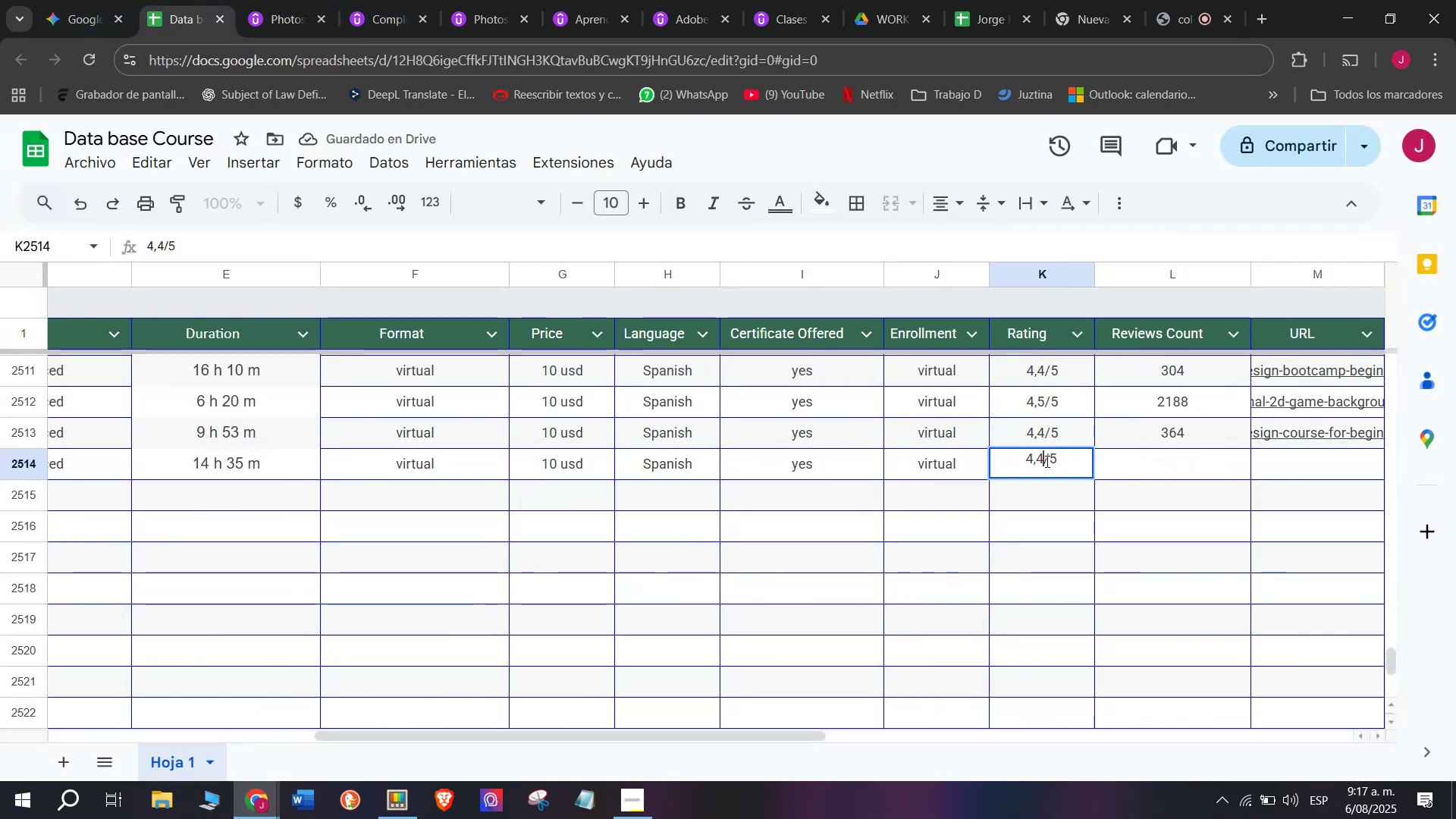 
key(Backspace)
 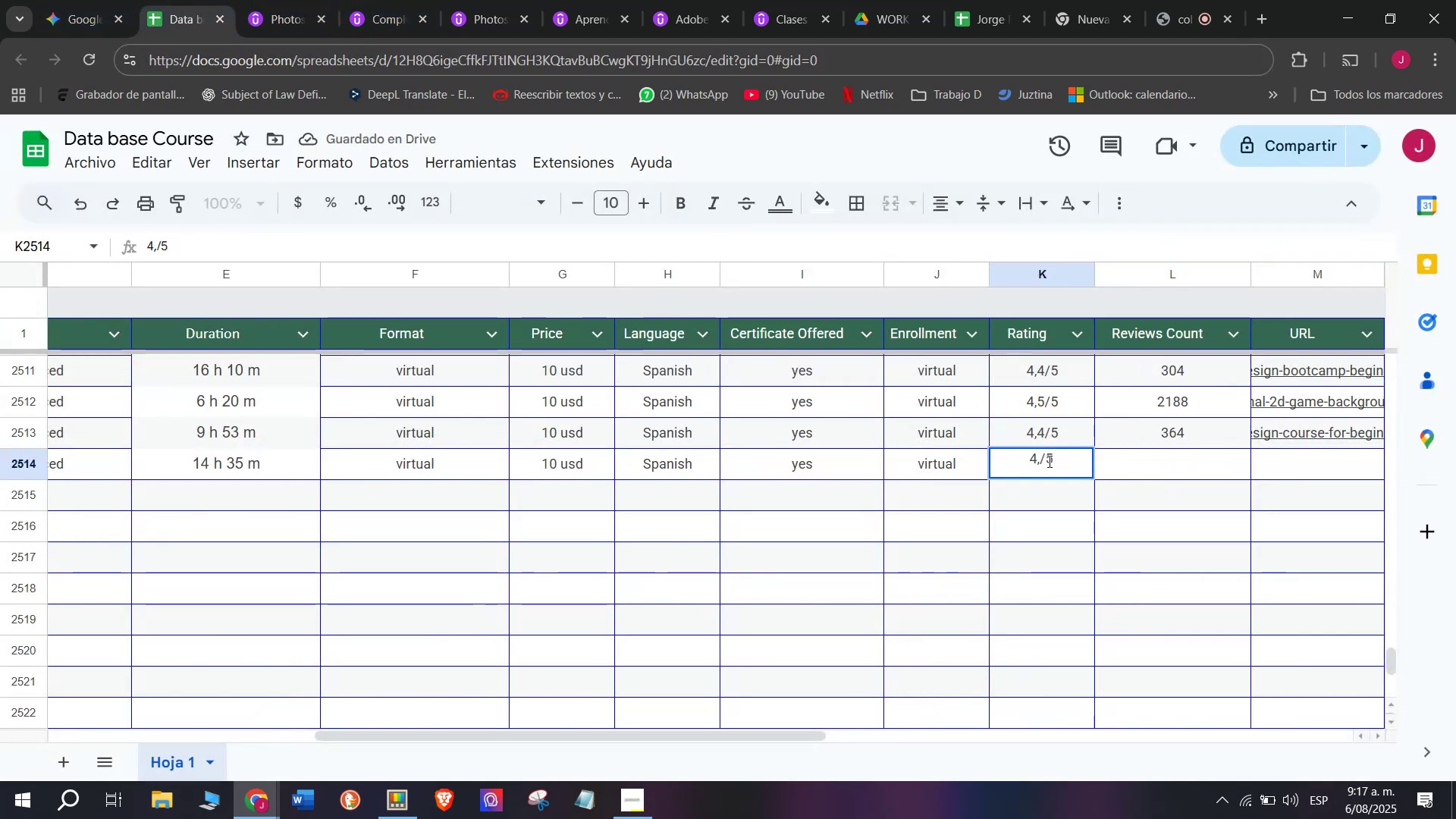 
key(Q)
 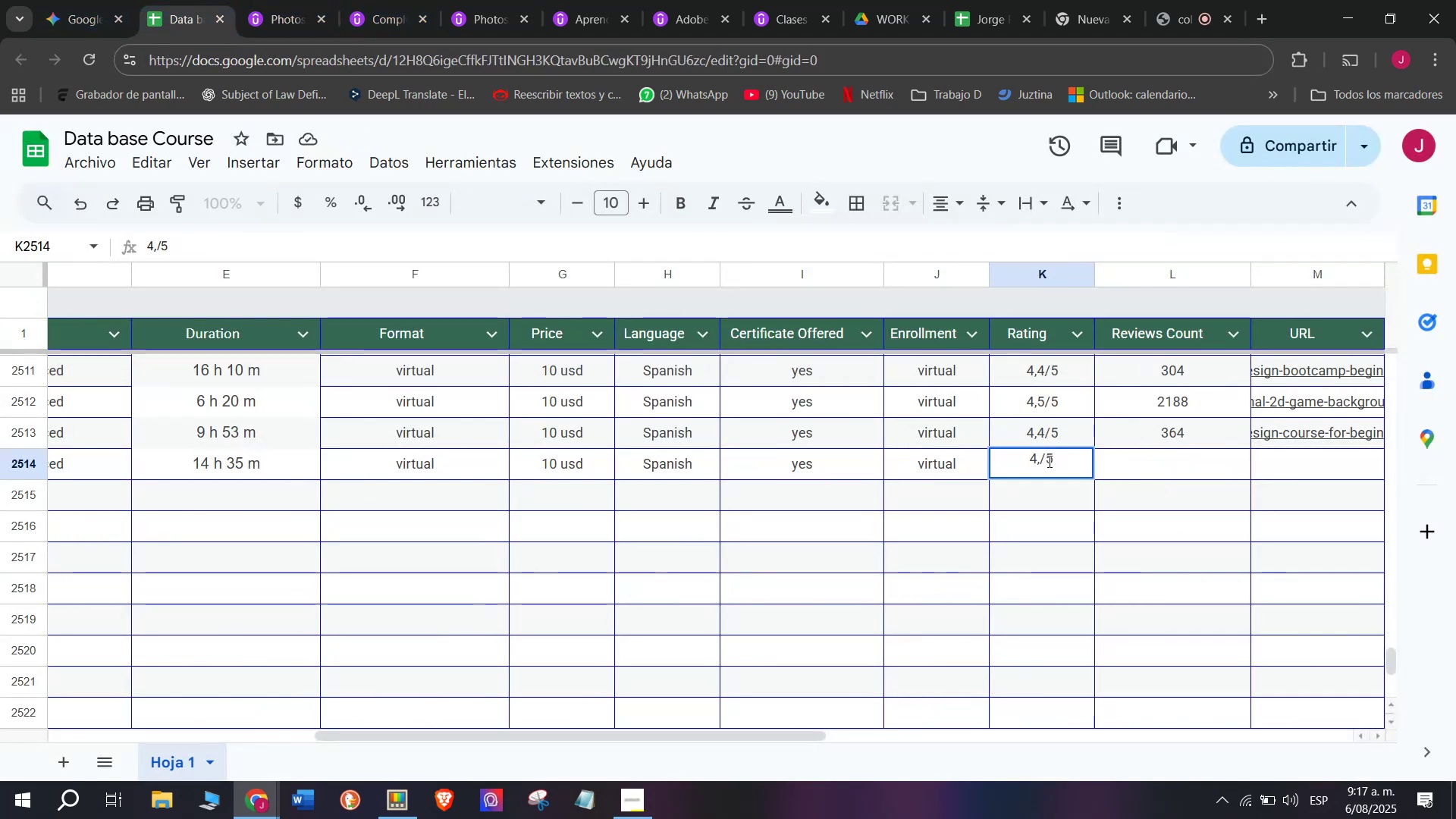 
key(6)
 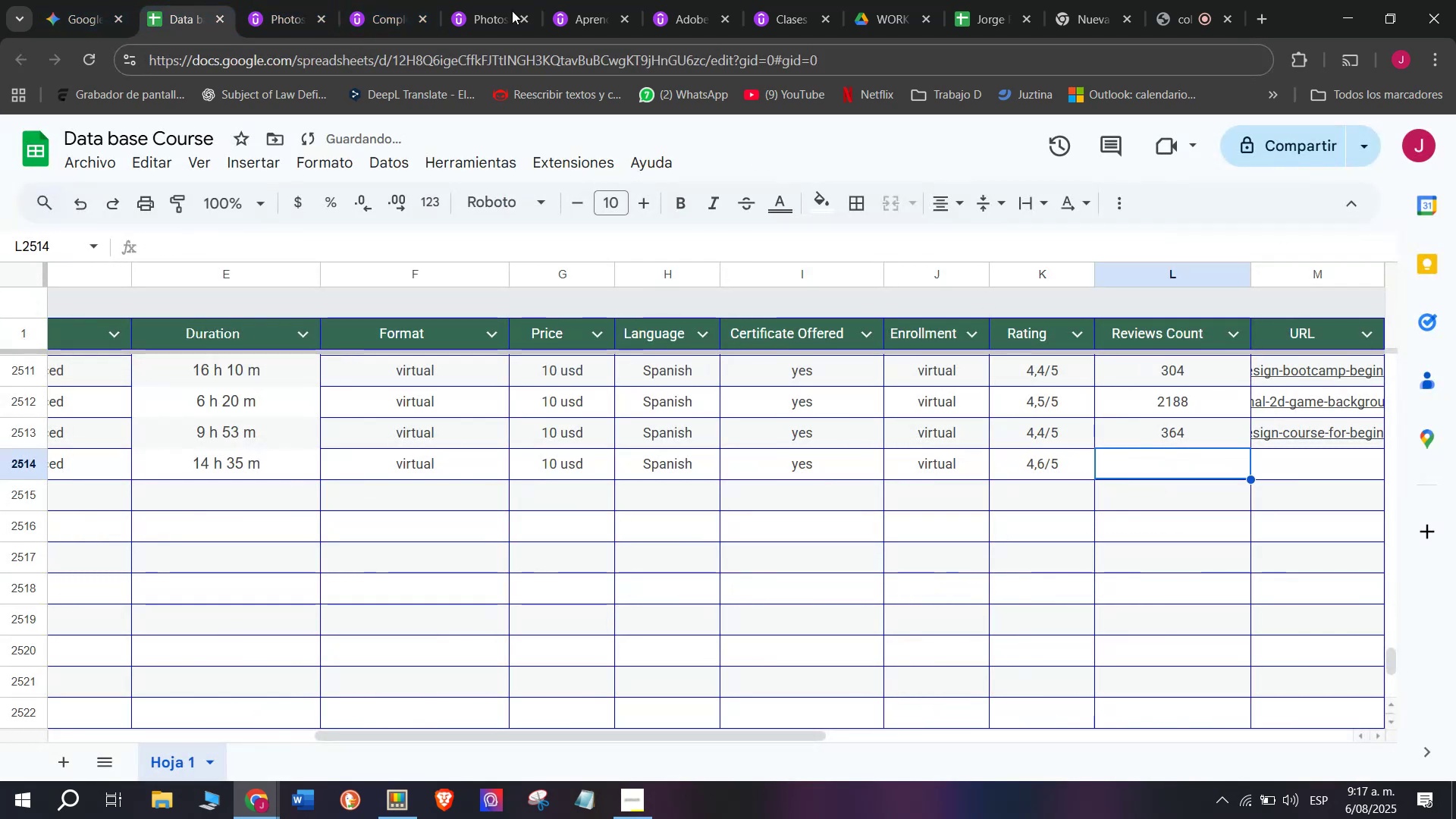 
left_click([278, 0])
 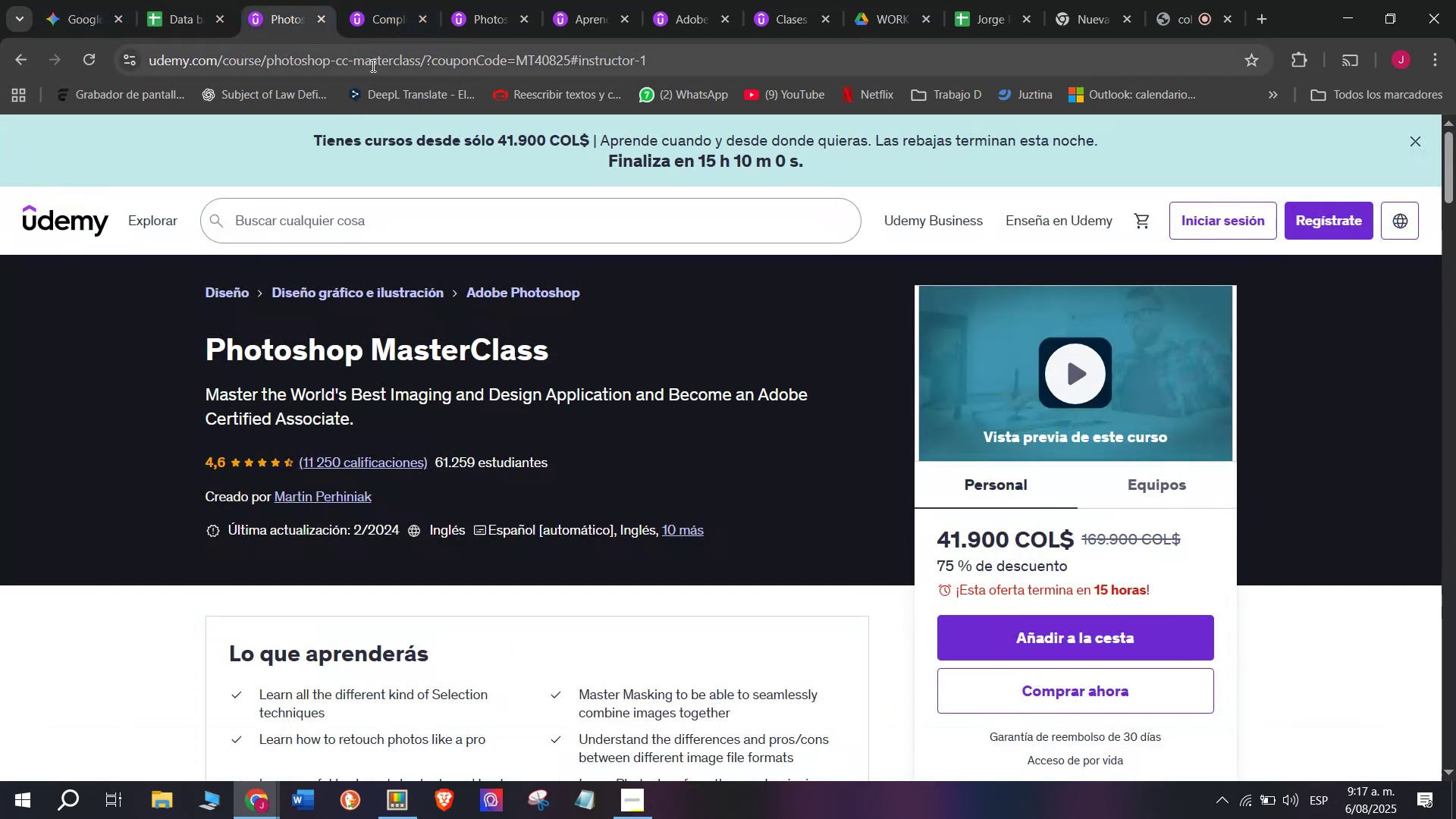 
double_click([373, 64])
 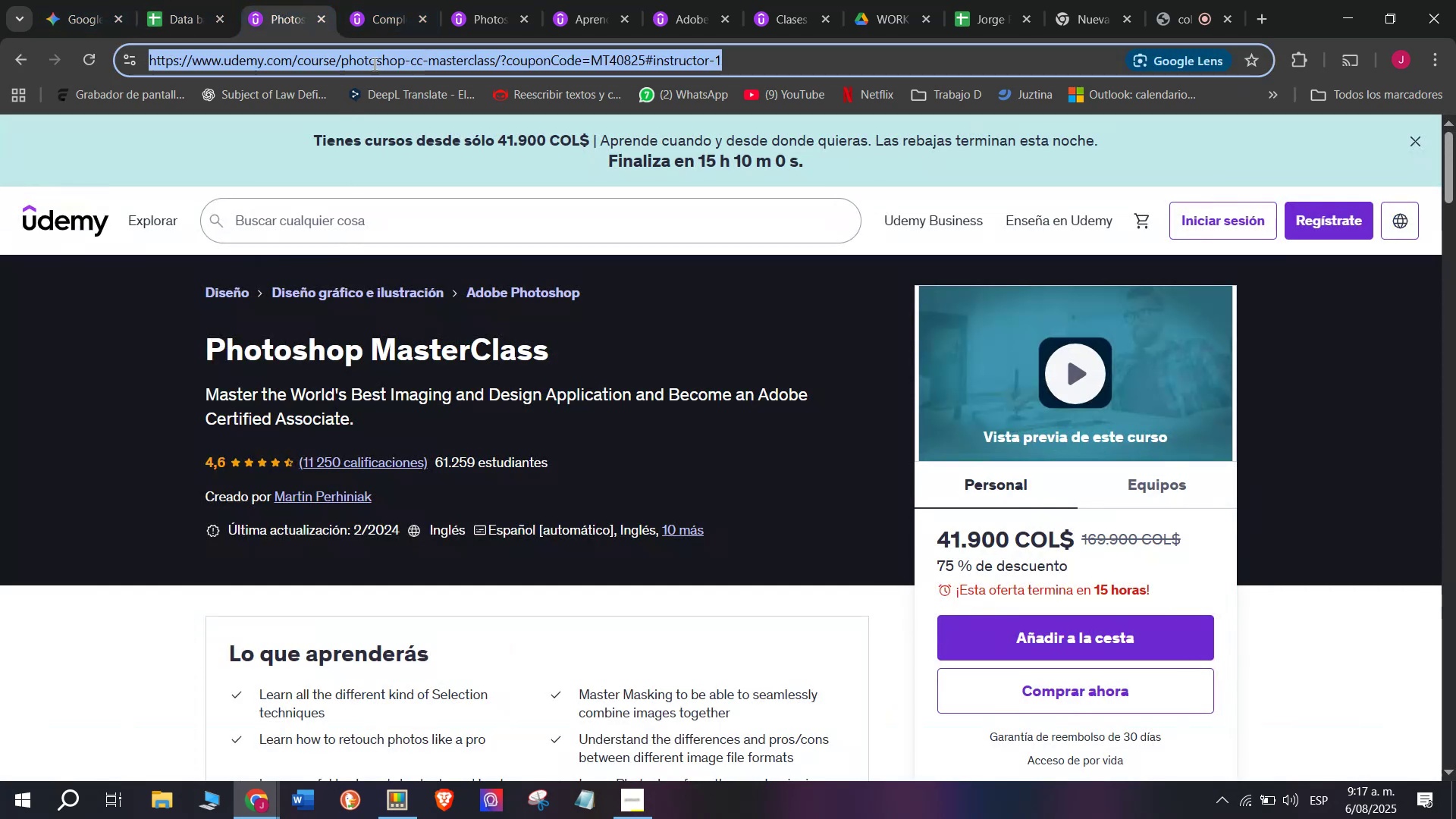 
triple_click([373, 64])
 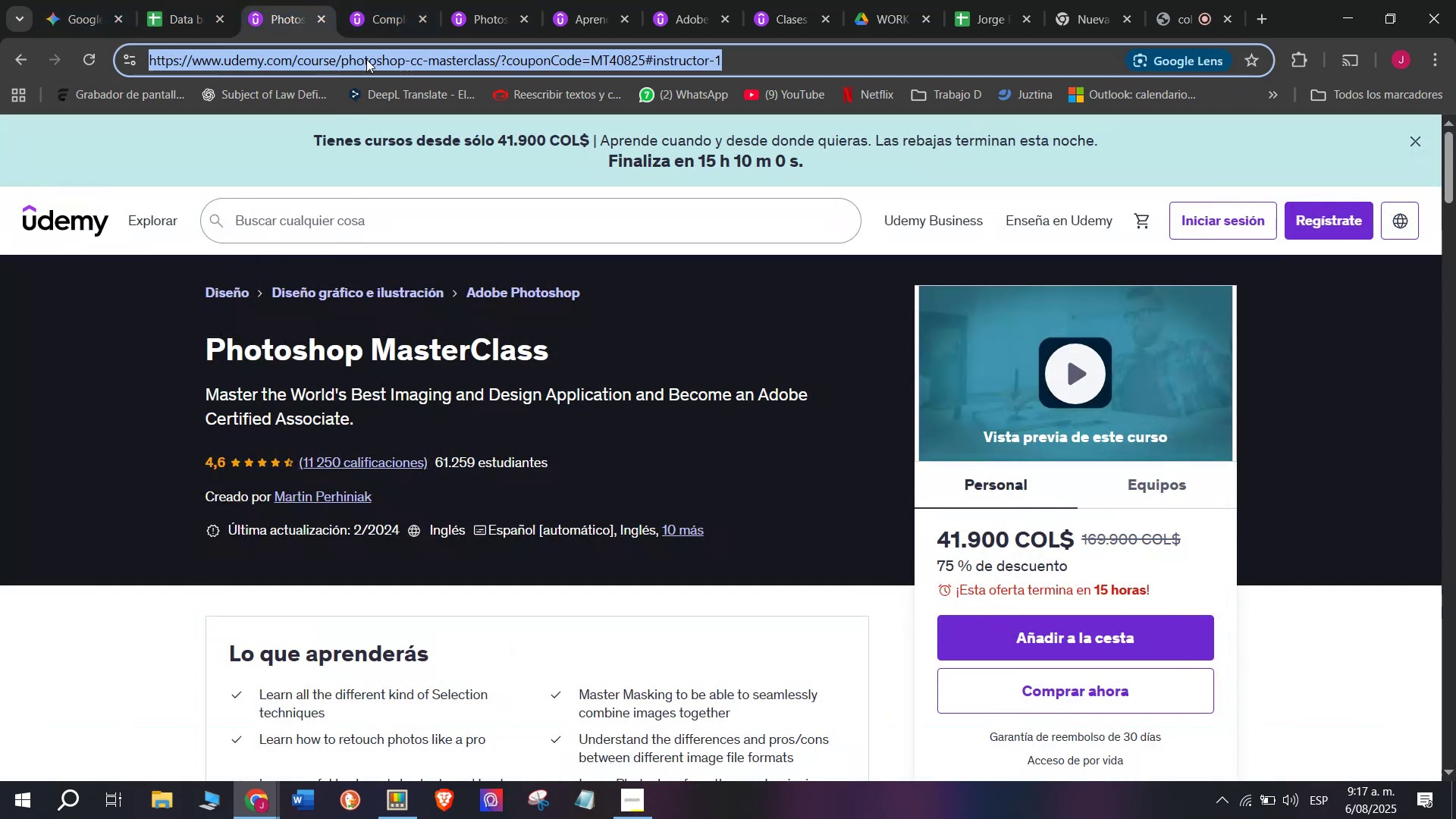 
key(Break)
 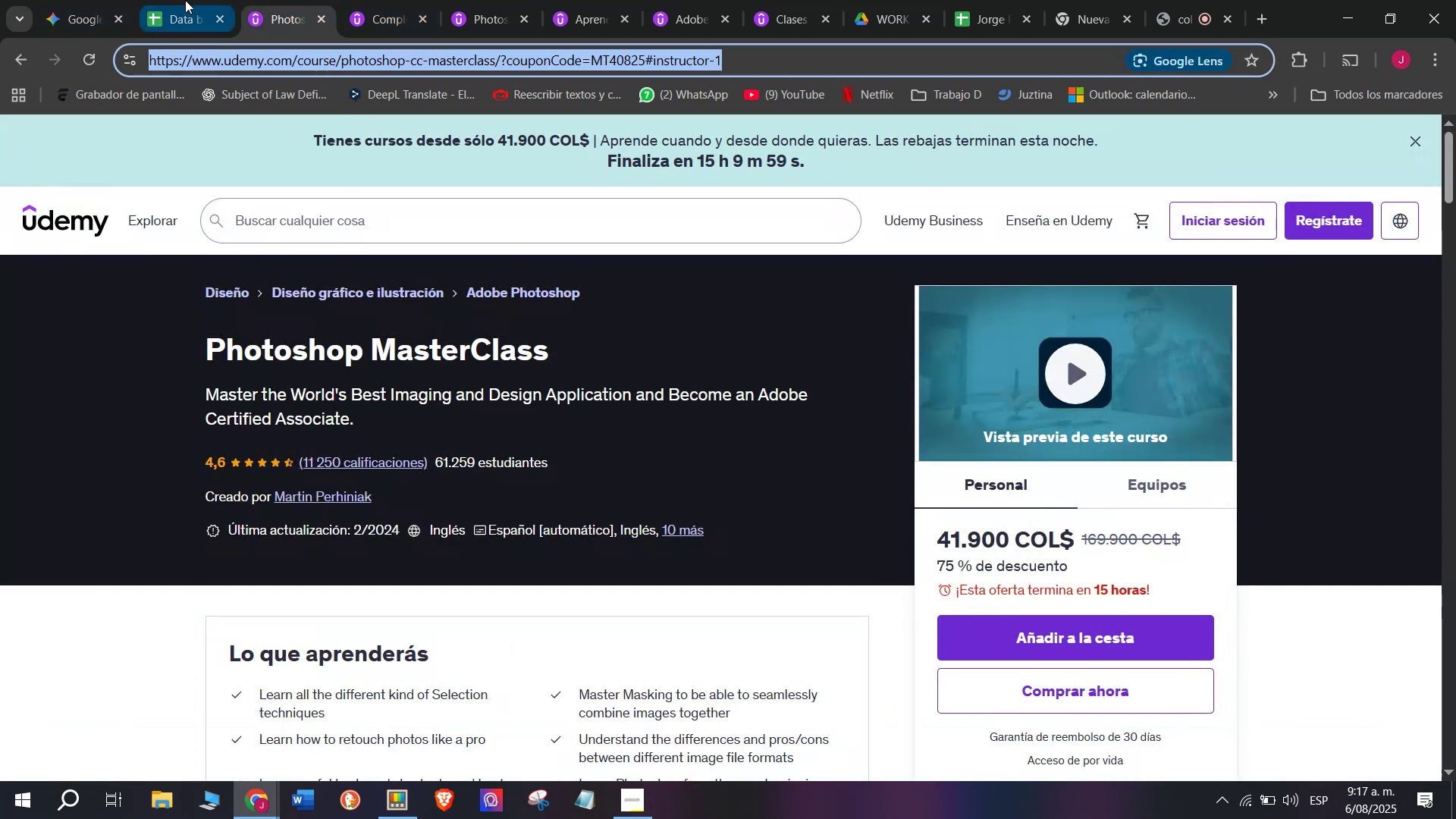 
key(Control+ControlLeft)
 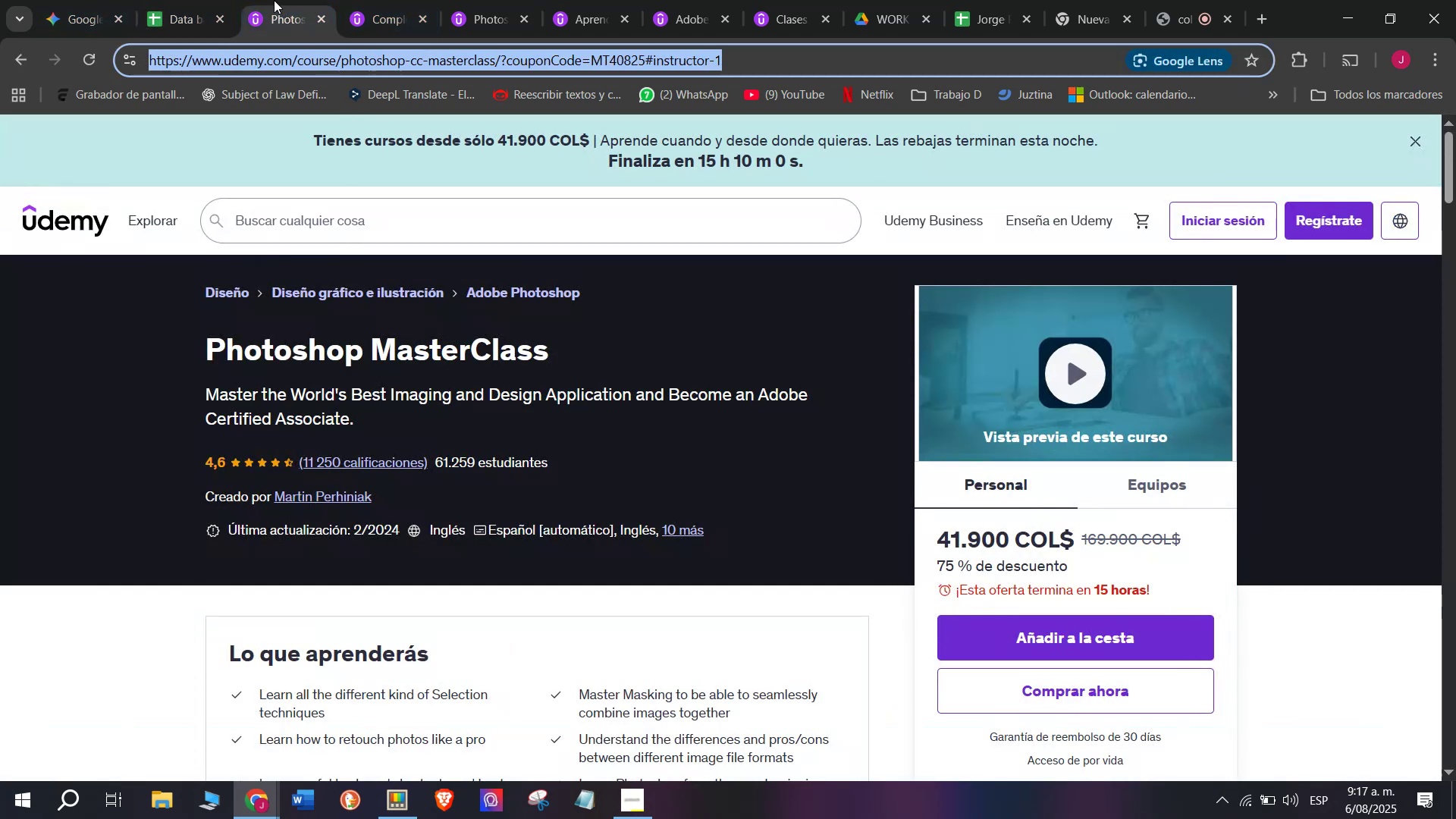 
key(Control+C)
 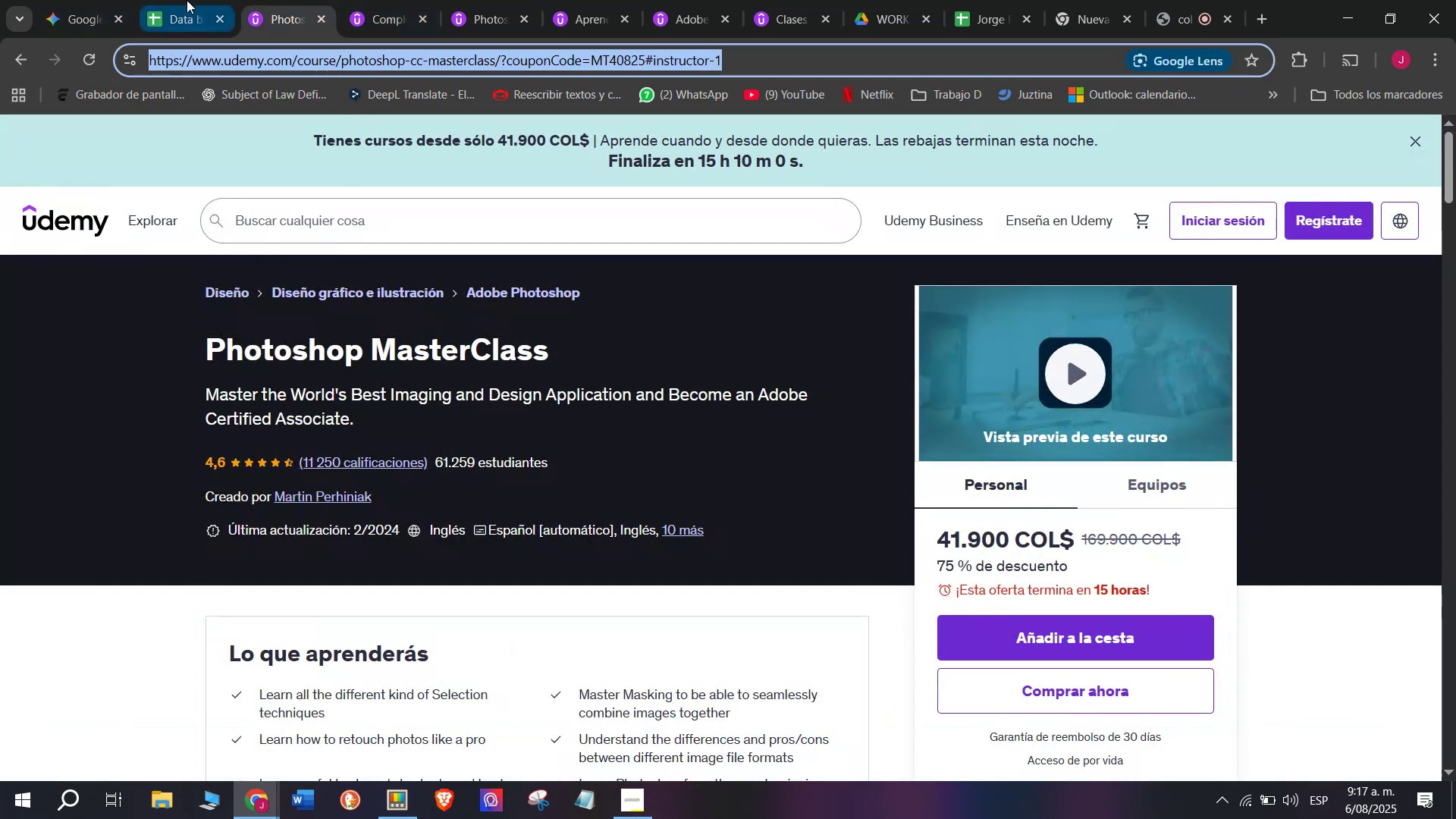 
left_click([185, 0])
 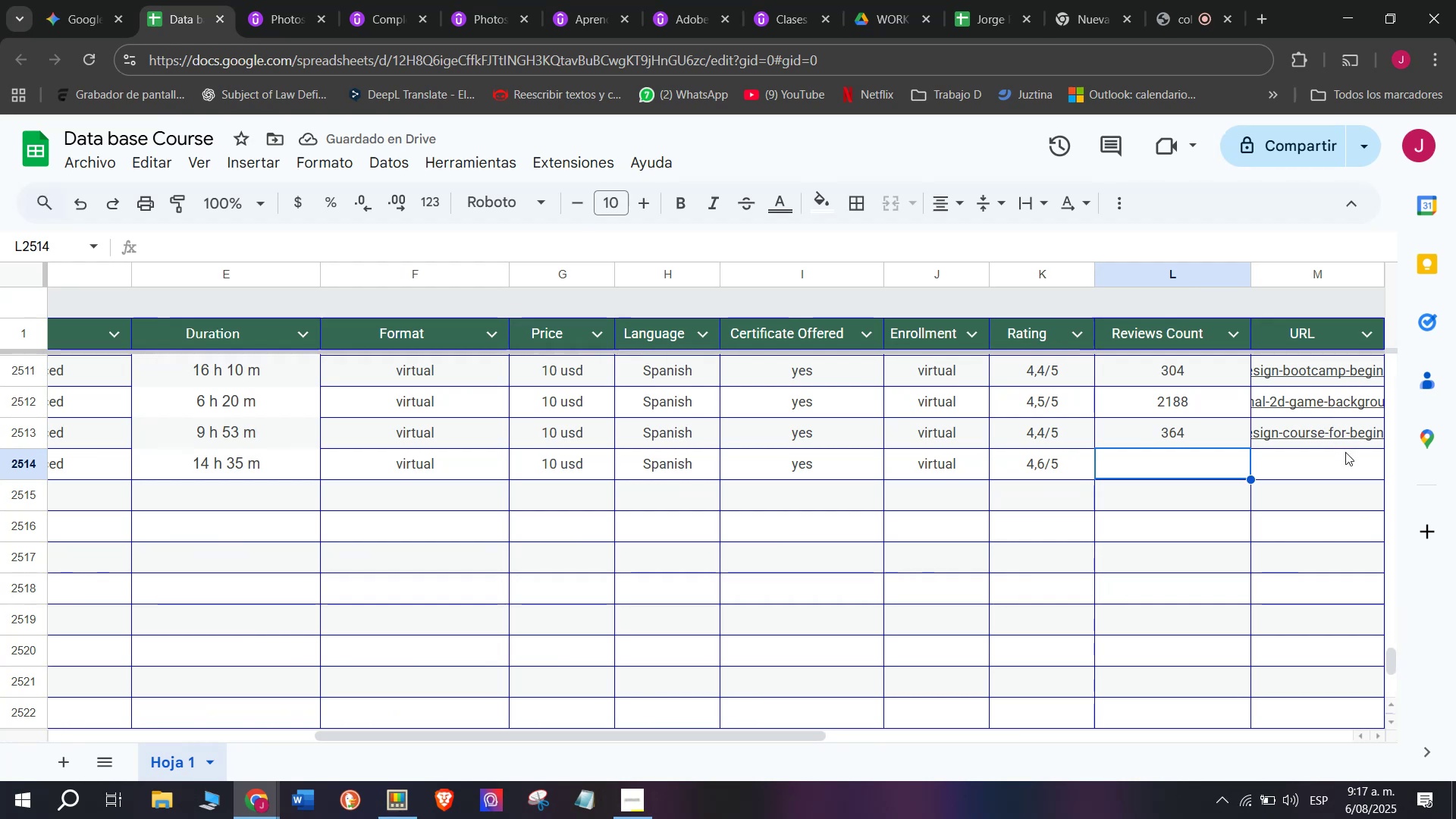 
double_click([1327, 466])
 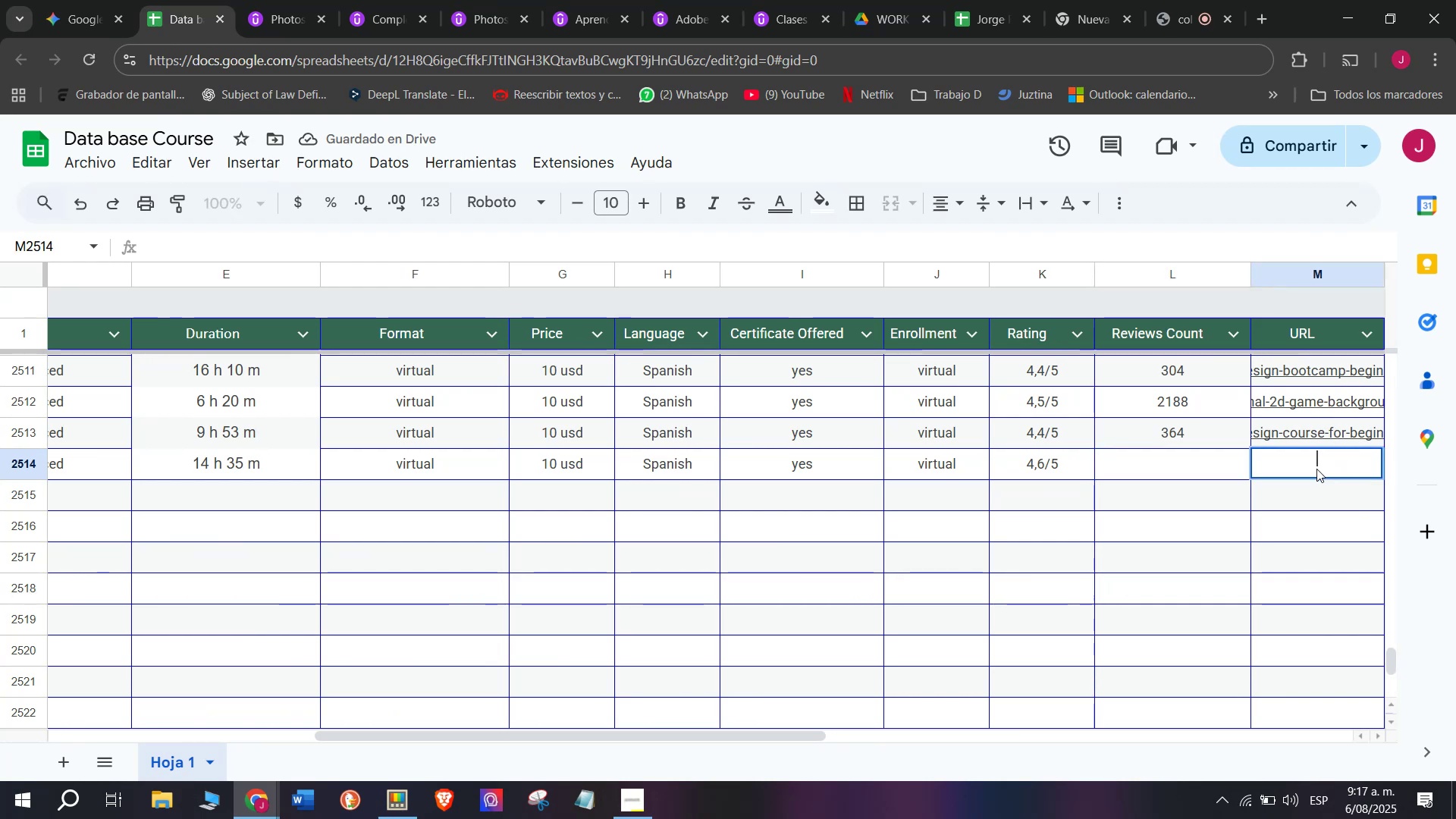 
key(Control+ControlLeft)
 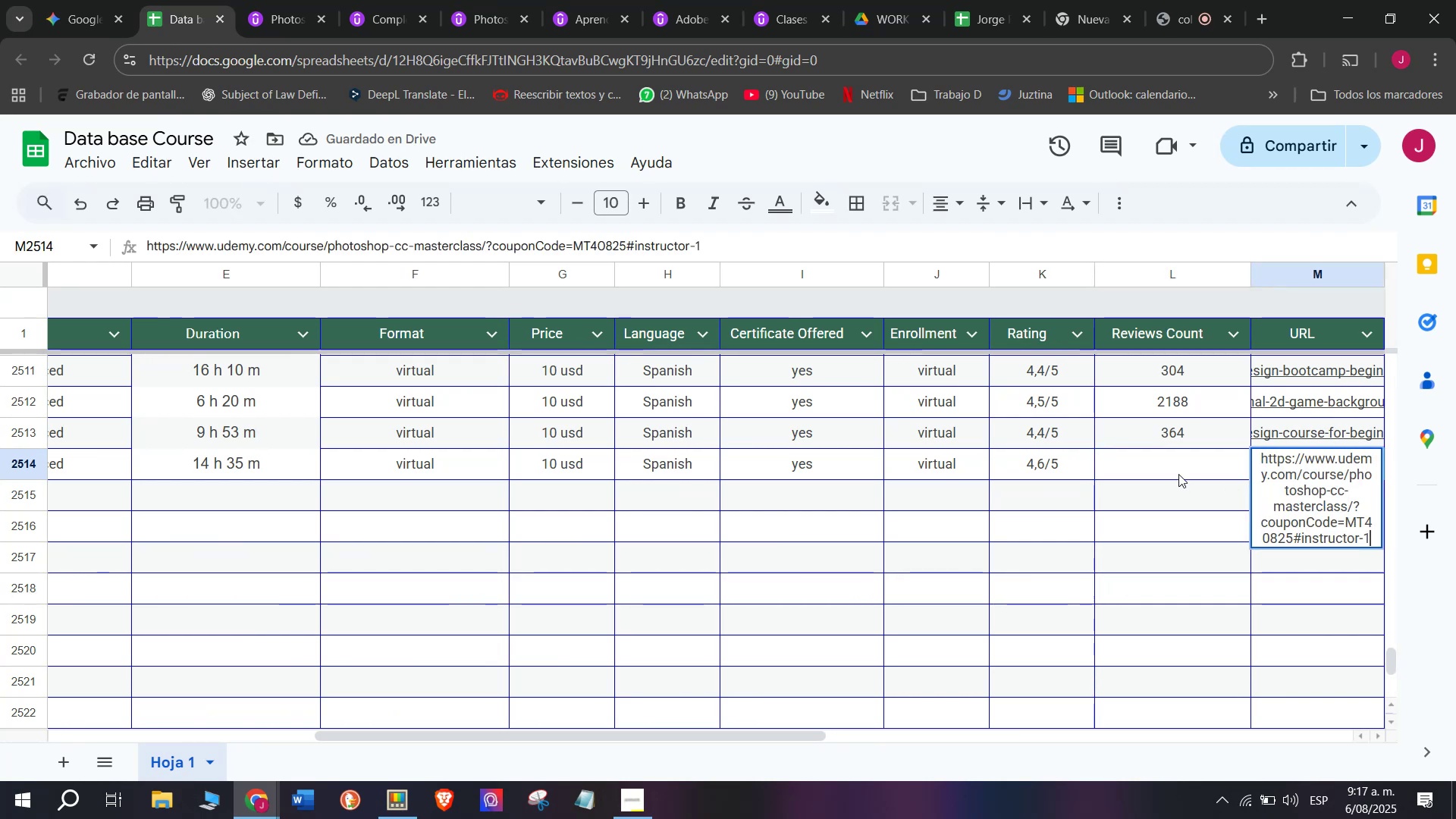 
key(Z)
 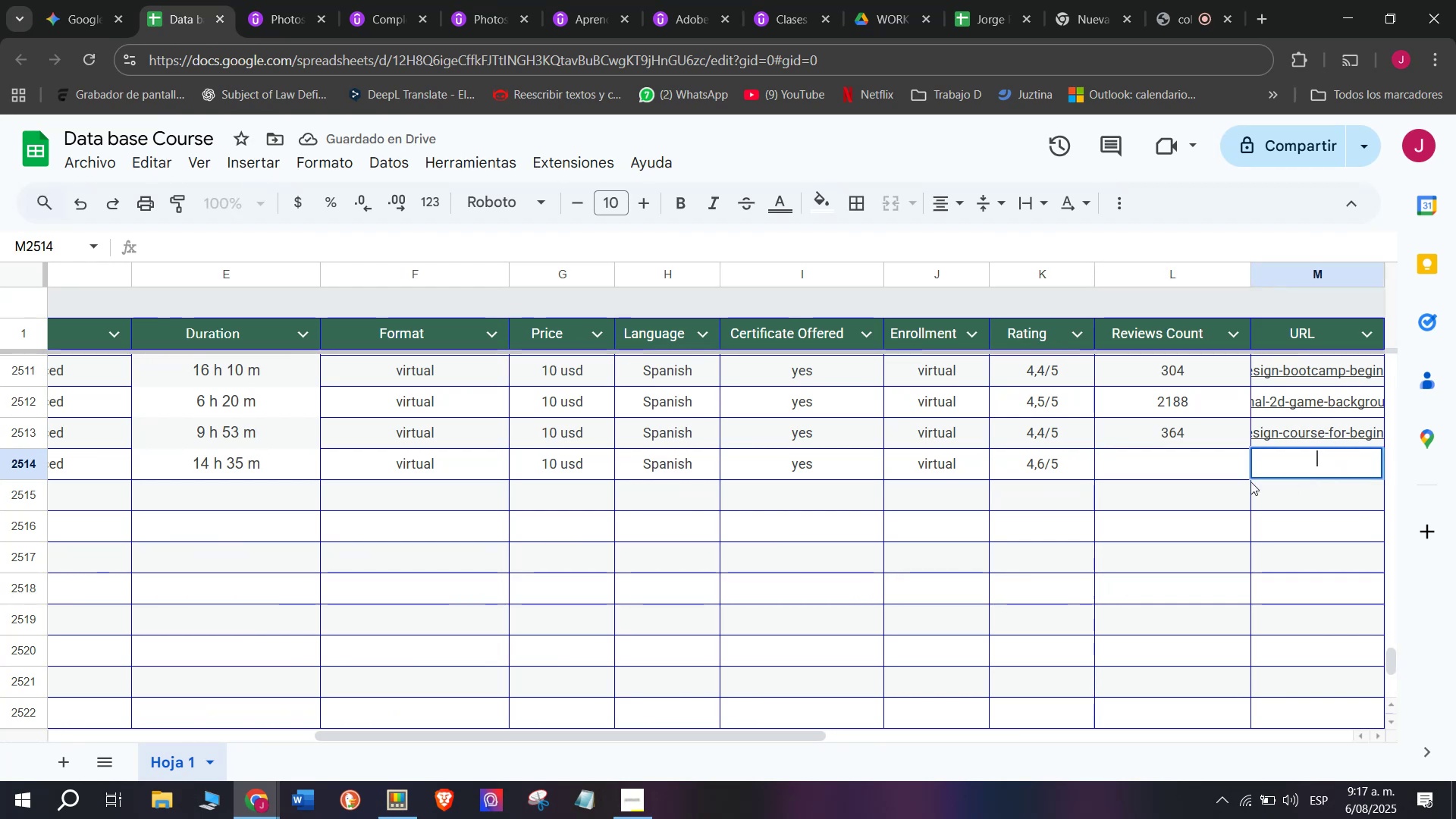 
key(Control+V)
 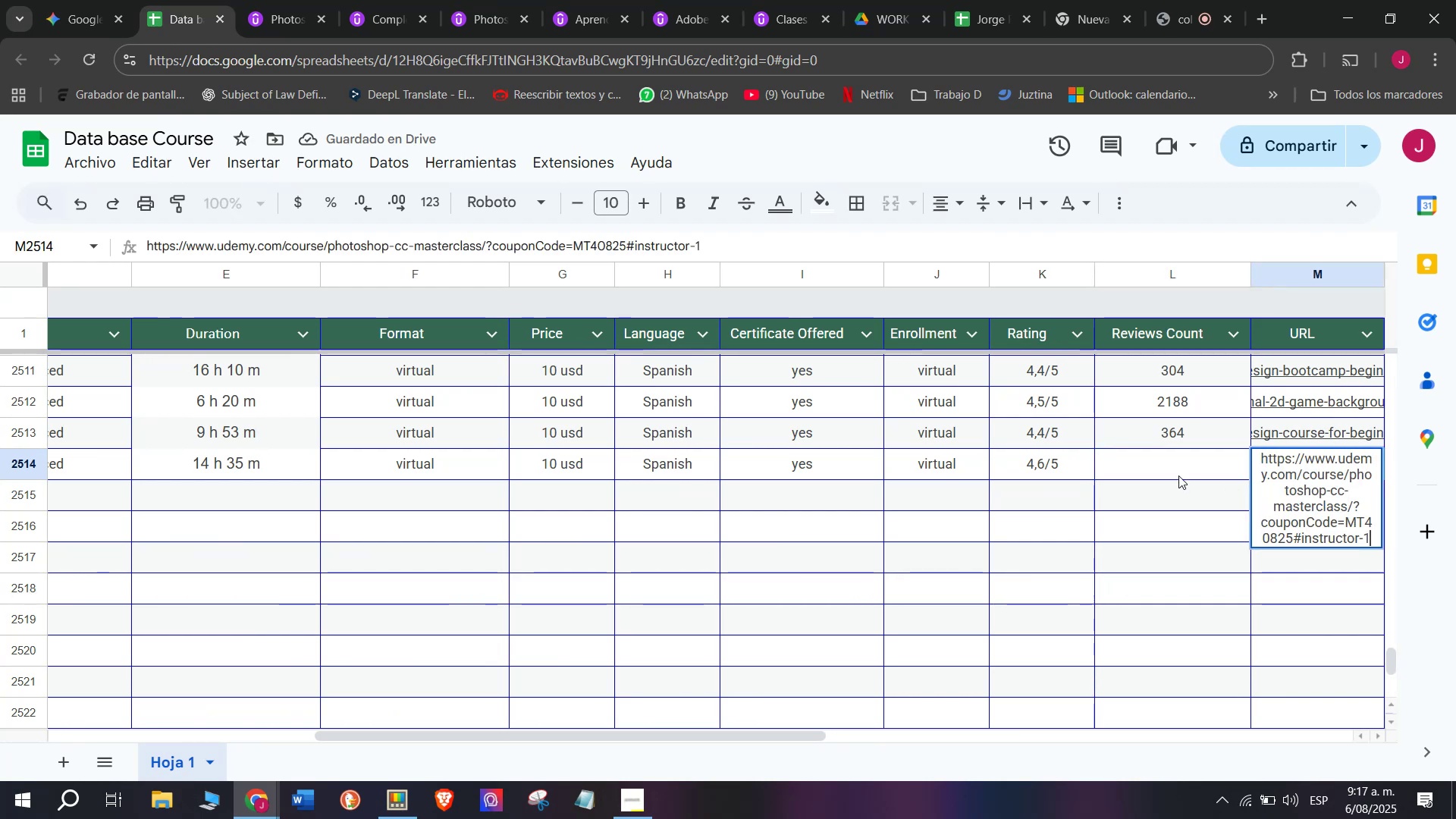 
left_click([1178, 474])
 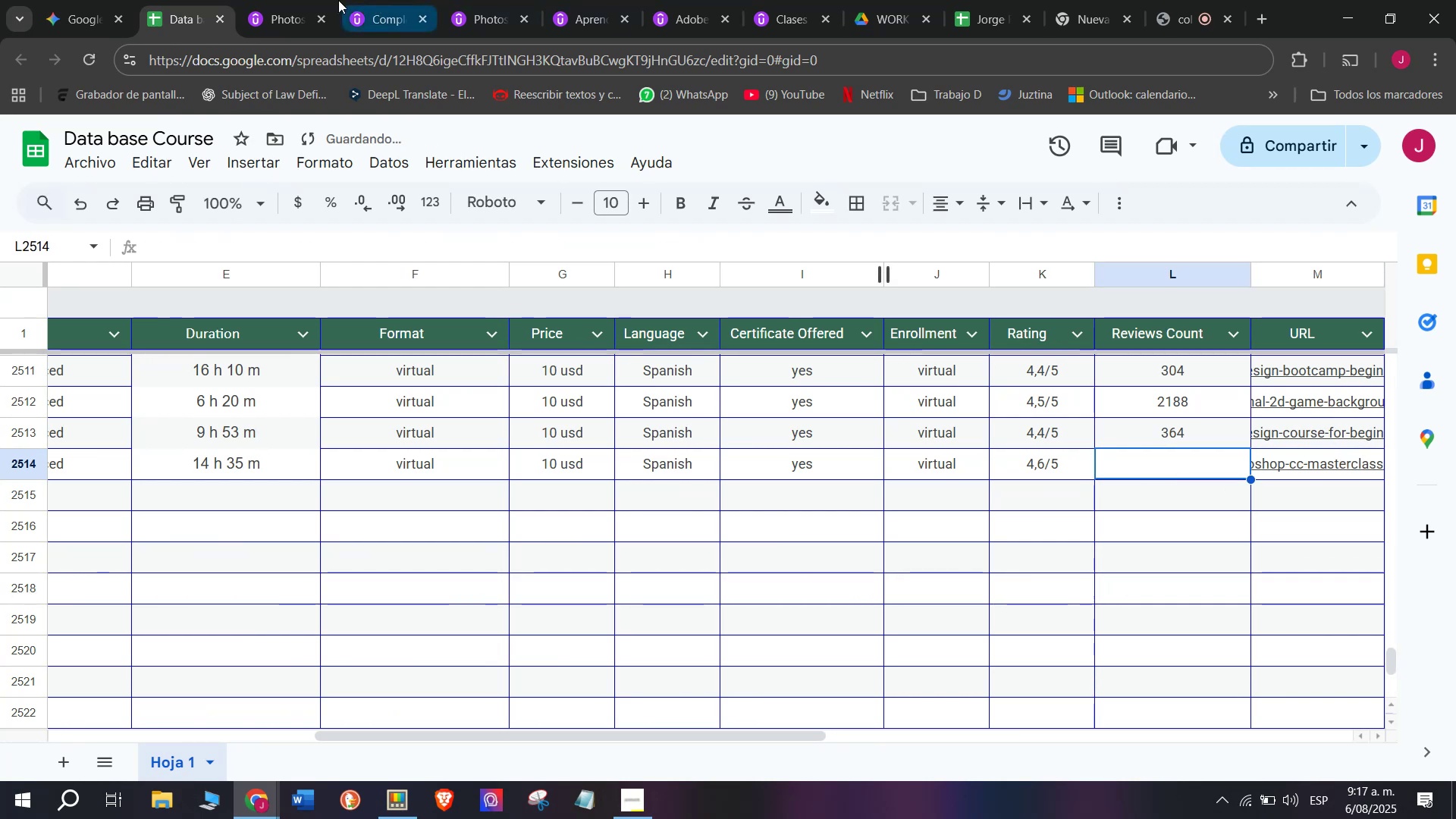 
left_click([286, 0])
 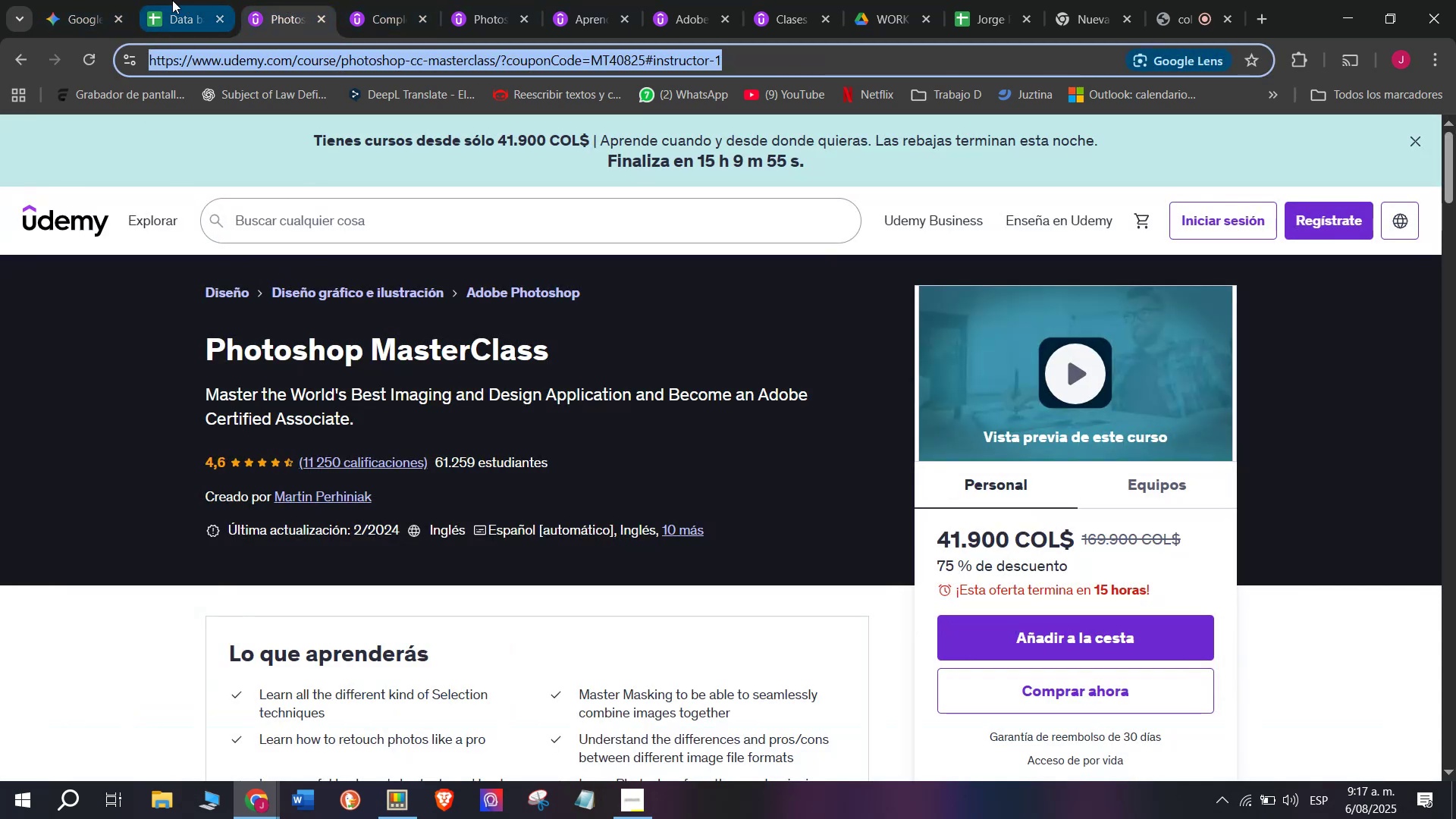 
left_click([168, 0])
 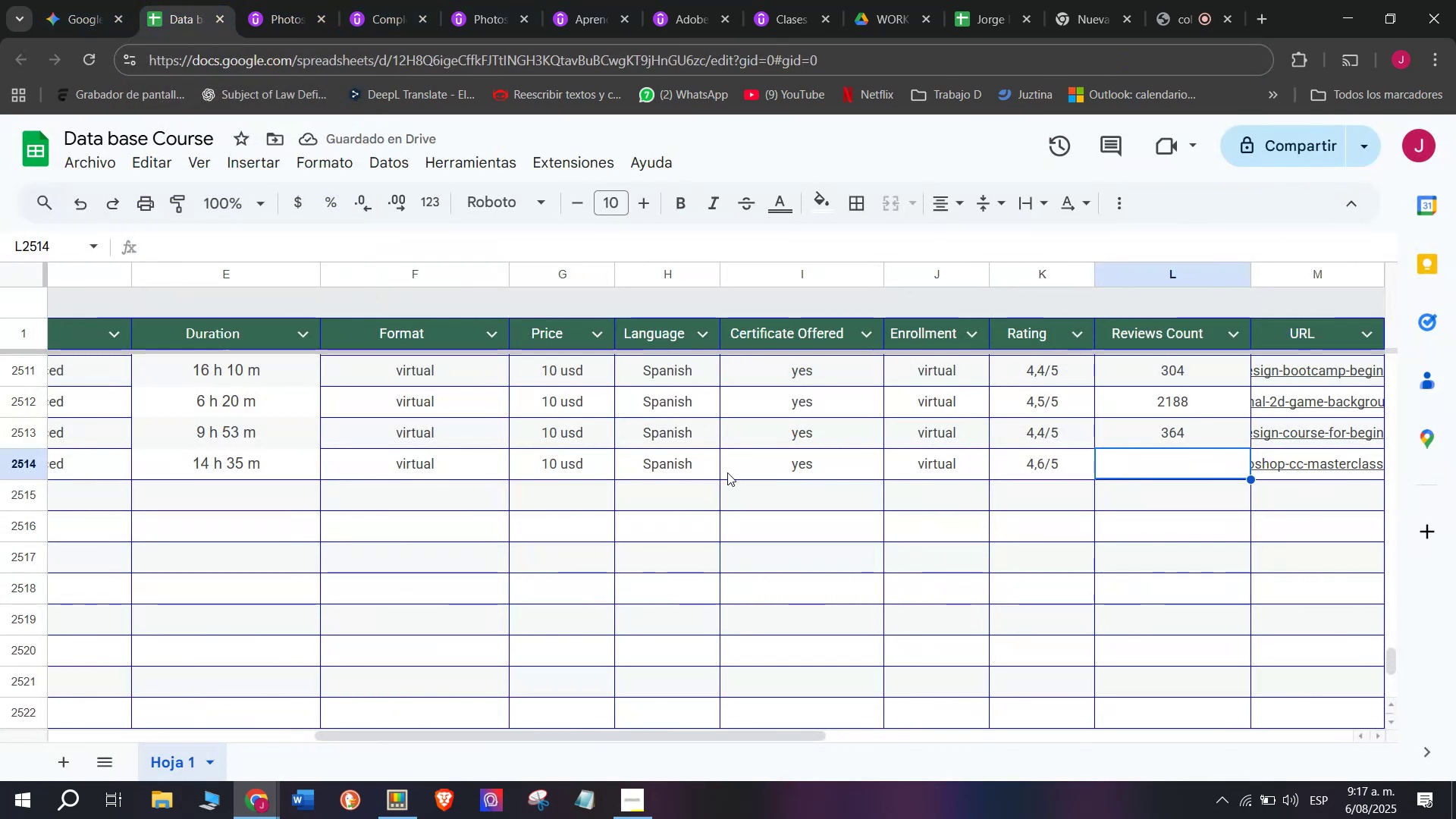 
type(11250)
 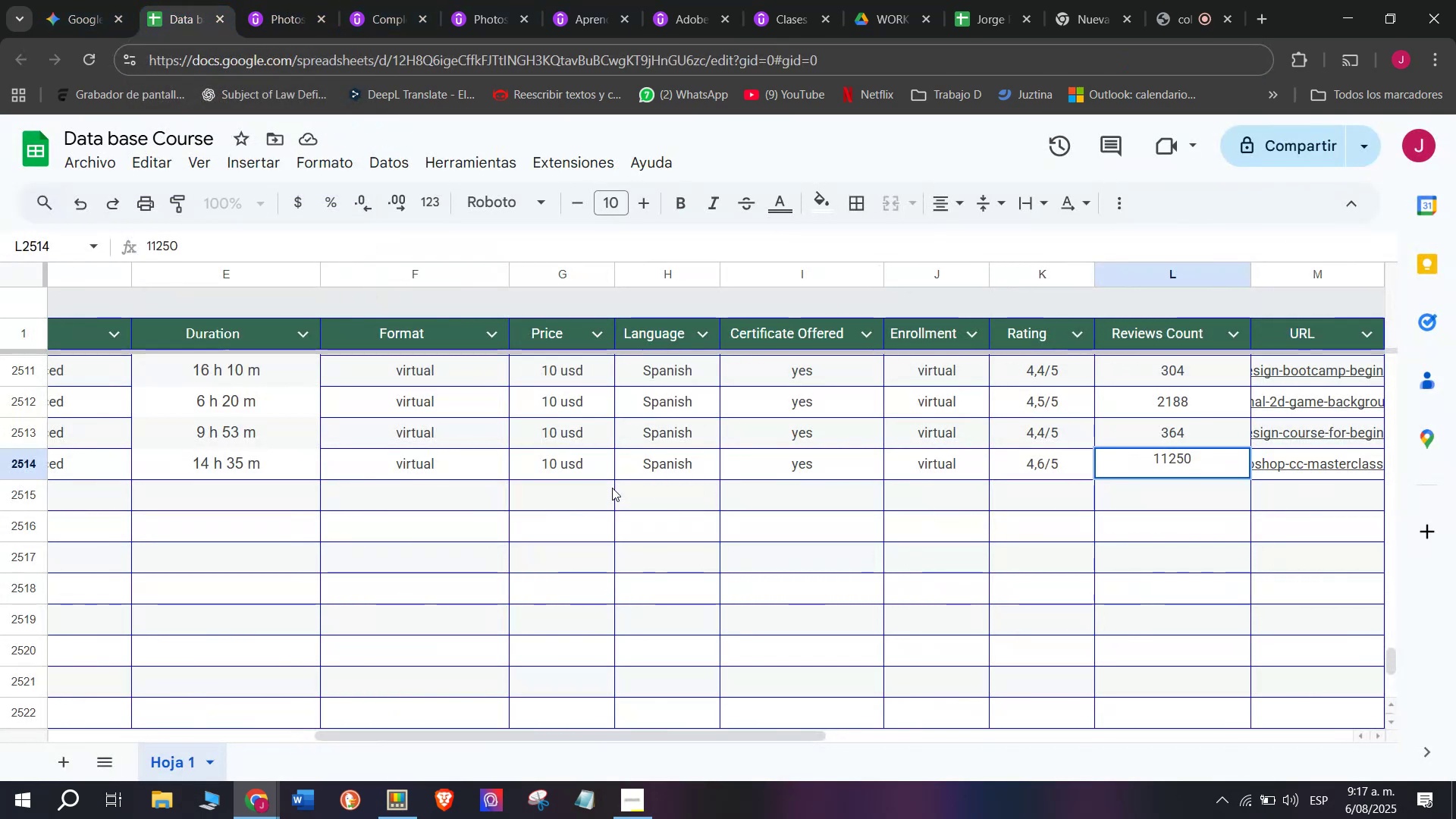 
left_click([612, 488])
 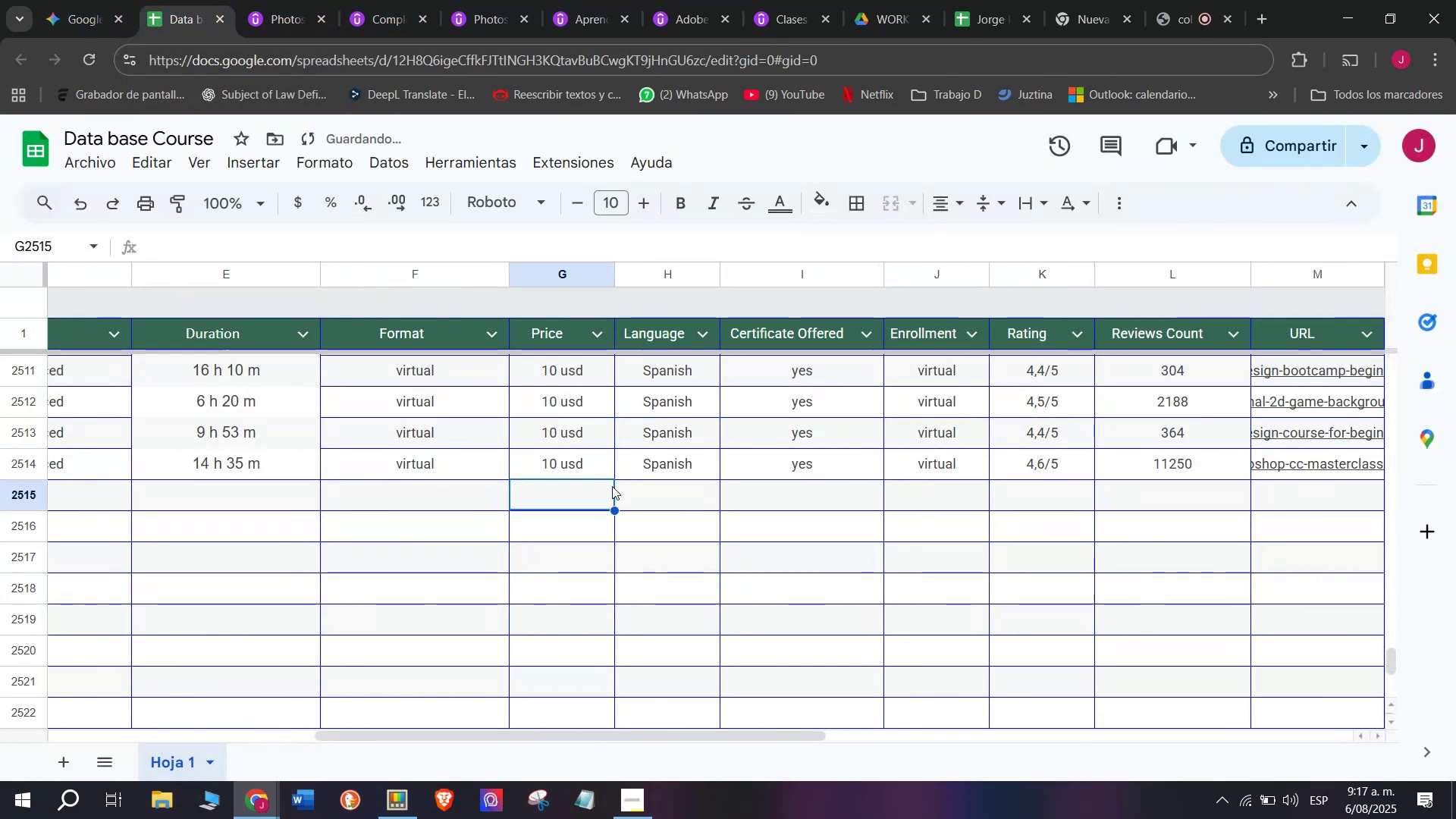 
scroll: coordinate [612, 485], scroll_direction: none, amount: 0.0
 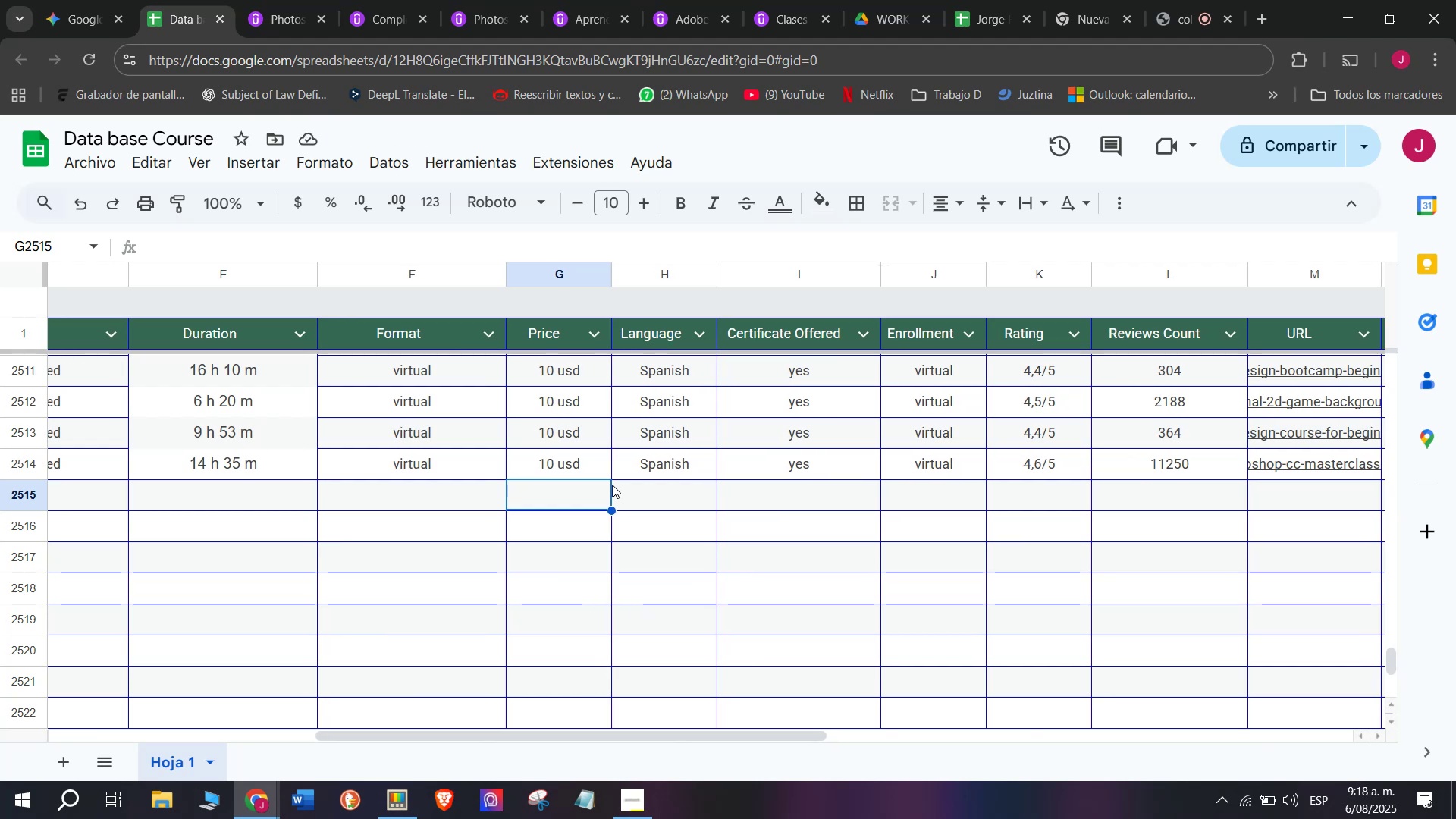 
wait(12.83)
 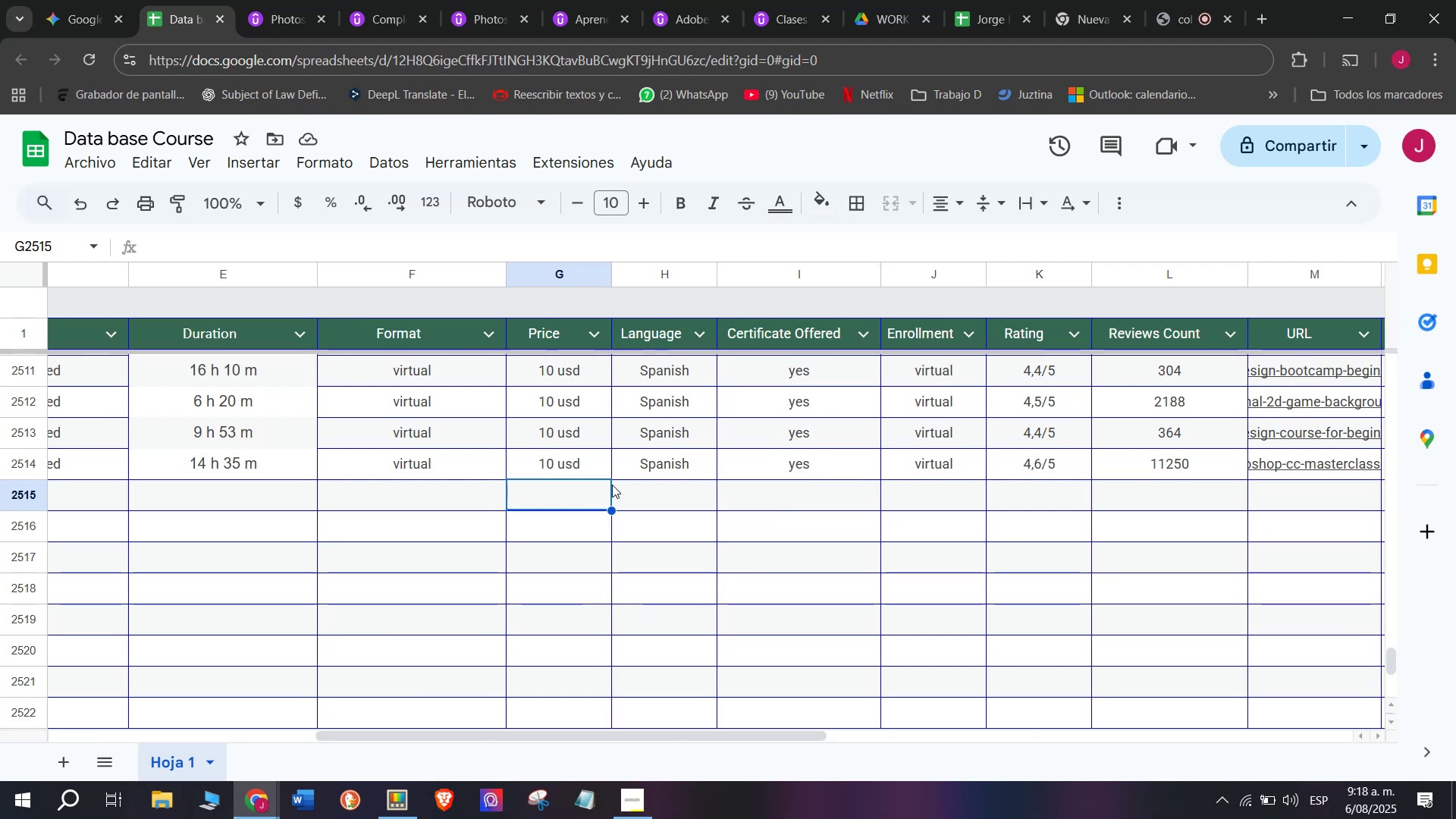 
scroll: coordinate [236, 497], scroll_direction: up, amount: 4.0
 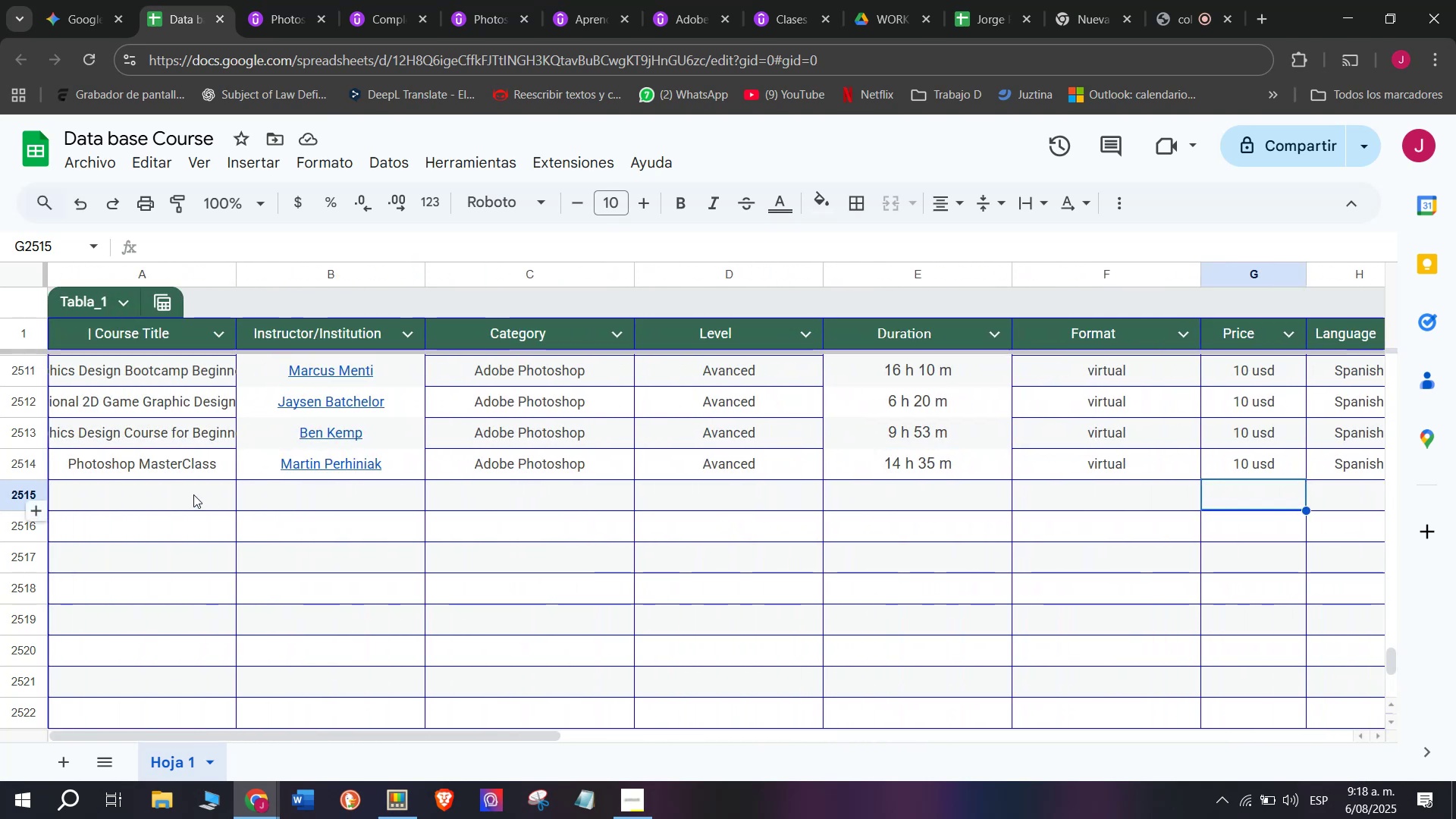 
left_click([193, 494])
 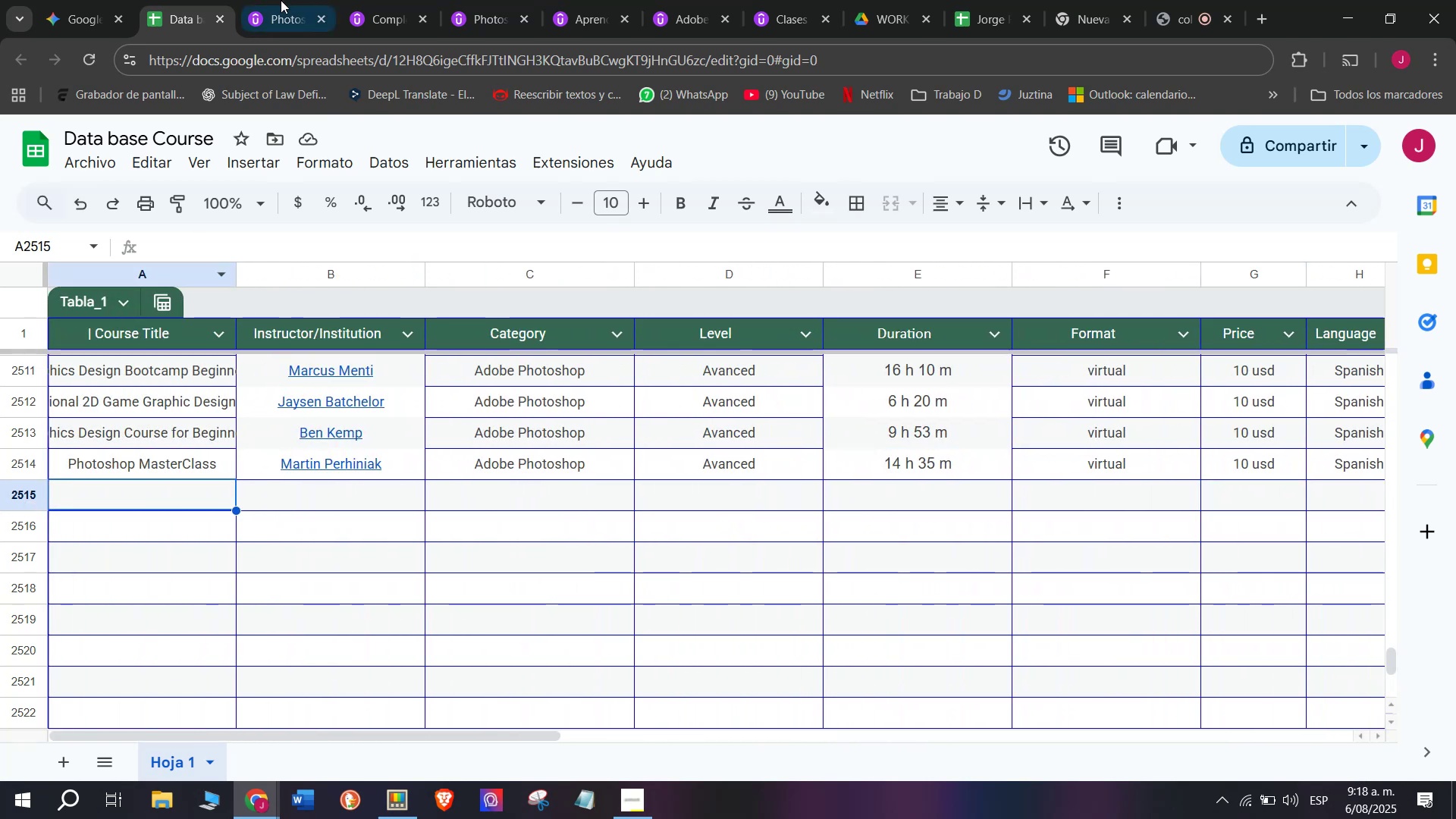 
left_click([281, 0])
 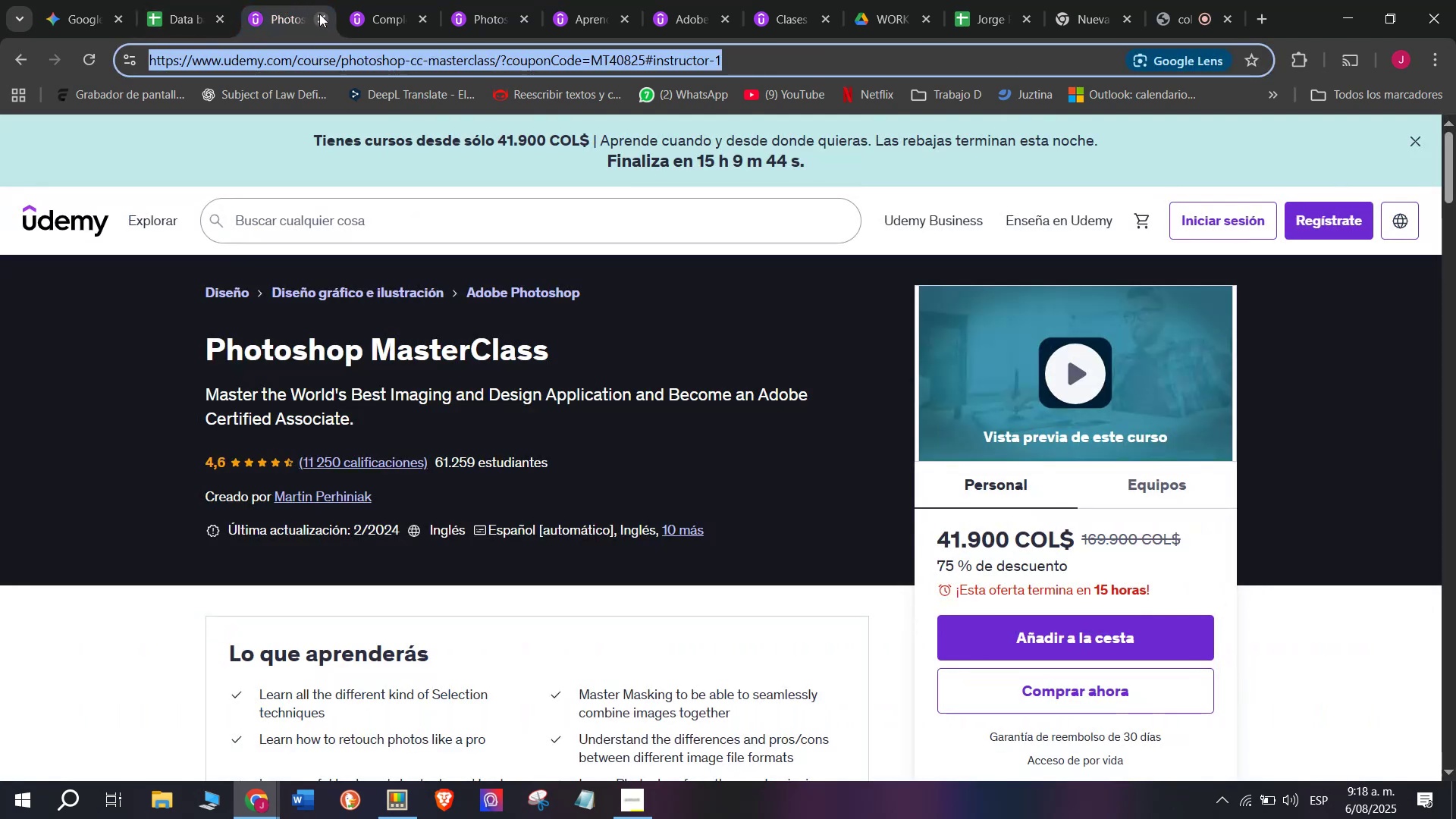 
left_click([321, 17])
 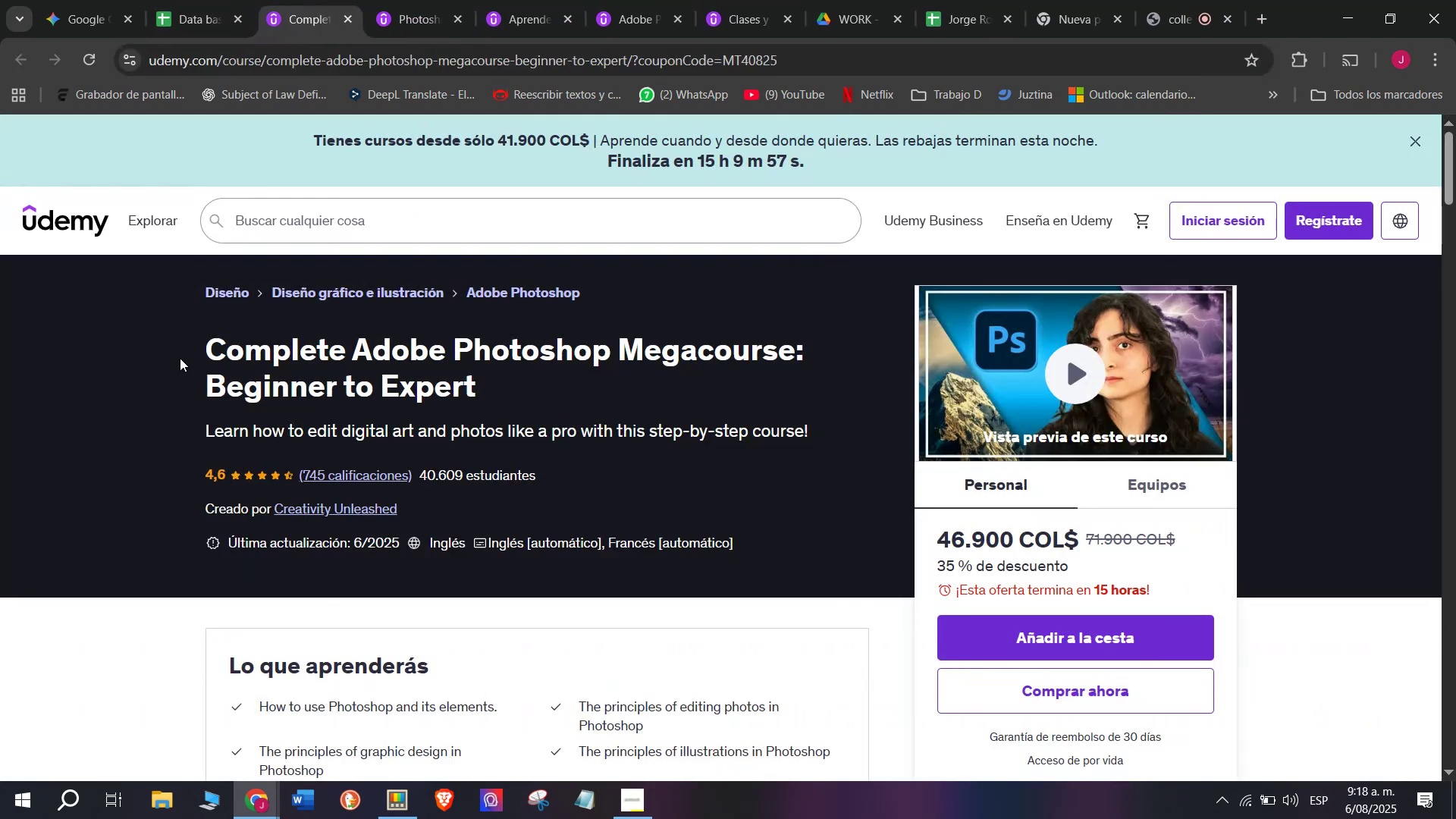 
left_click_drag(start_coordinate=[190, 340], to_coordinate=[559, 372])
 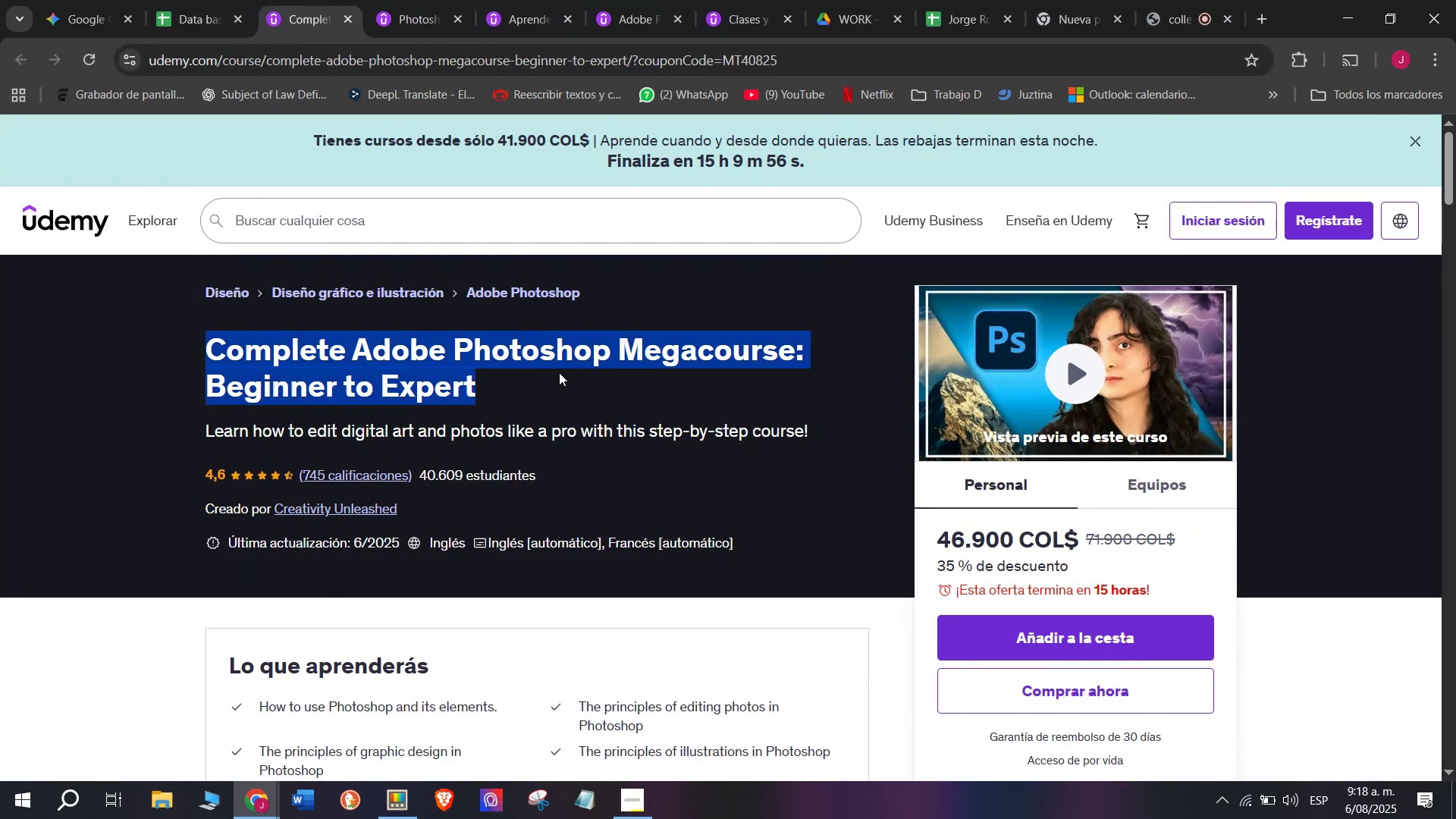 
key(Break)
 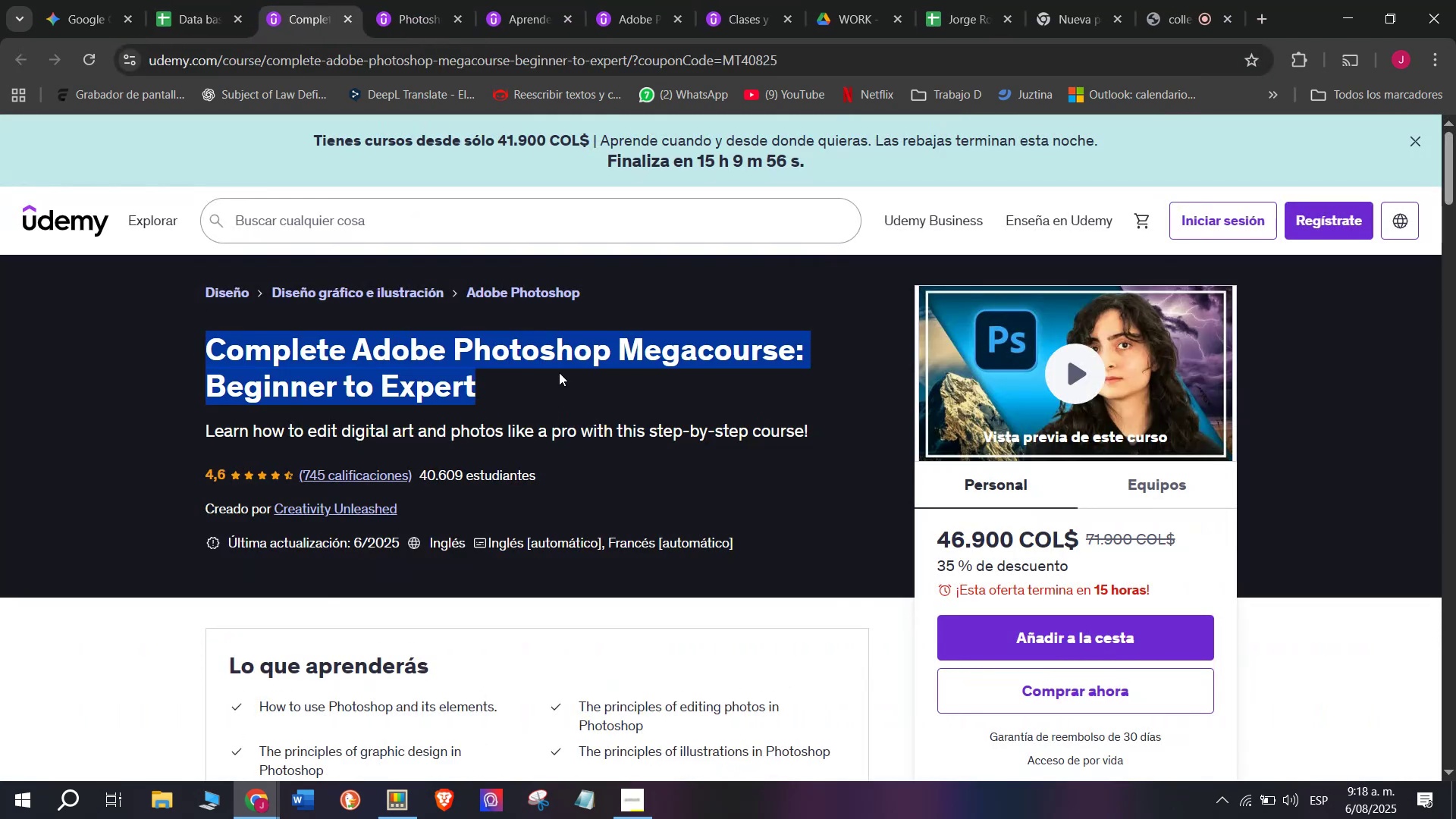 
key(Control+ControlLeft)
 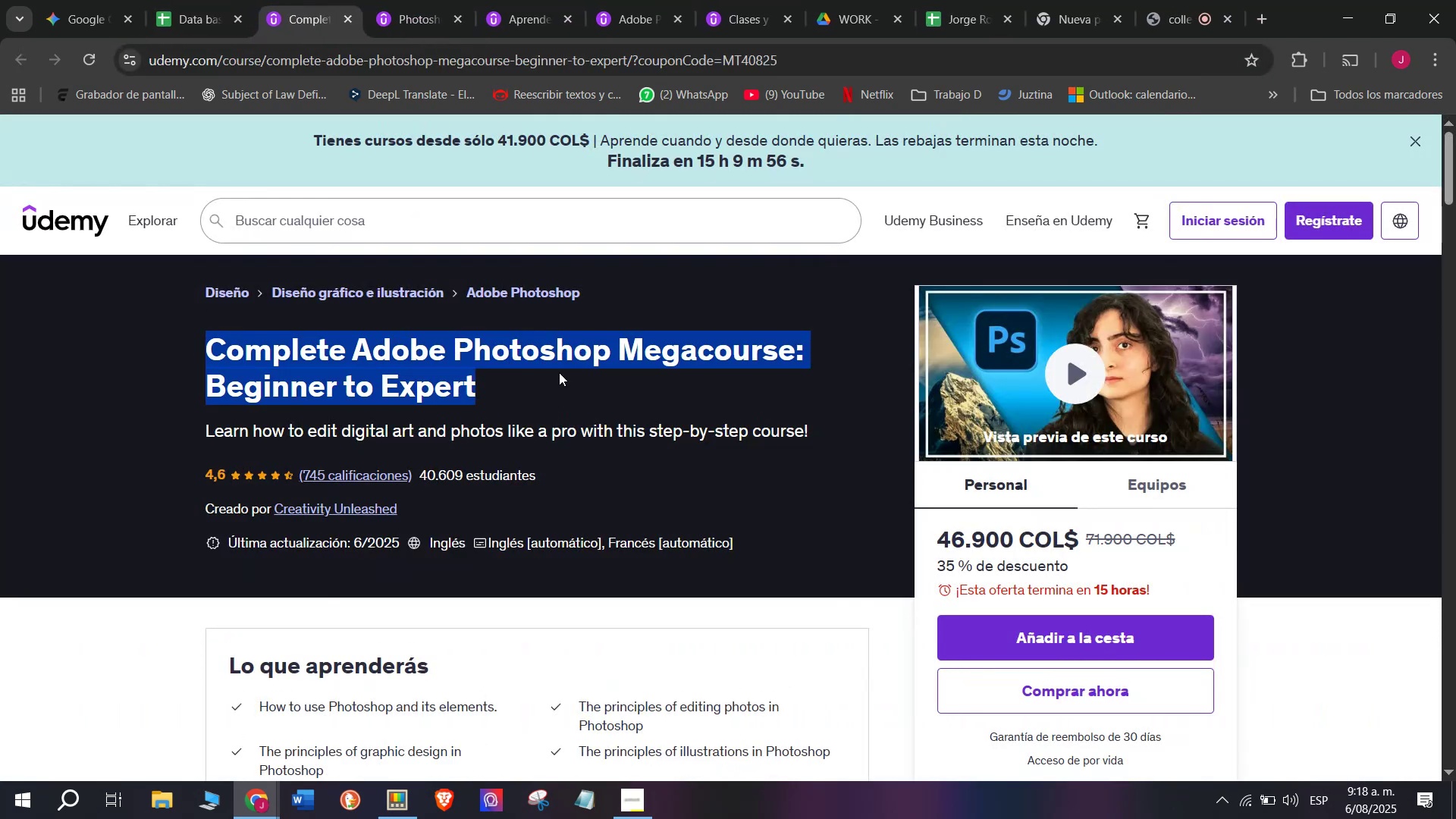 
key(Control+C)
 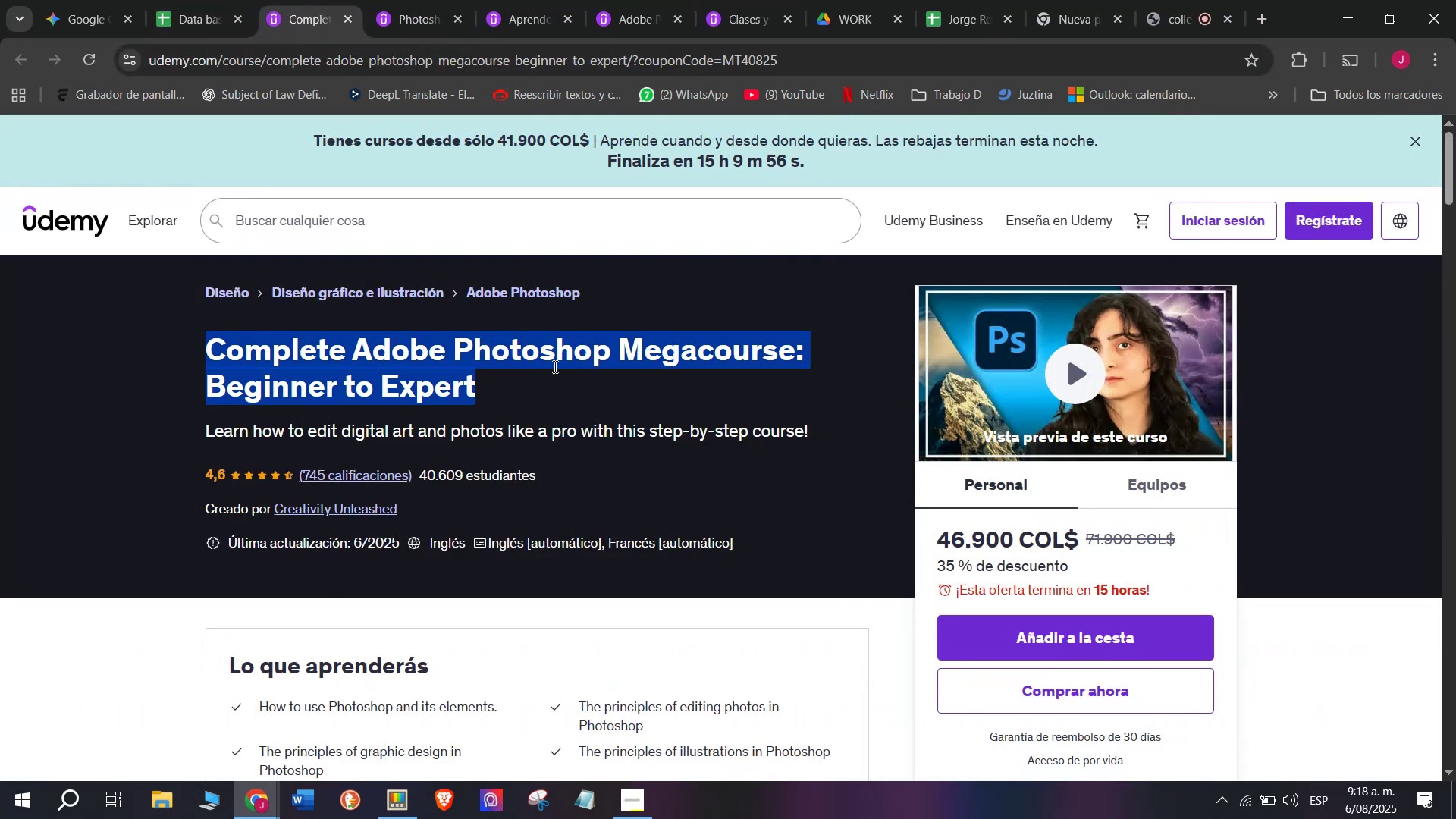 
key(Break)
 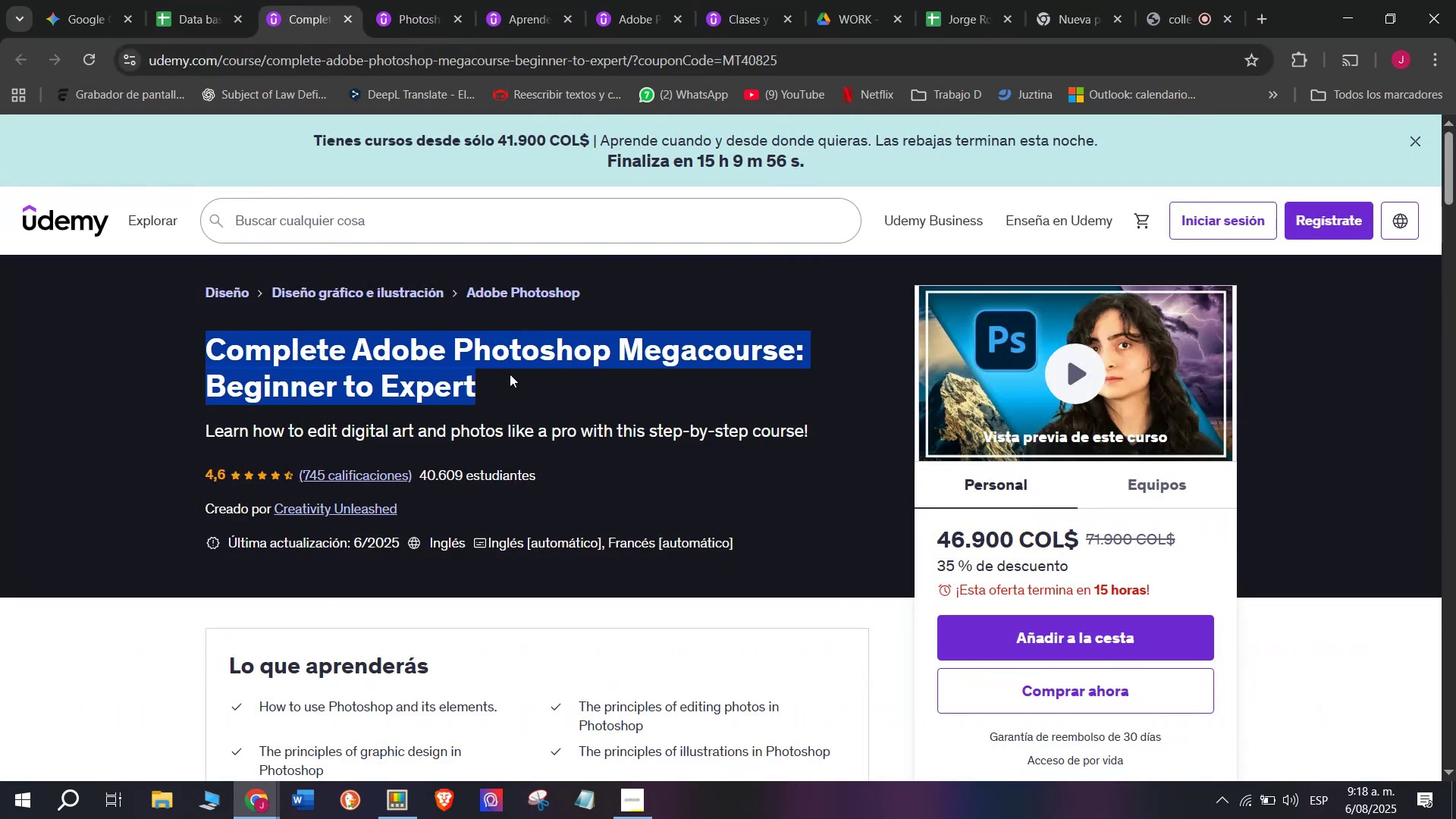 
key(Control+ControlLeft)
 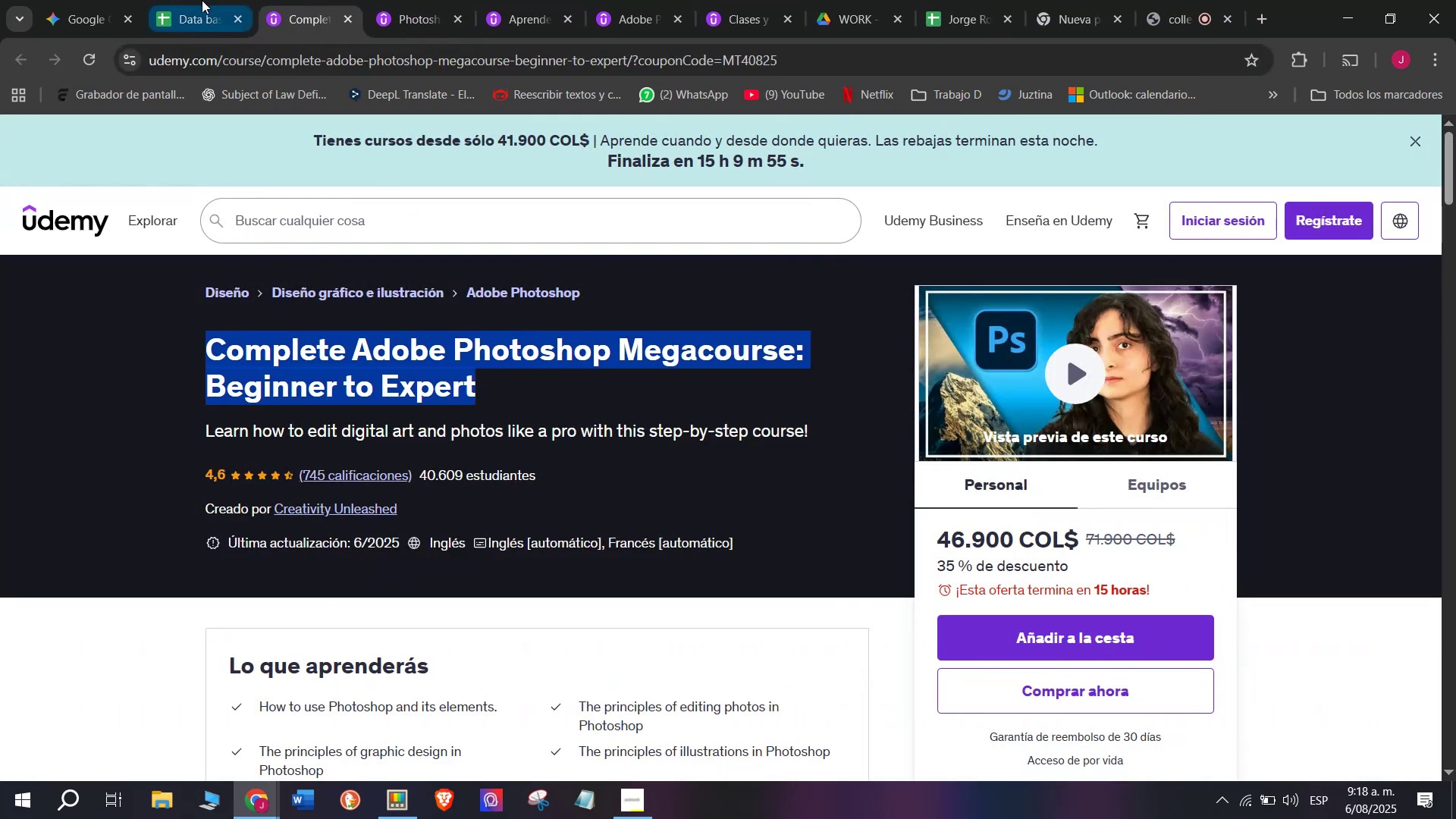 
key(Control+C)
 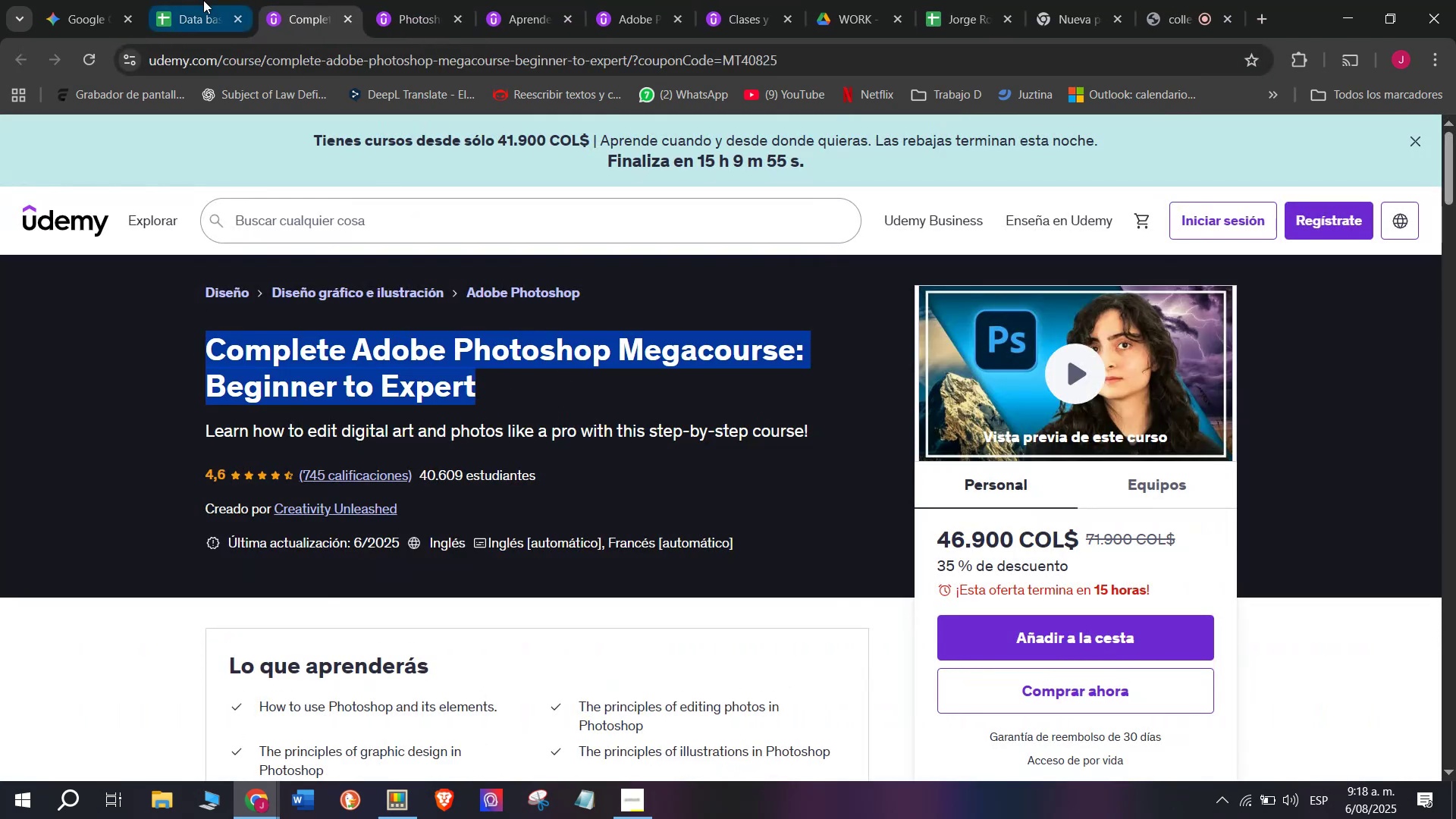 
left_click([198, 0])
 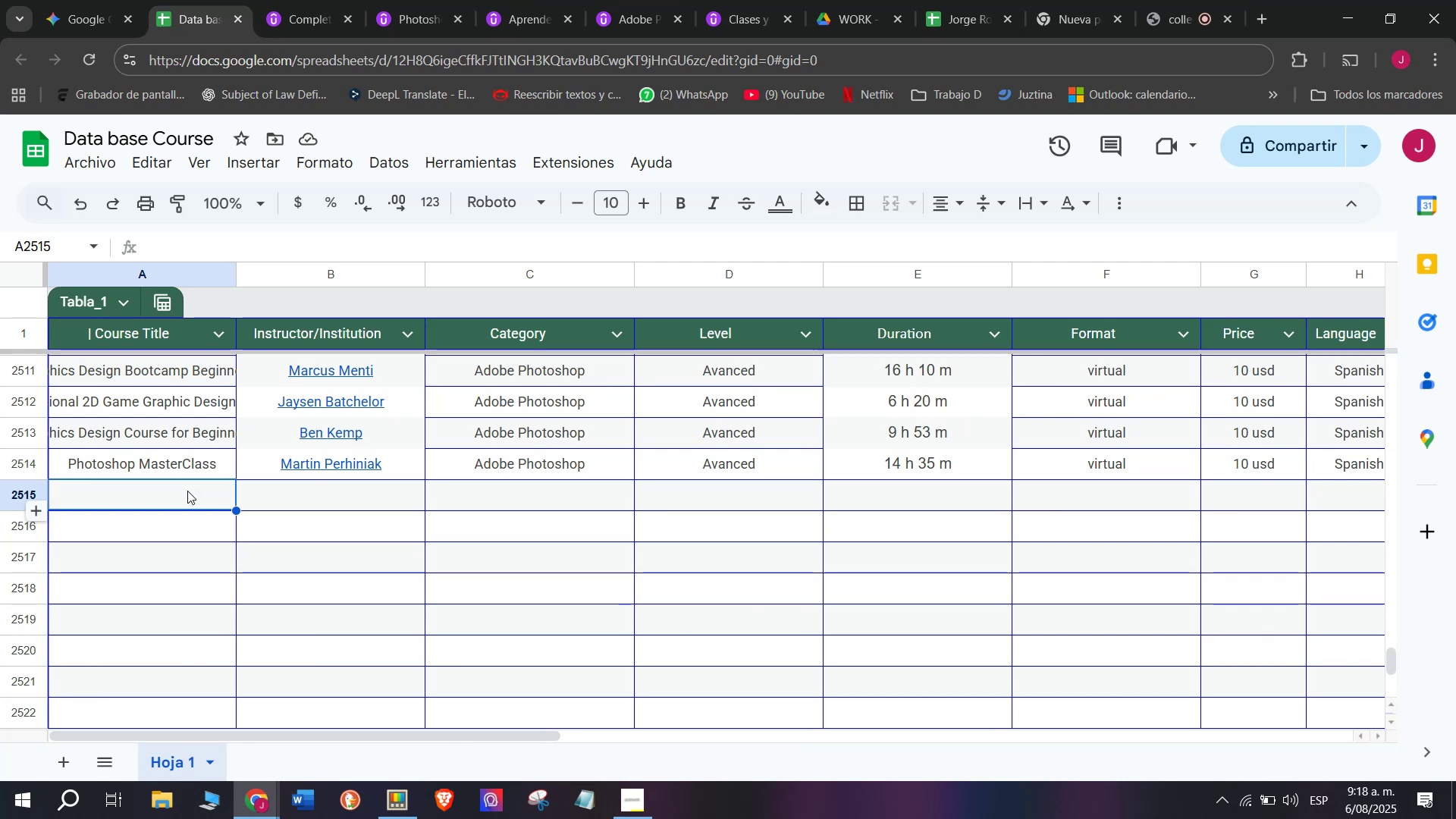 
double_click([187, 491])
 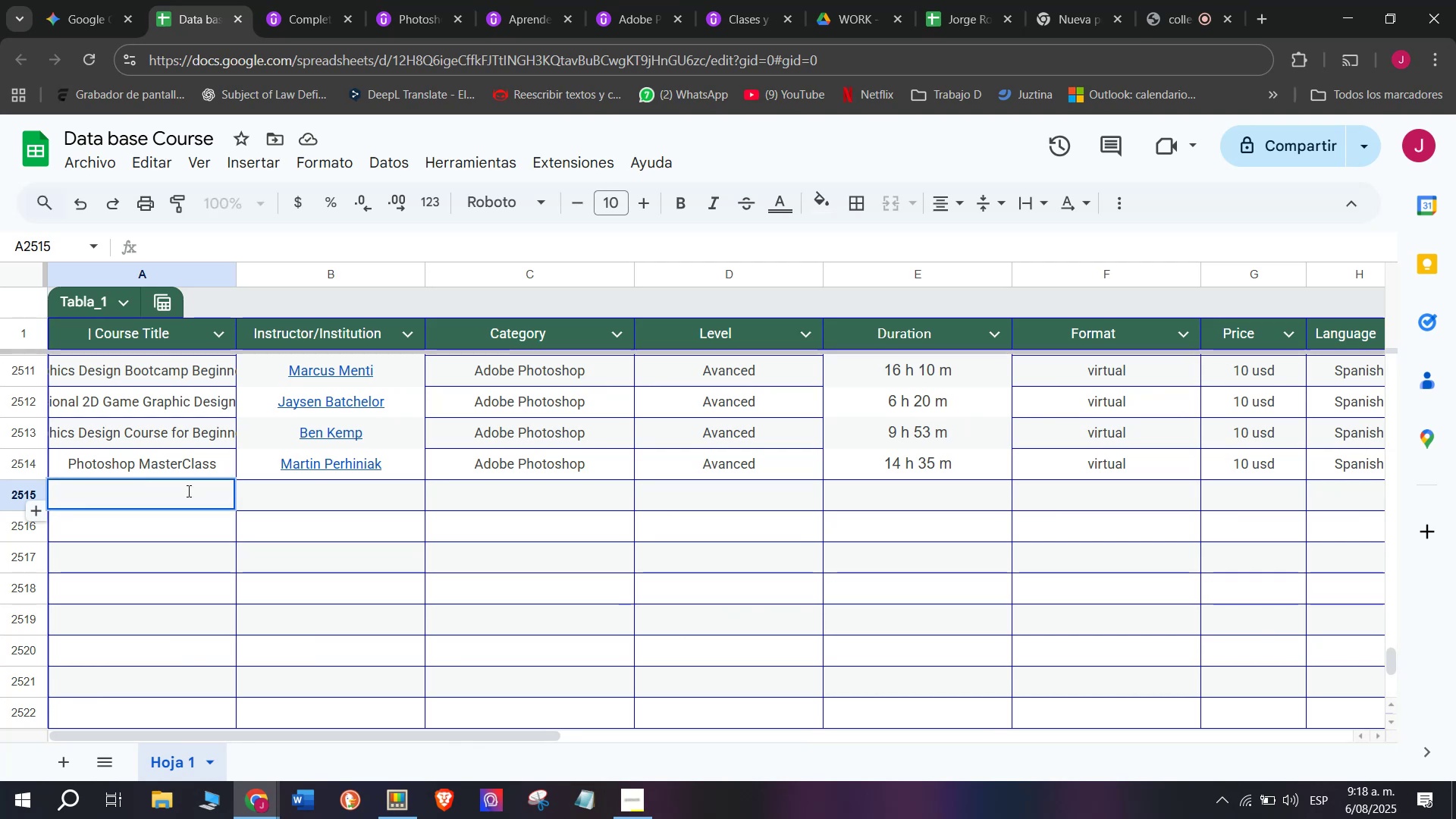 
key(Z)
 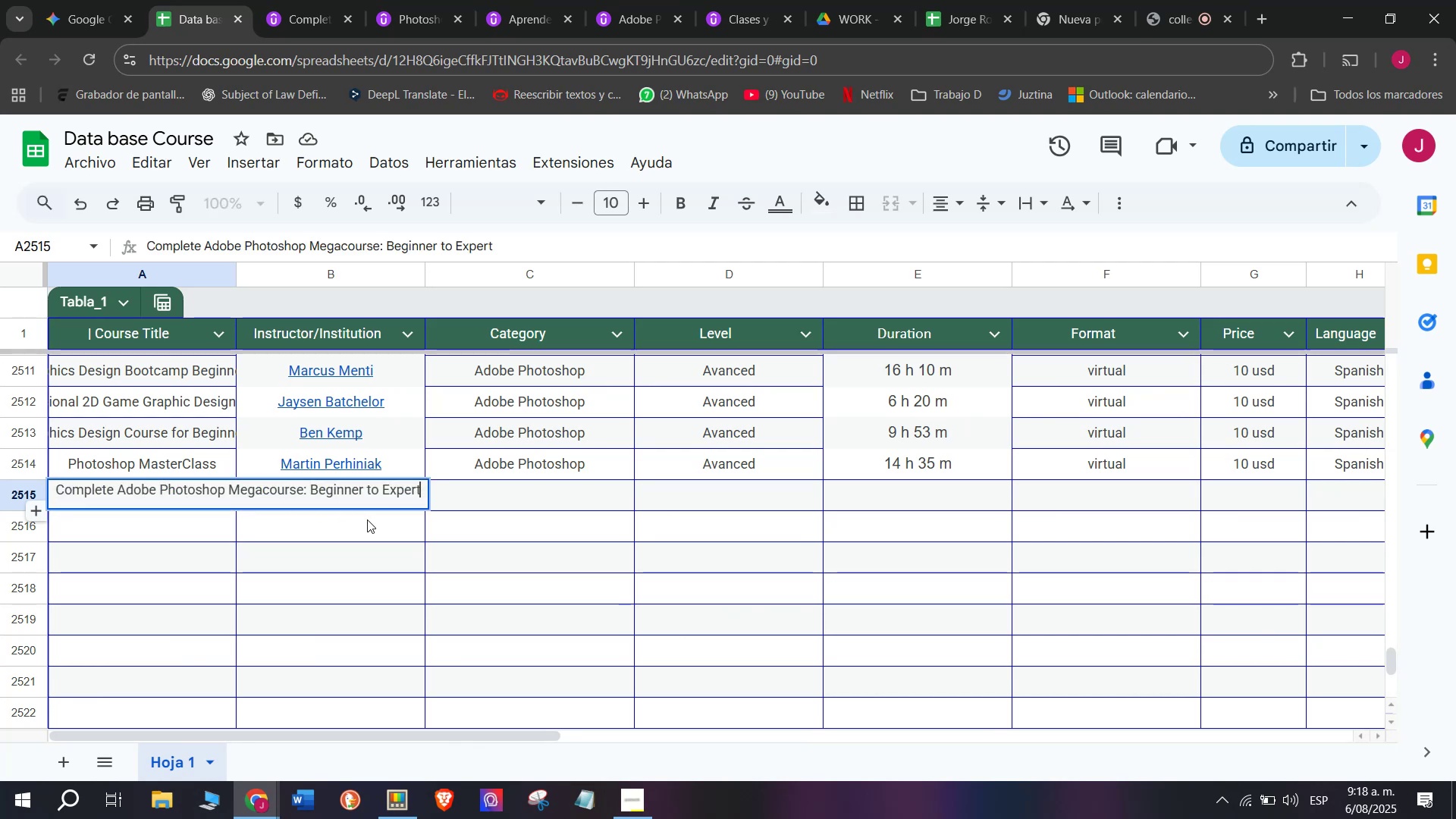 
key(Control+ControlLeft)
 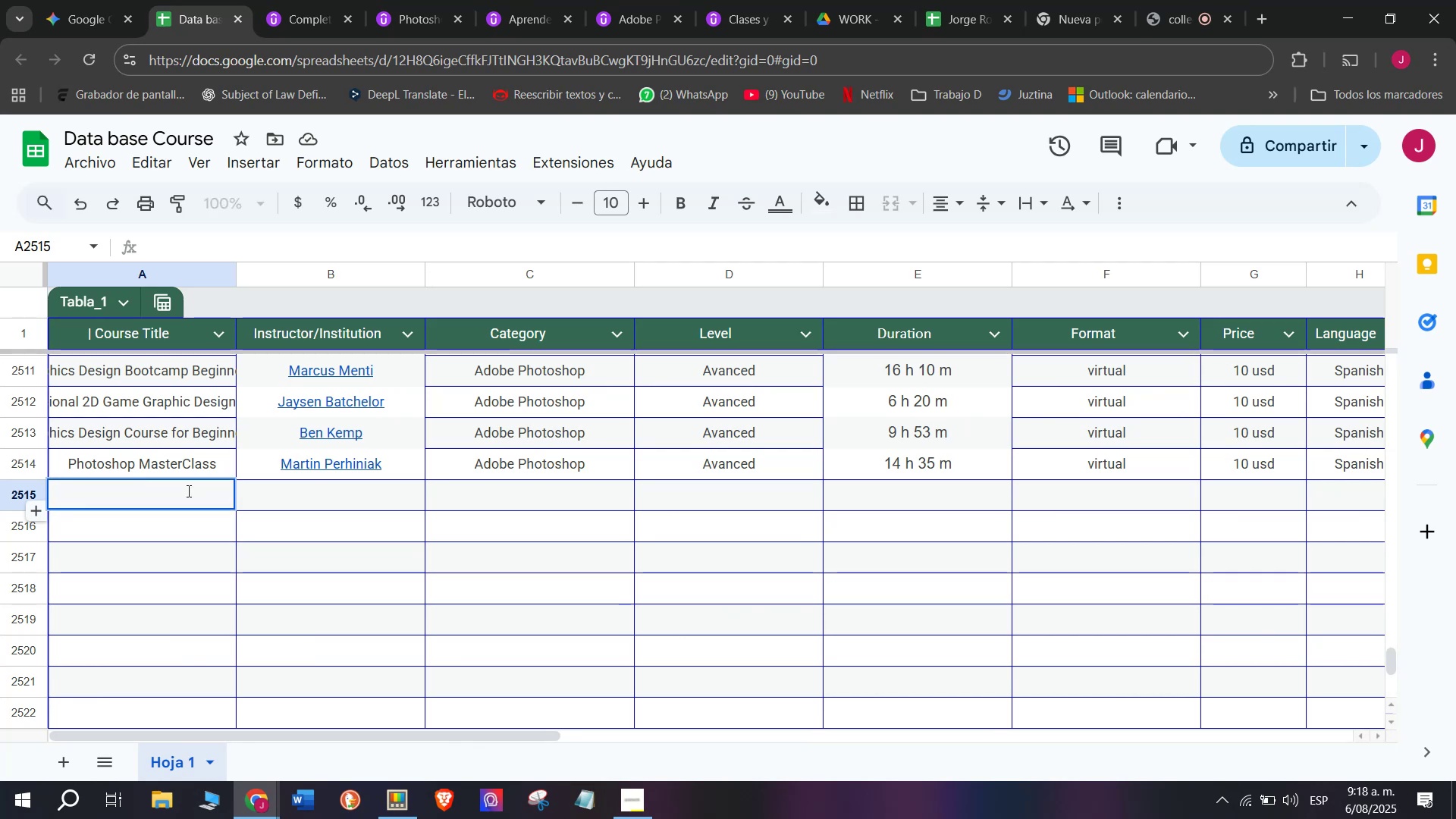 
key(Control+V)
 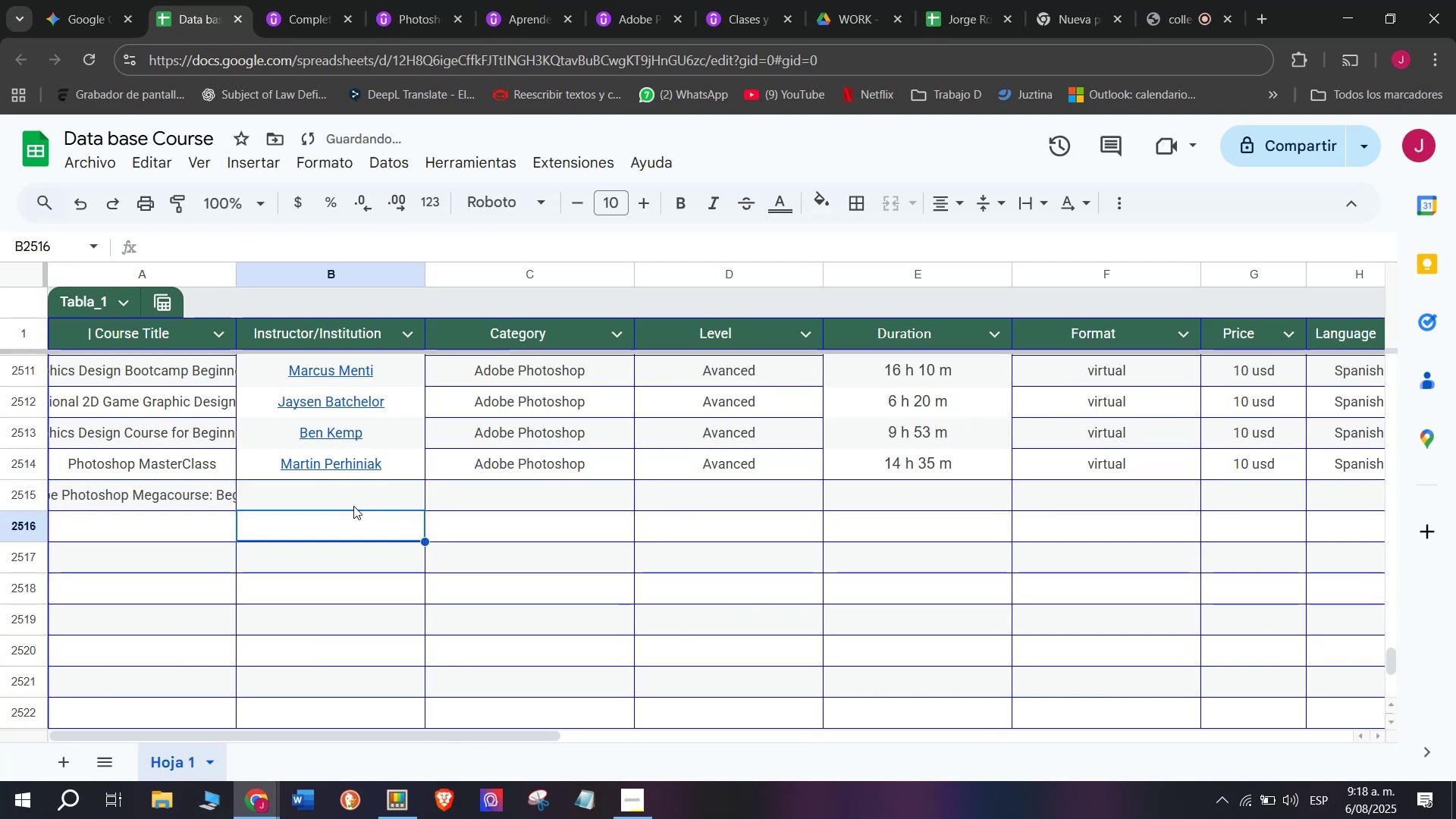 
double_click([349, 501])
 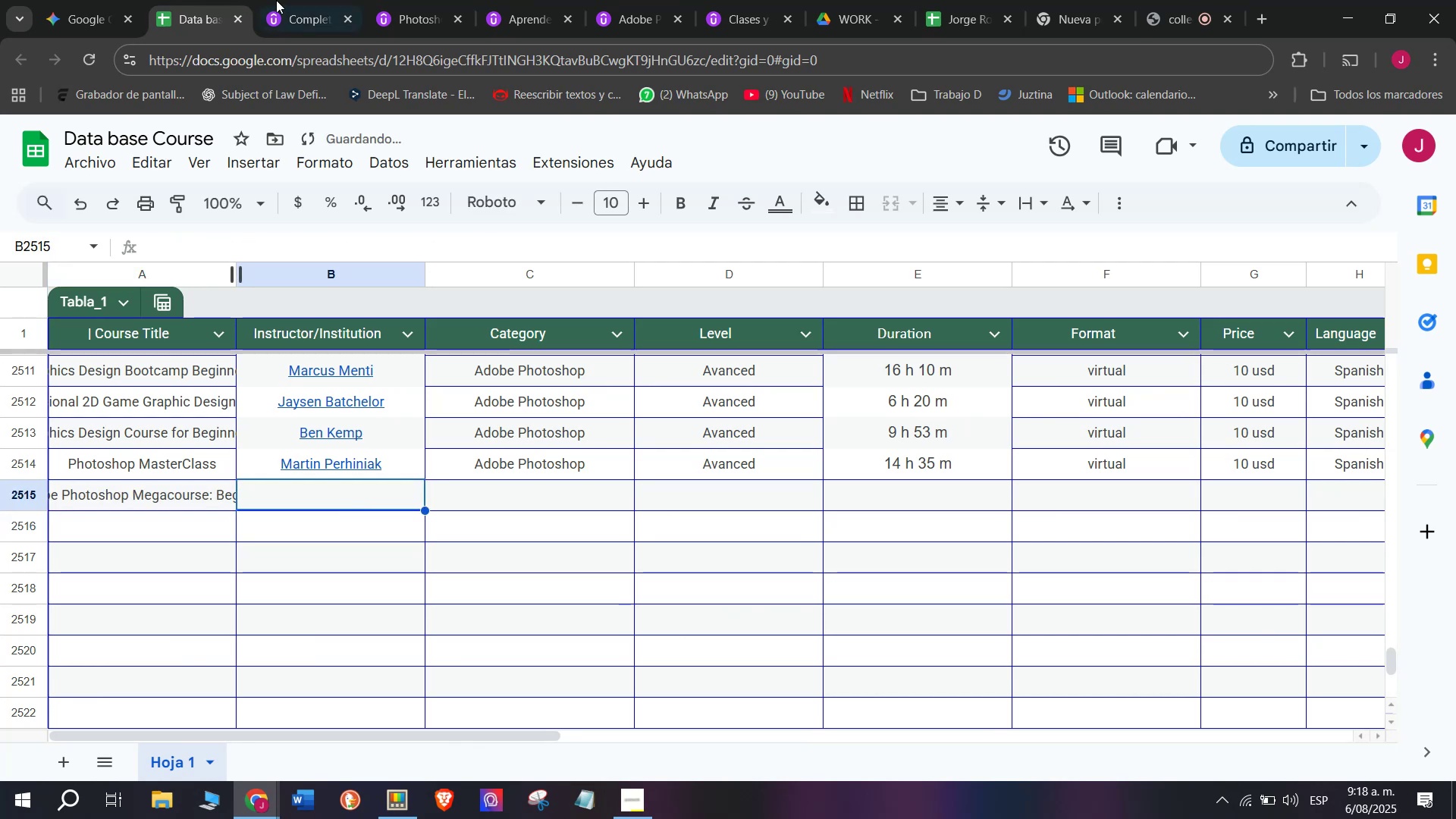 
left_click([296, 0])
 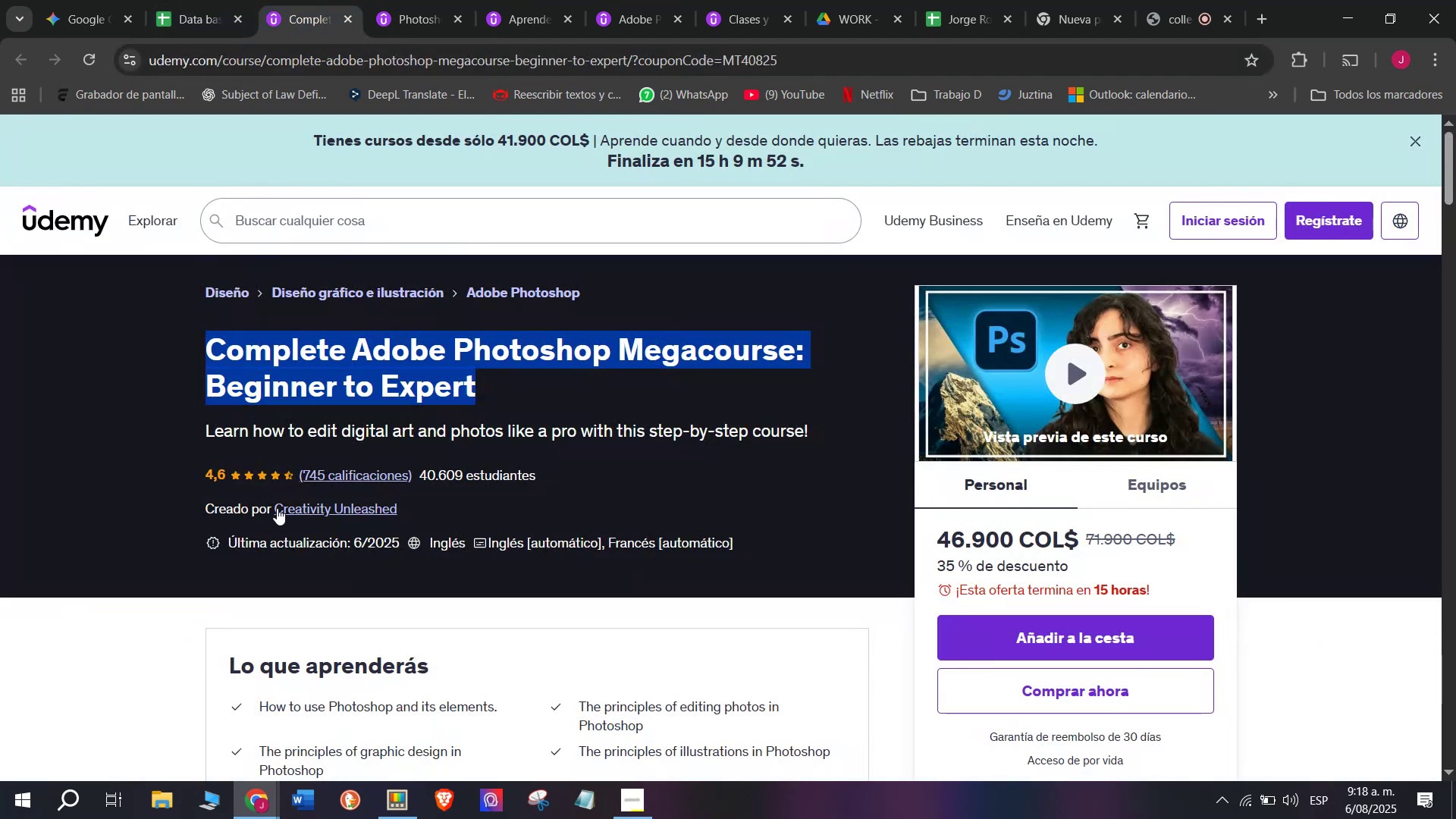 
left_click([287, 509])
 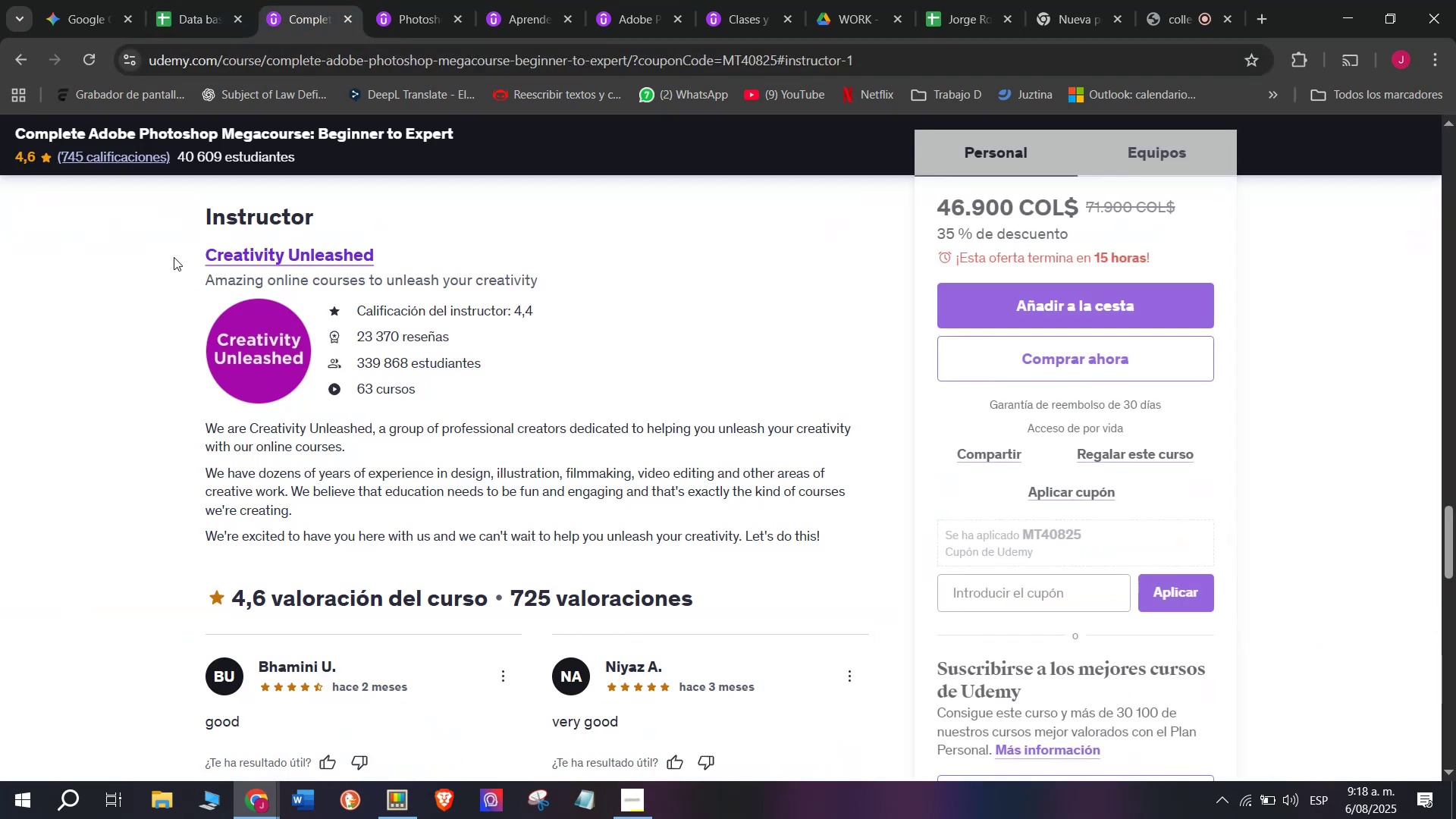 
left_click_drag(start_coordinate=[176, 238], to_coordinate=[457, 248])
 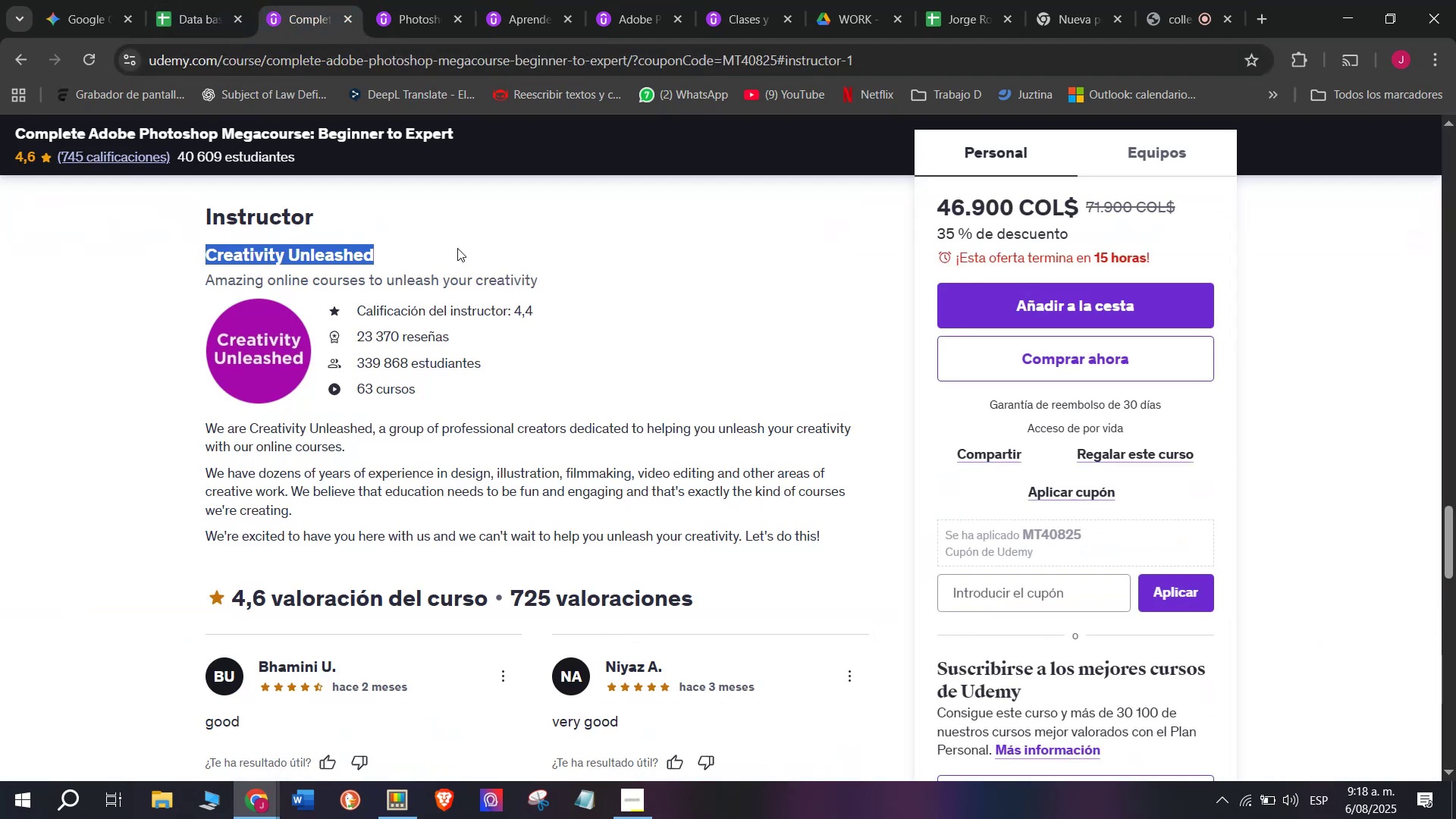 
key(Control+ControlLeft)
 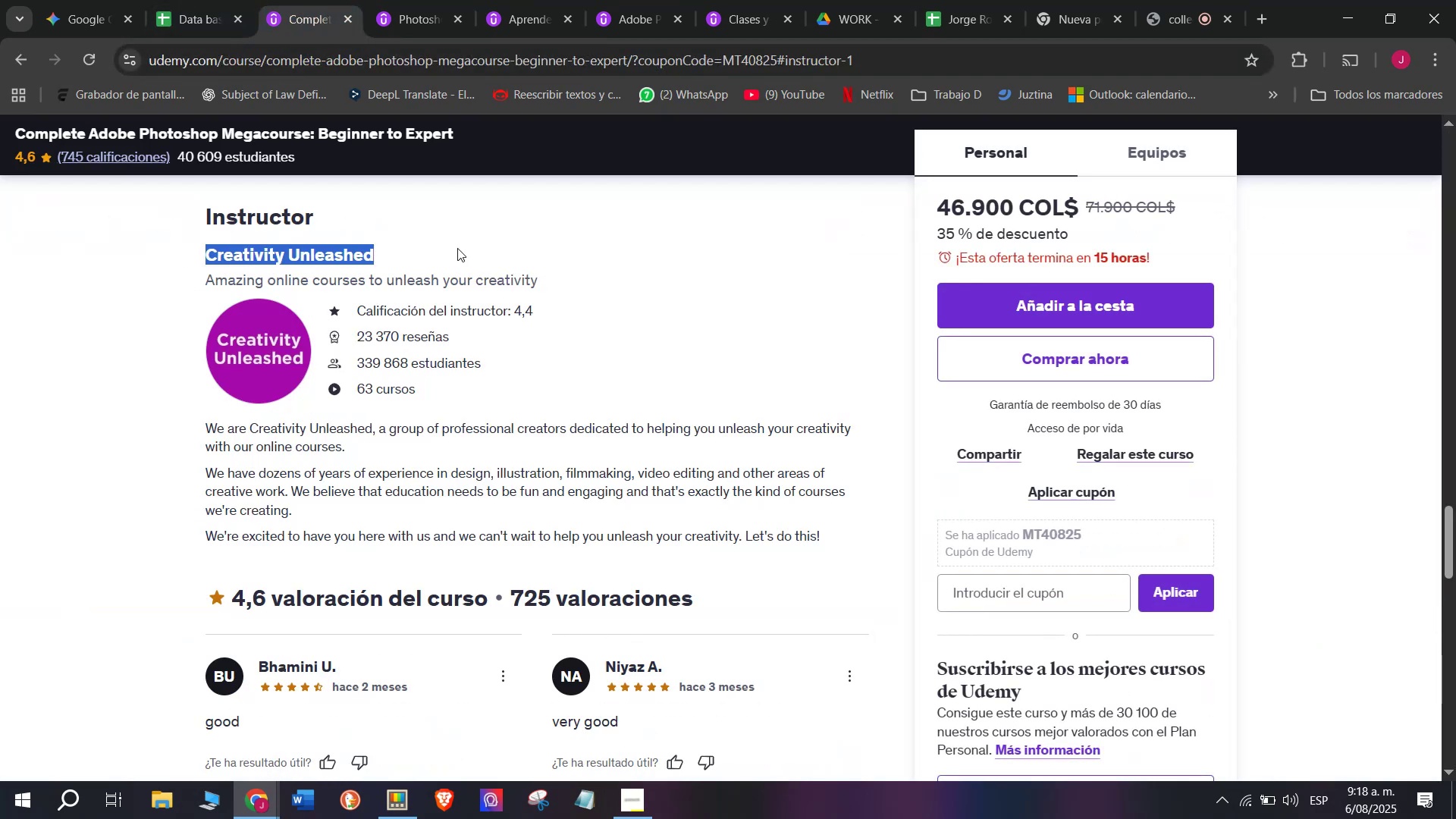 
key(Break)
 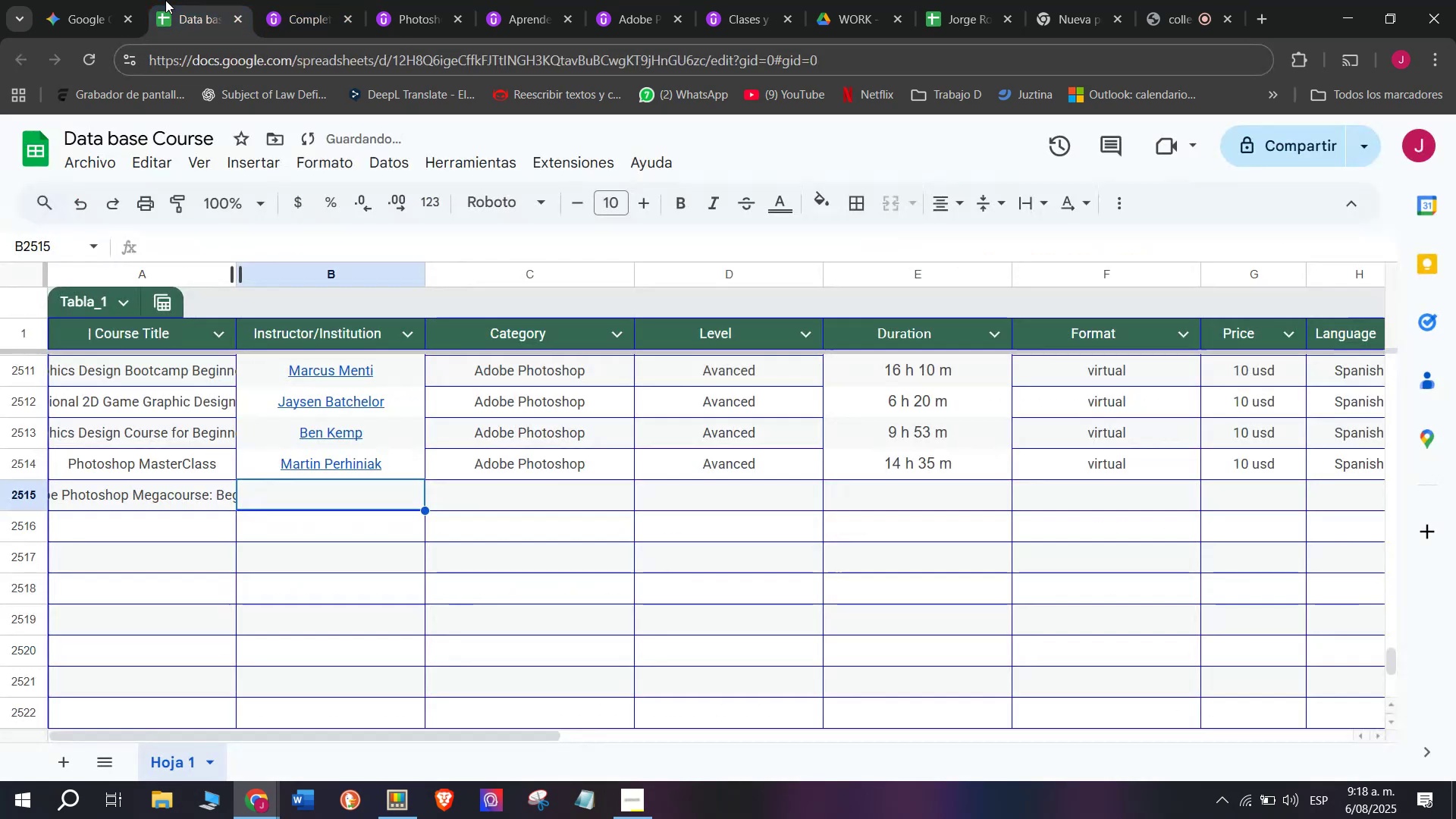 
key(Control+C)
 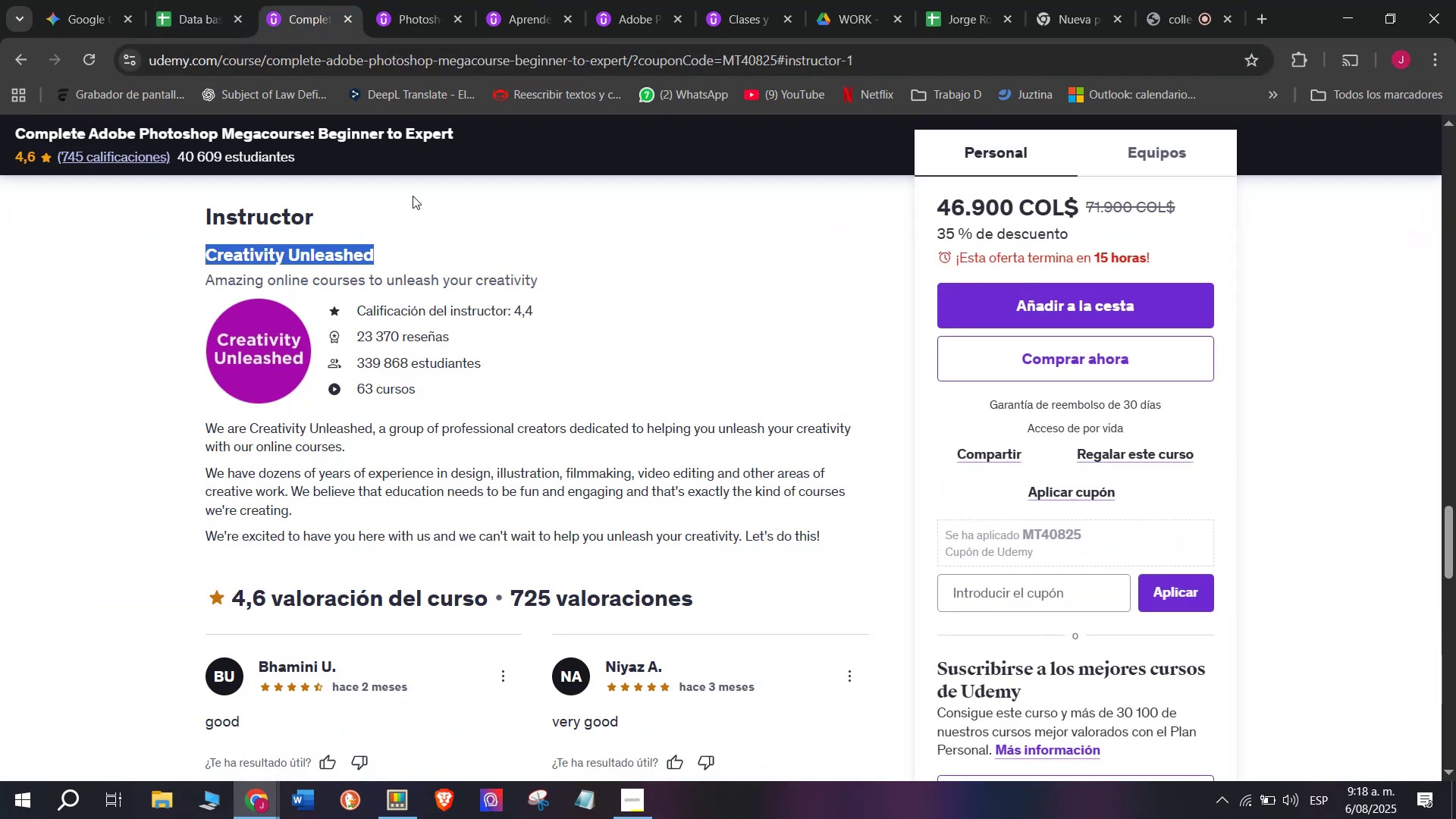 
key(Control+ControlLeft)
 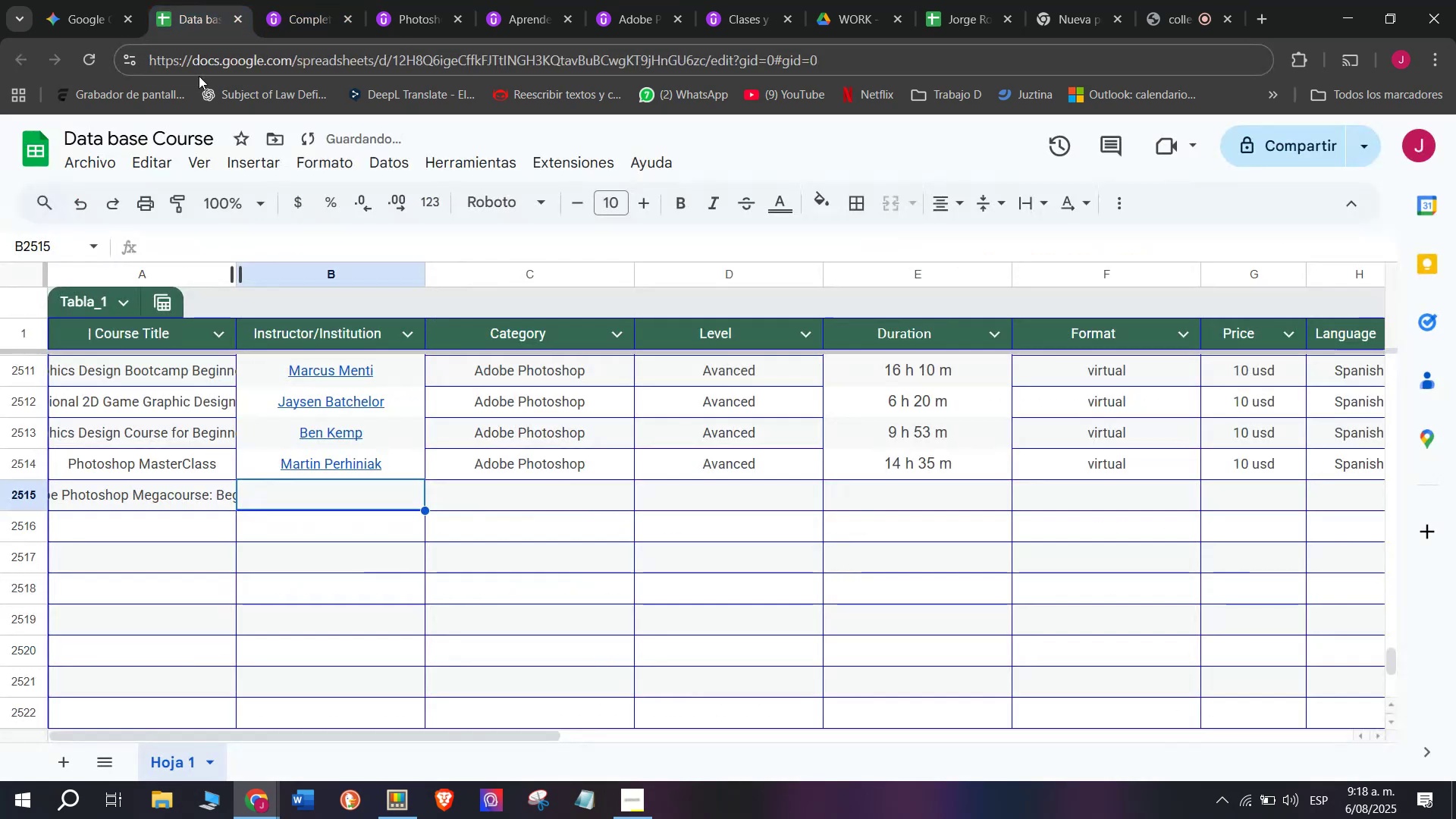 
key(Break)
 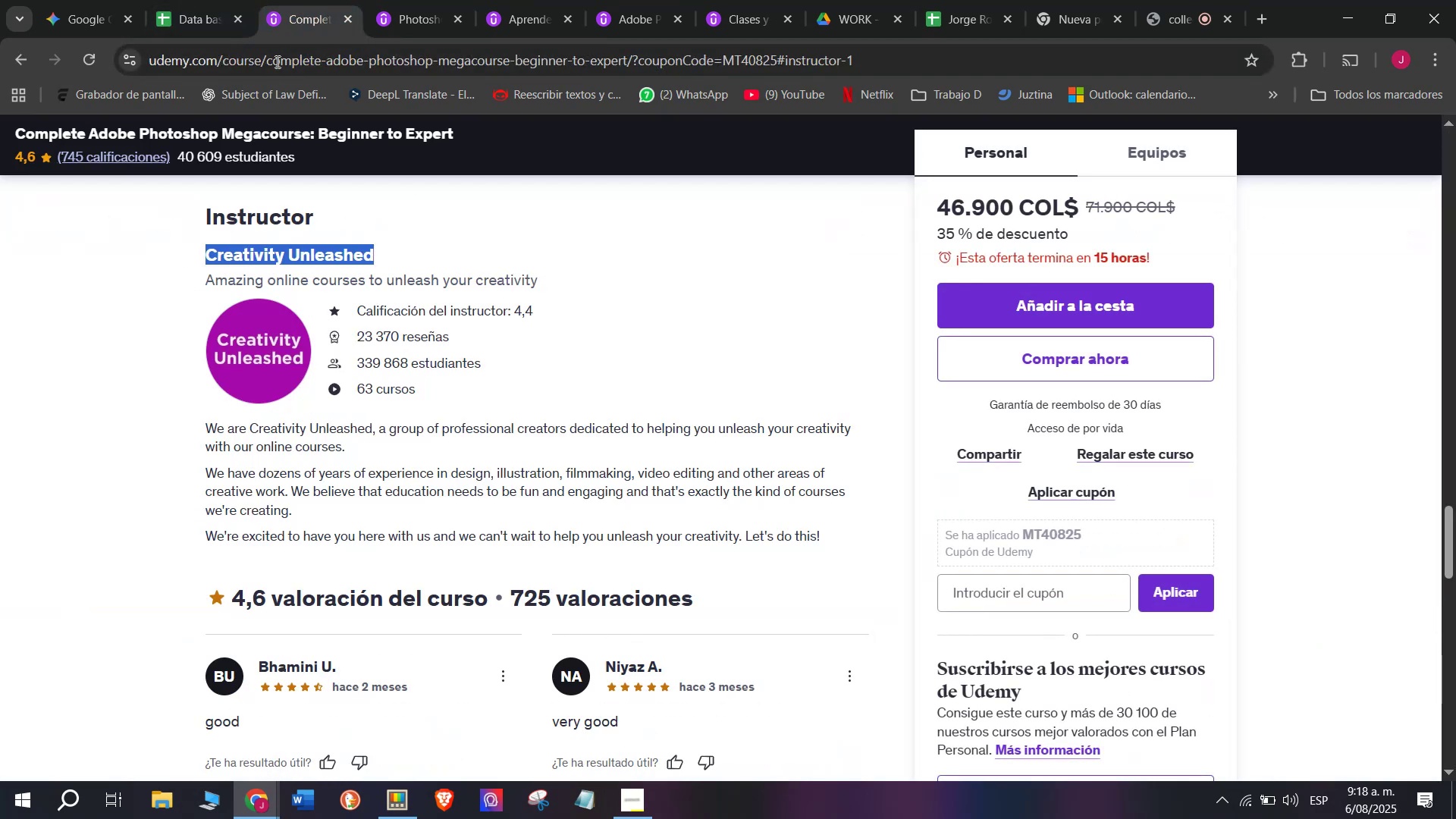 
key(Control+C)
 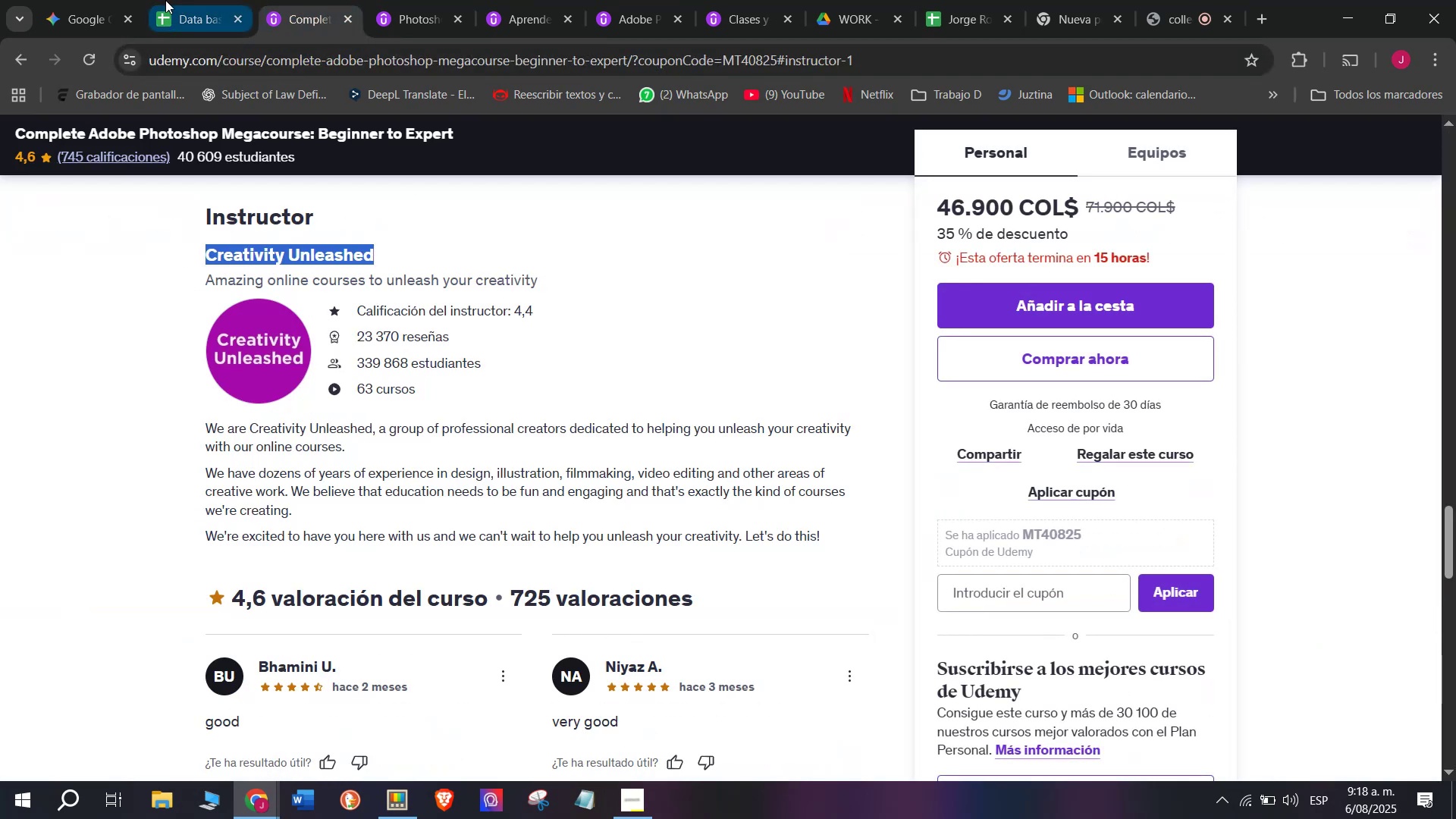 
left_click([165, 0])
 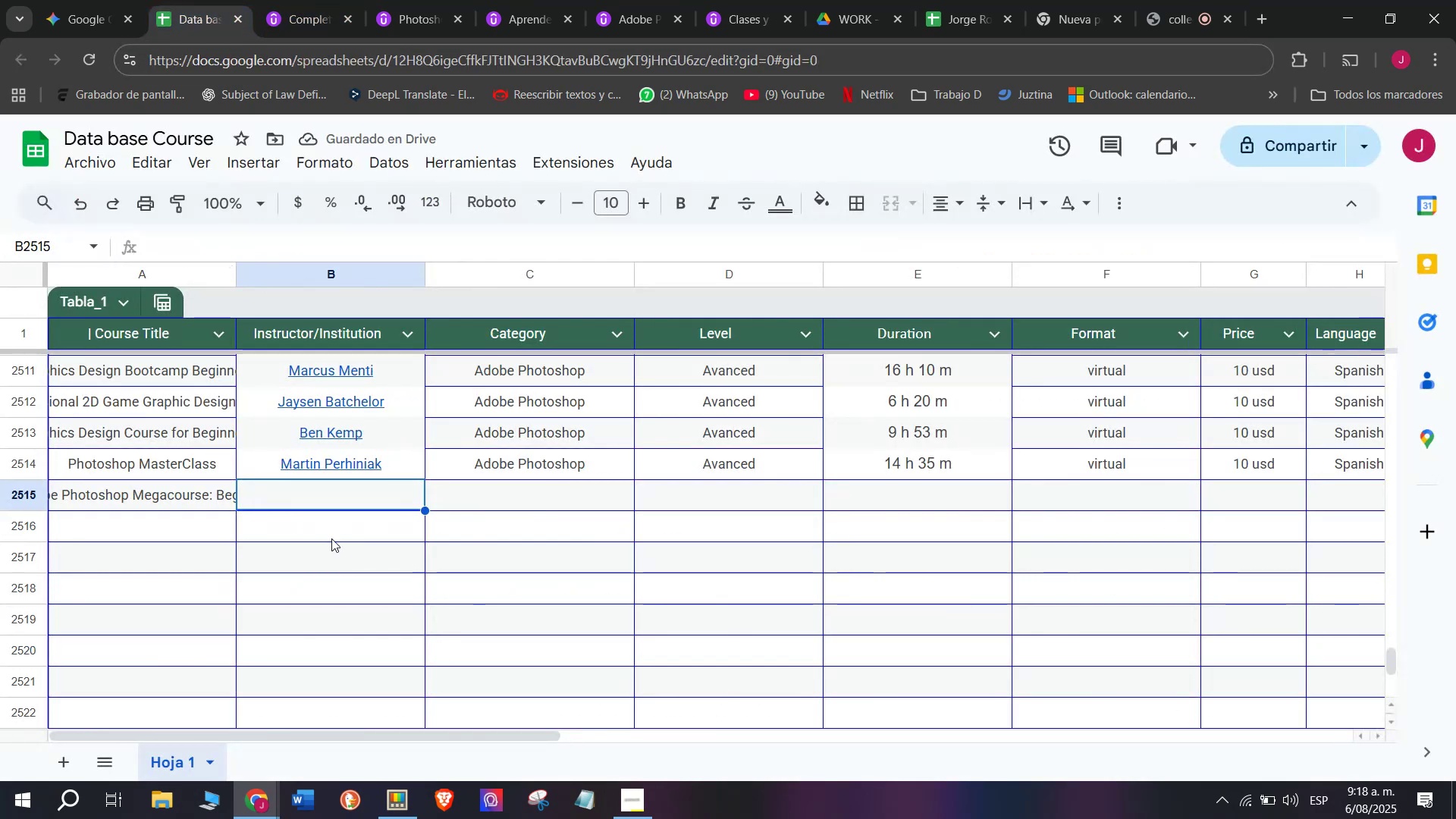 
key(Z)
 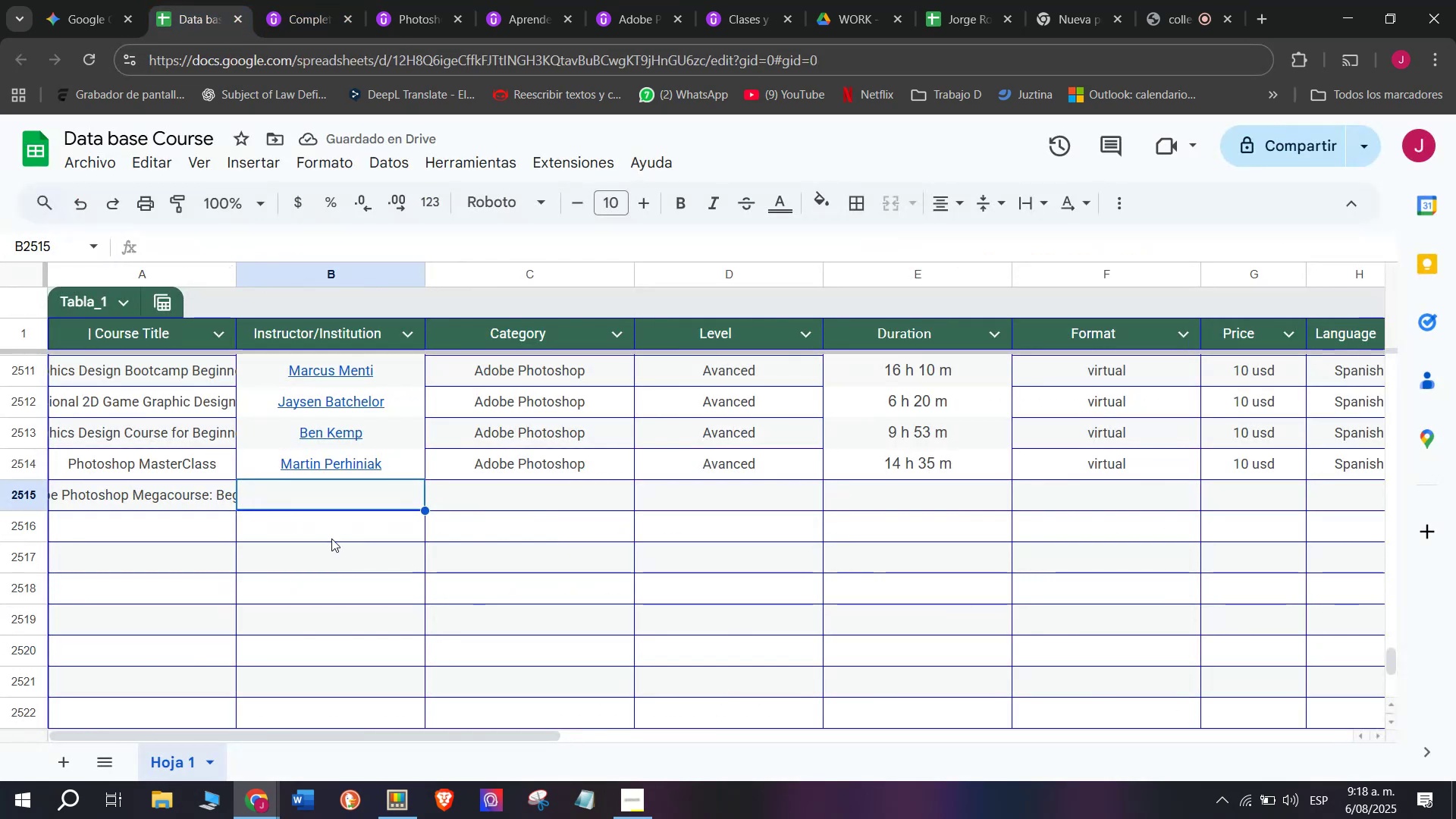 
key(Control+ControlLeft)
 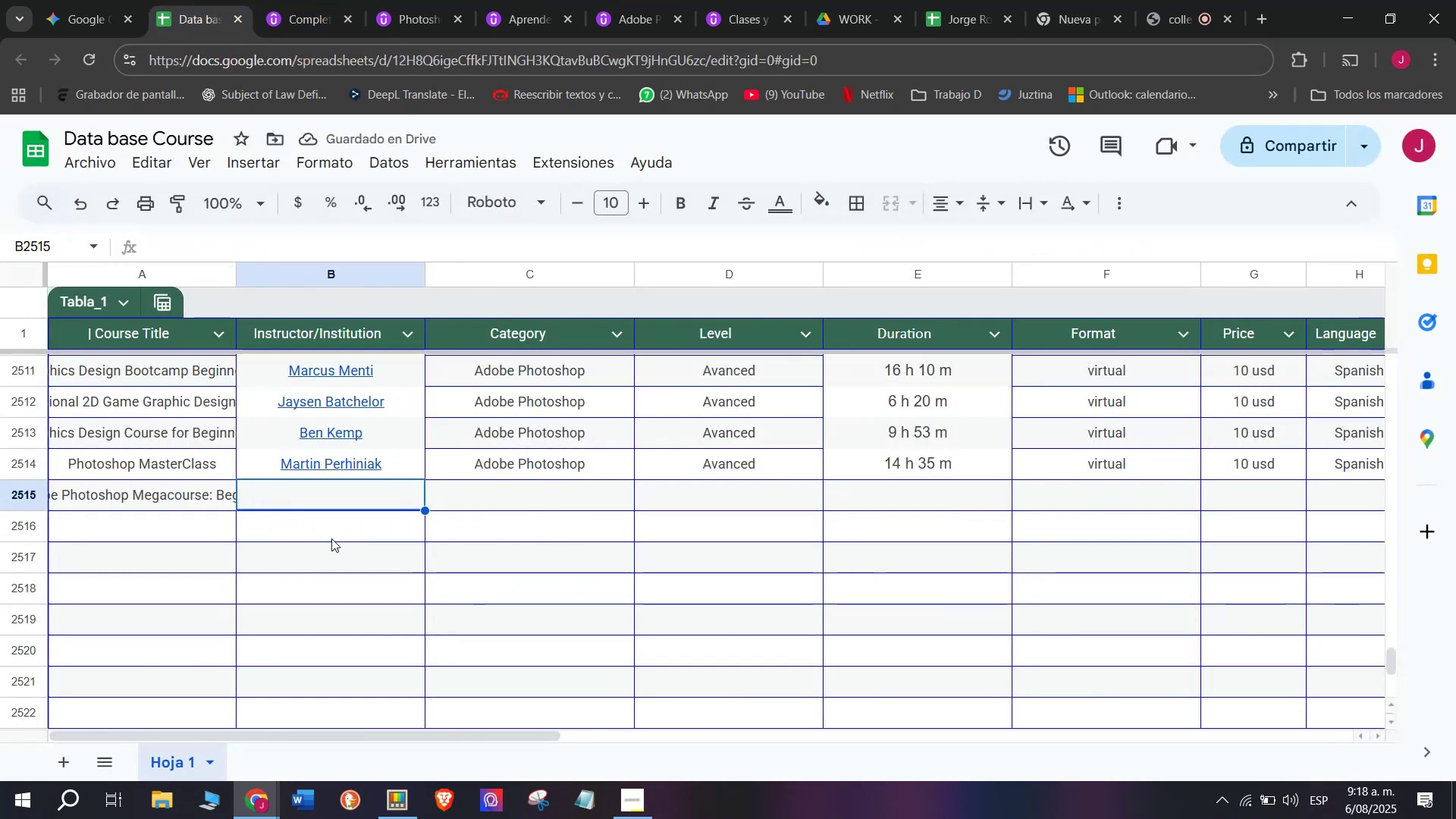 
key(Control+V)
 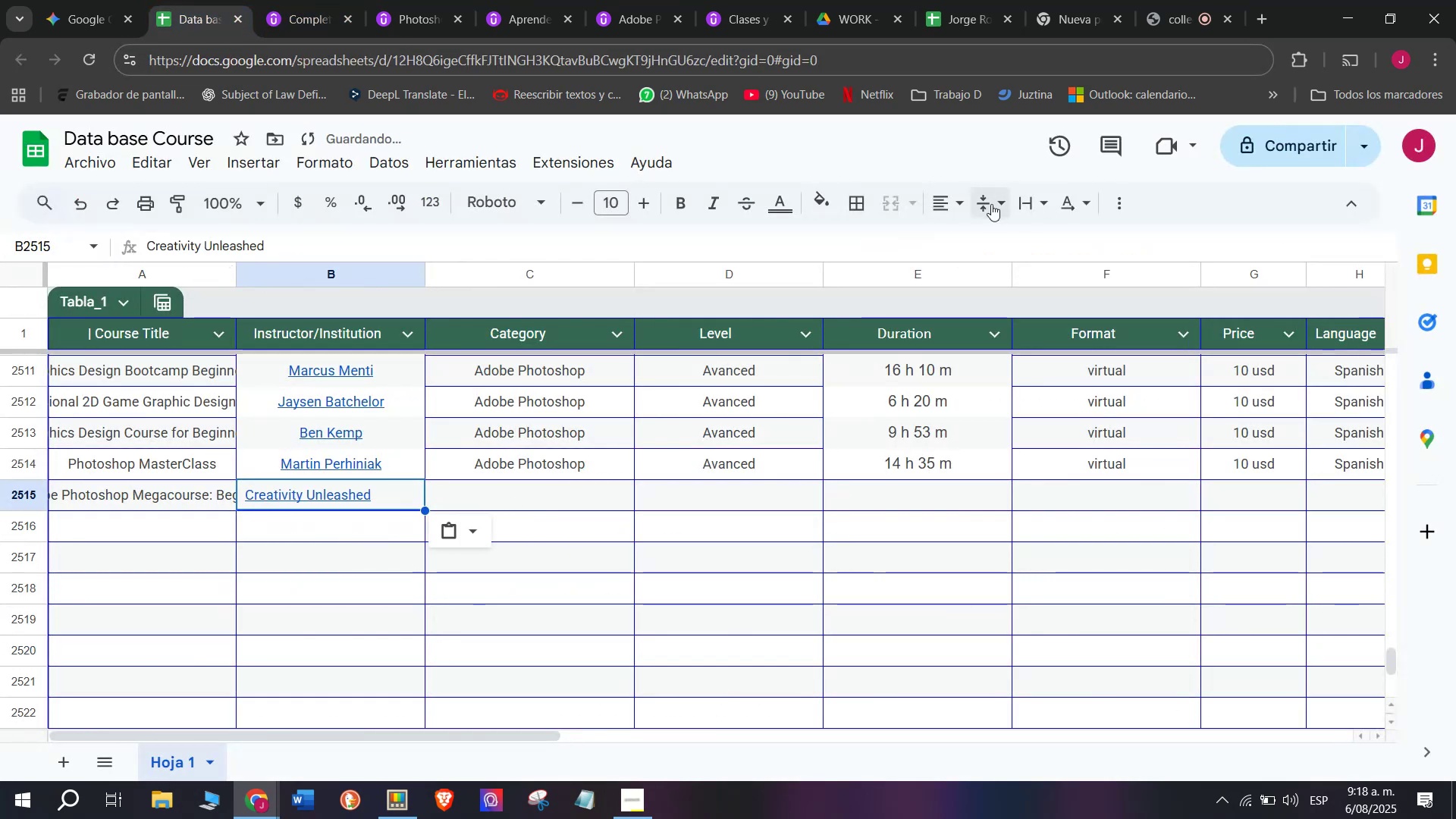 
left_click([947, 194])
 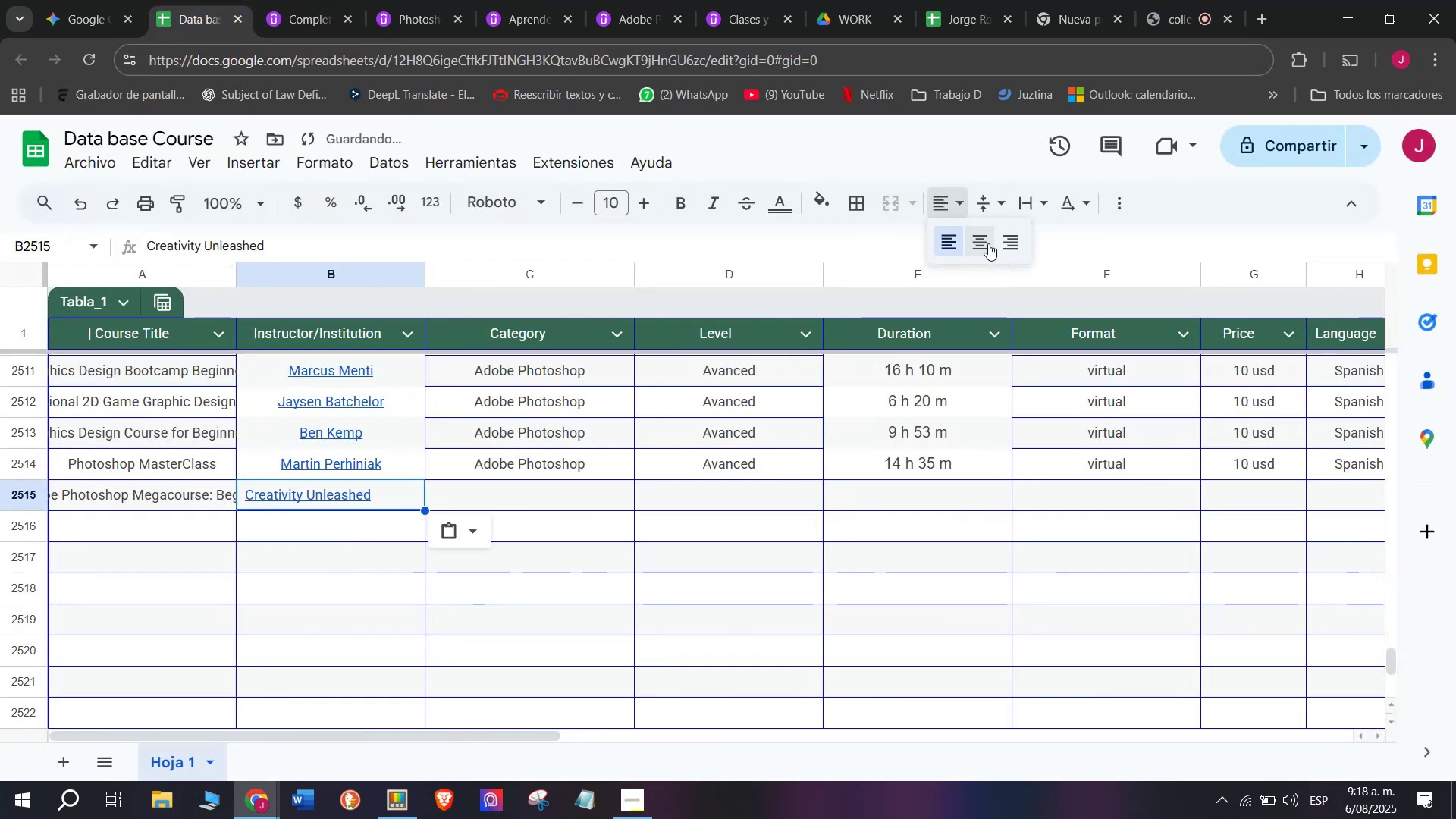 
left_click([988, 243])
 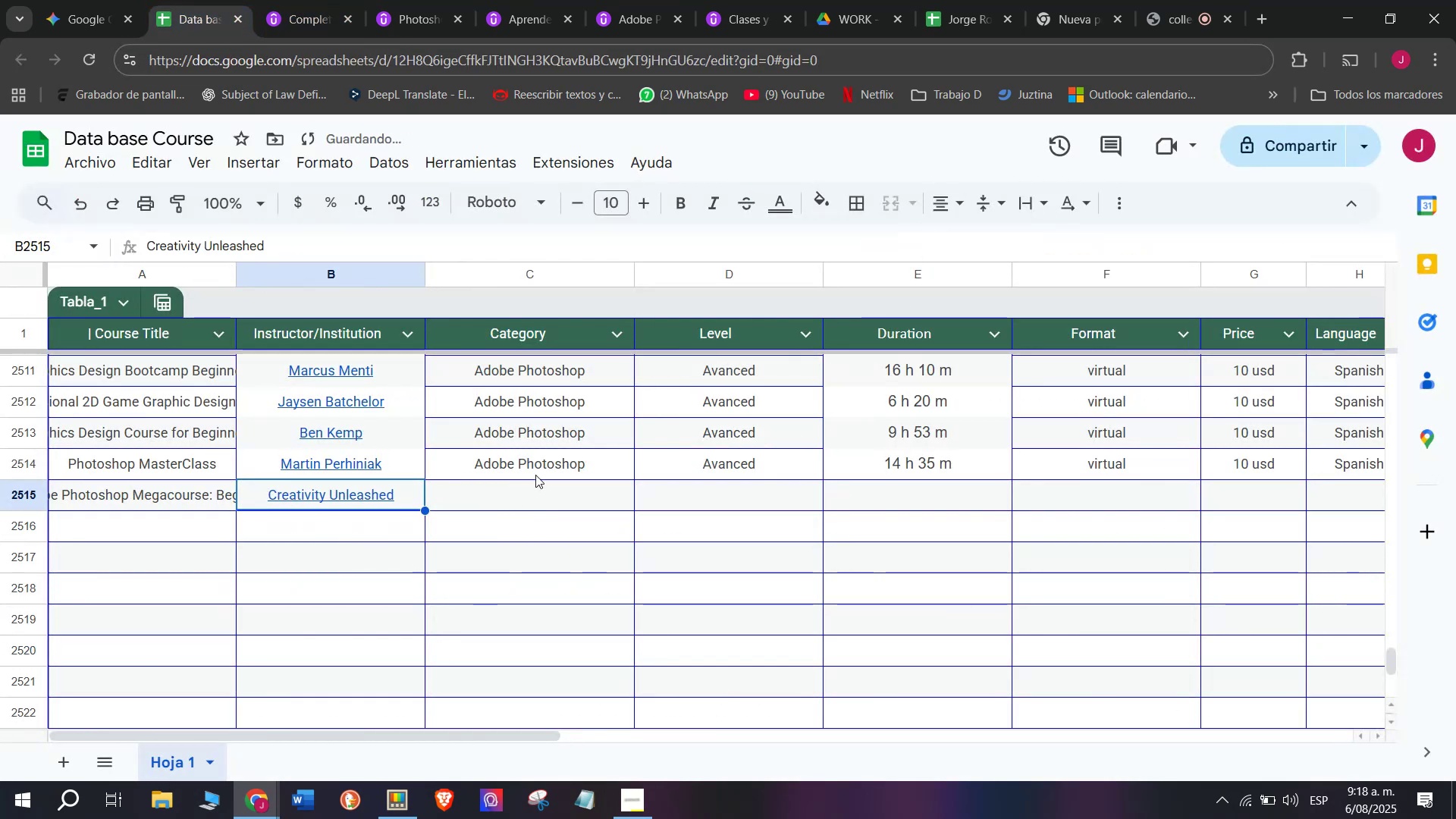 
key(Control+ControlLeft)
 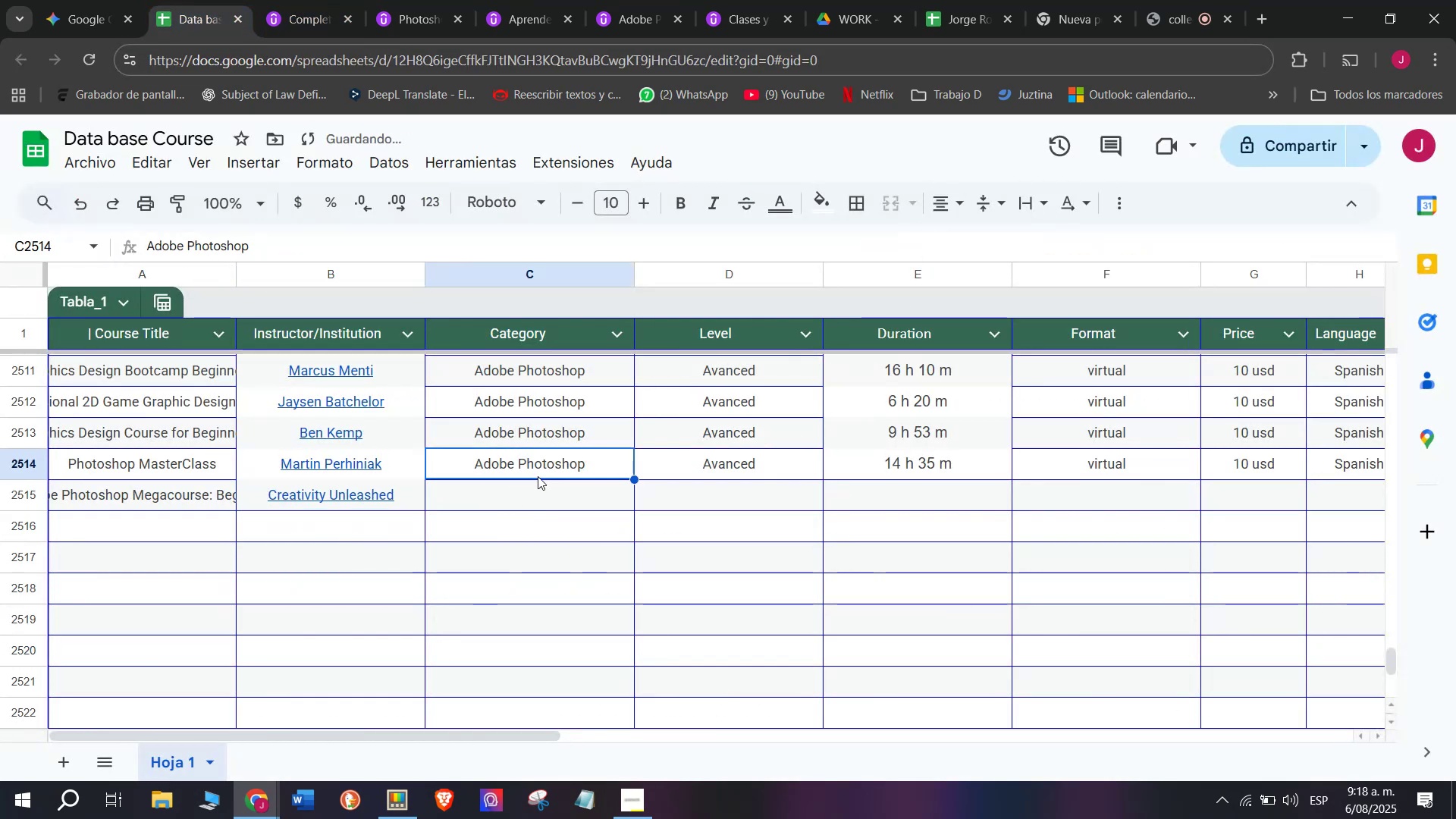 
key(Break)
 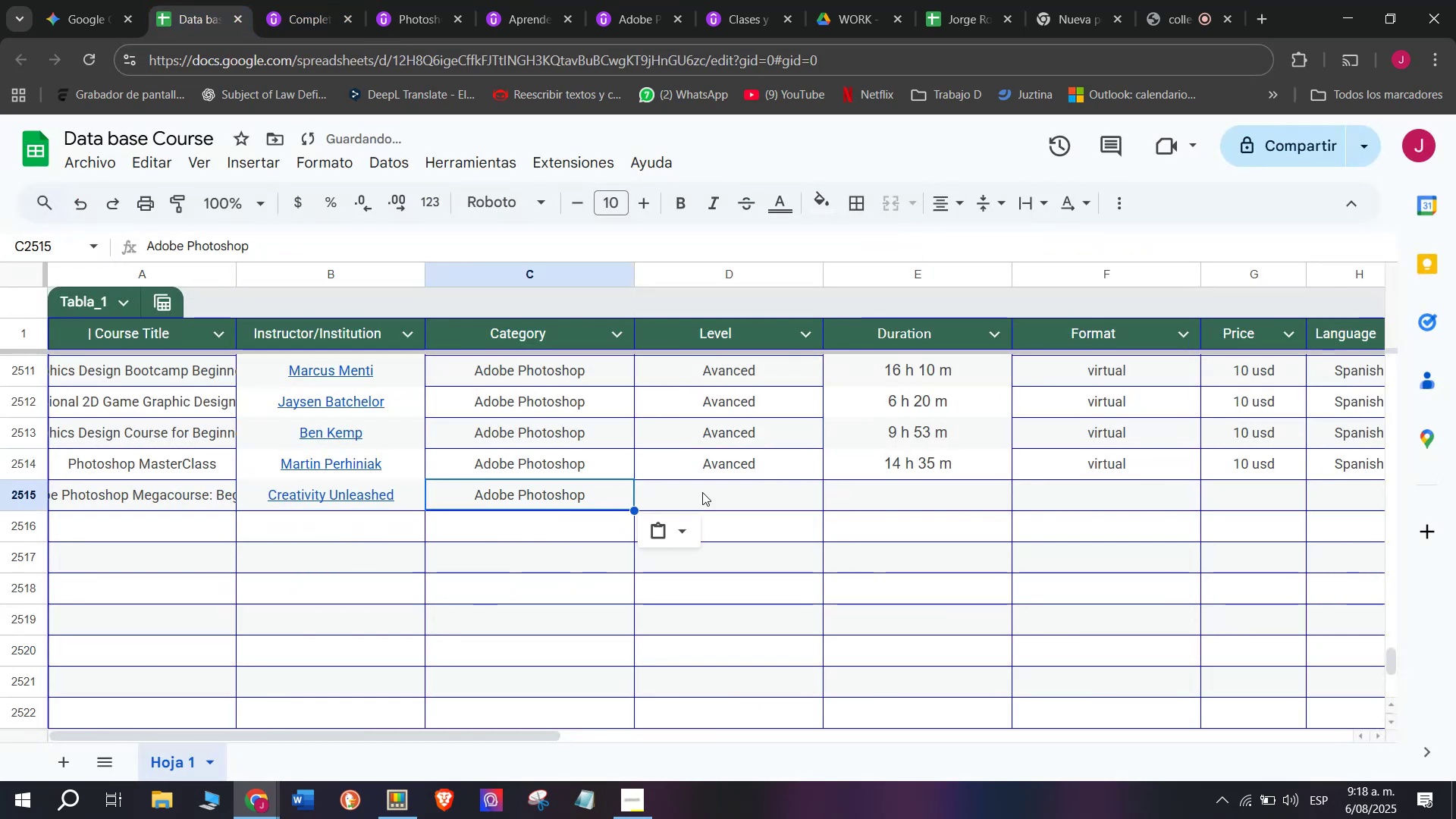 
key(Control+C)
 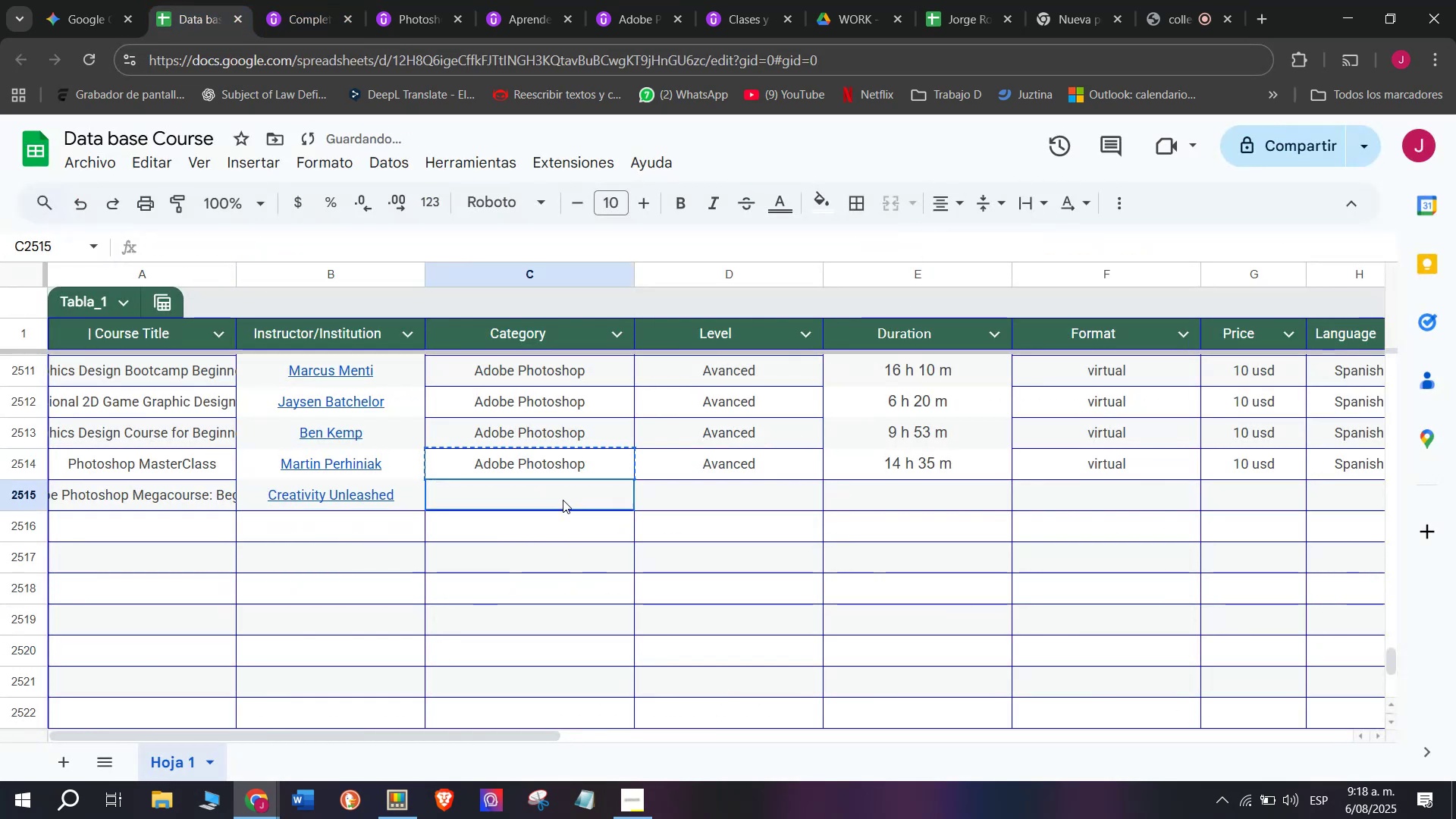 
key(Control+ControlLeft)
 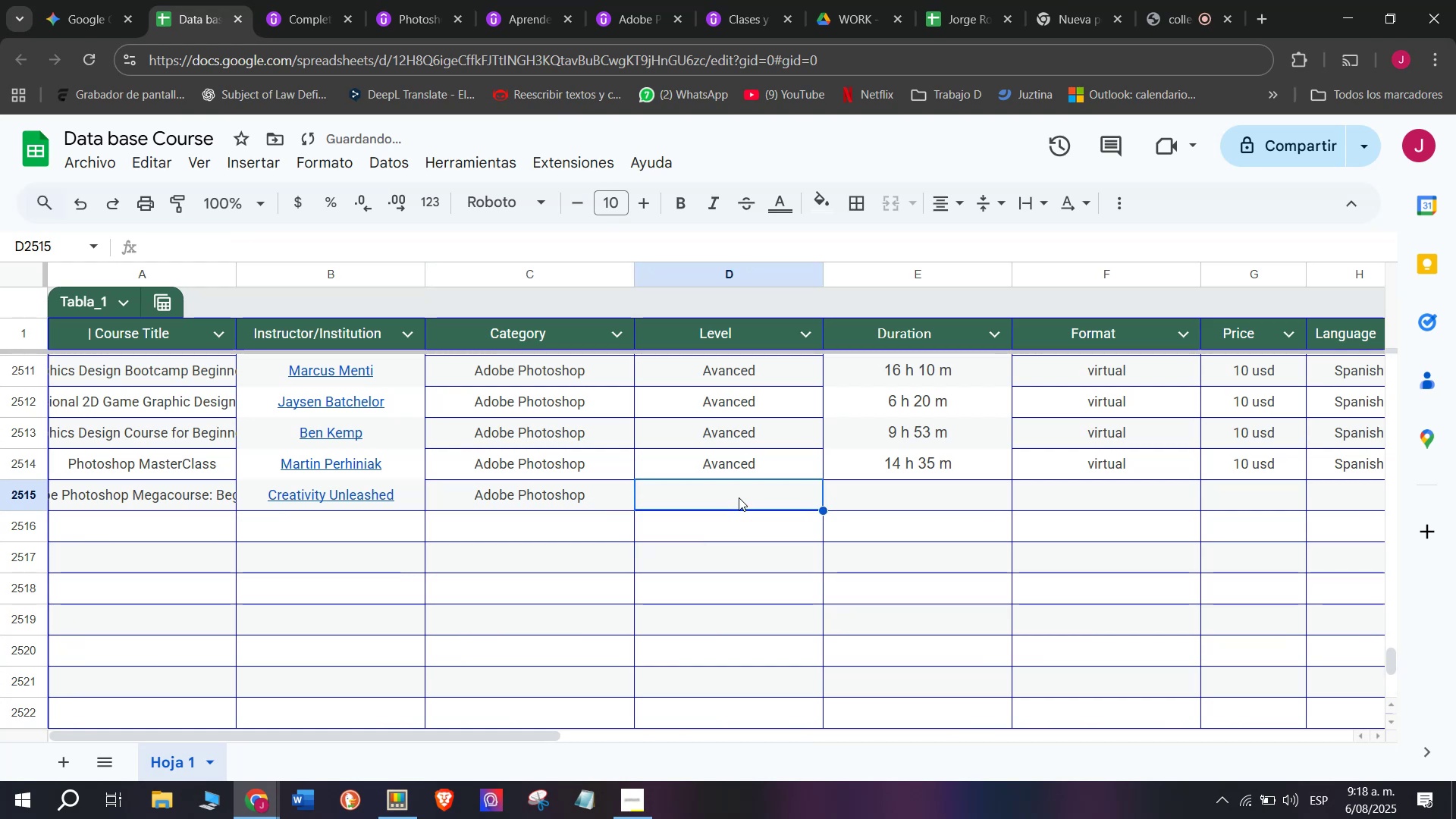 
key(Control+V)
 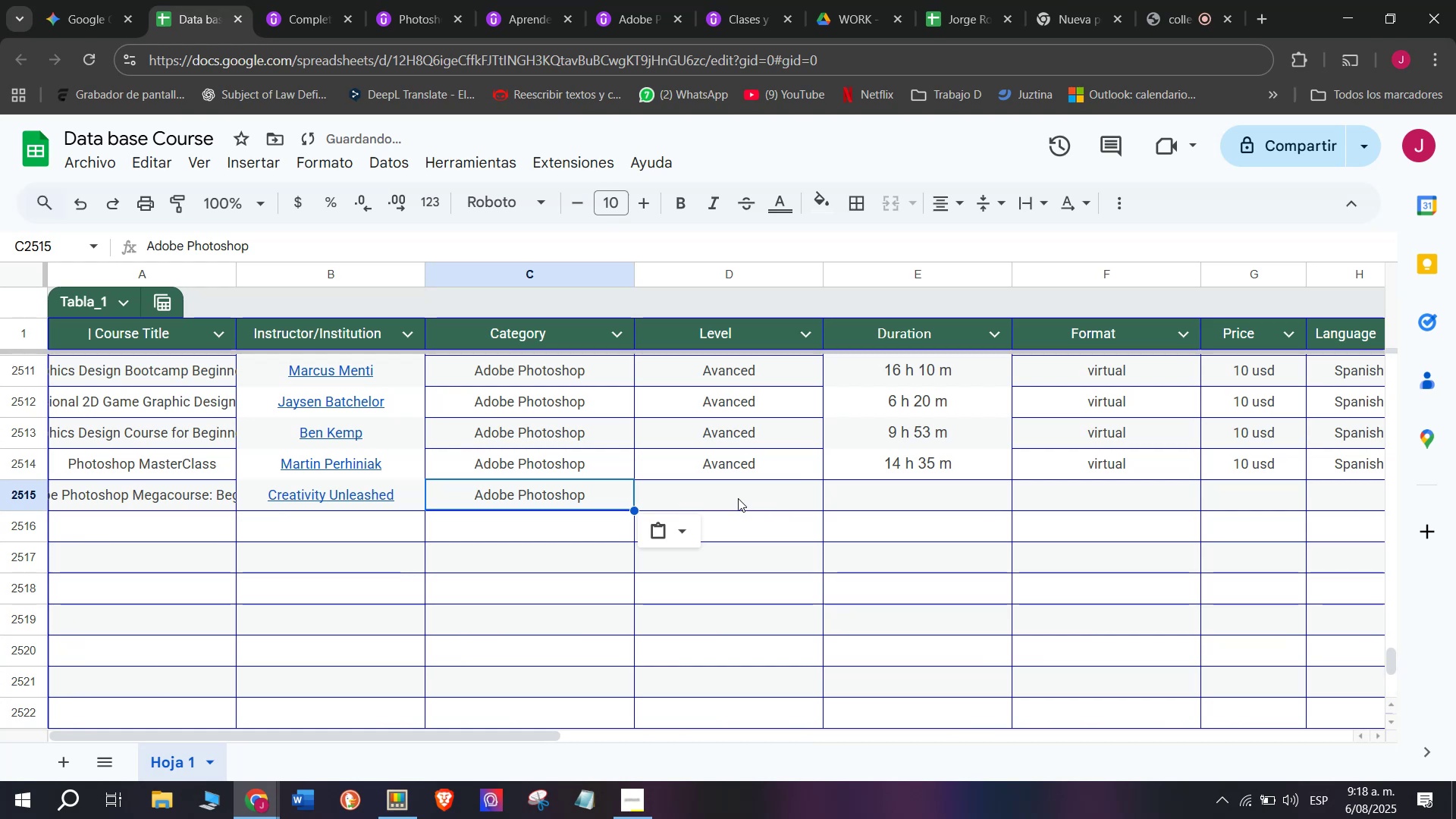 
key(Z)
 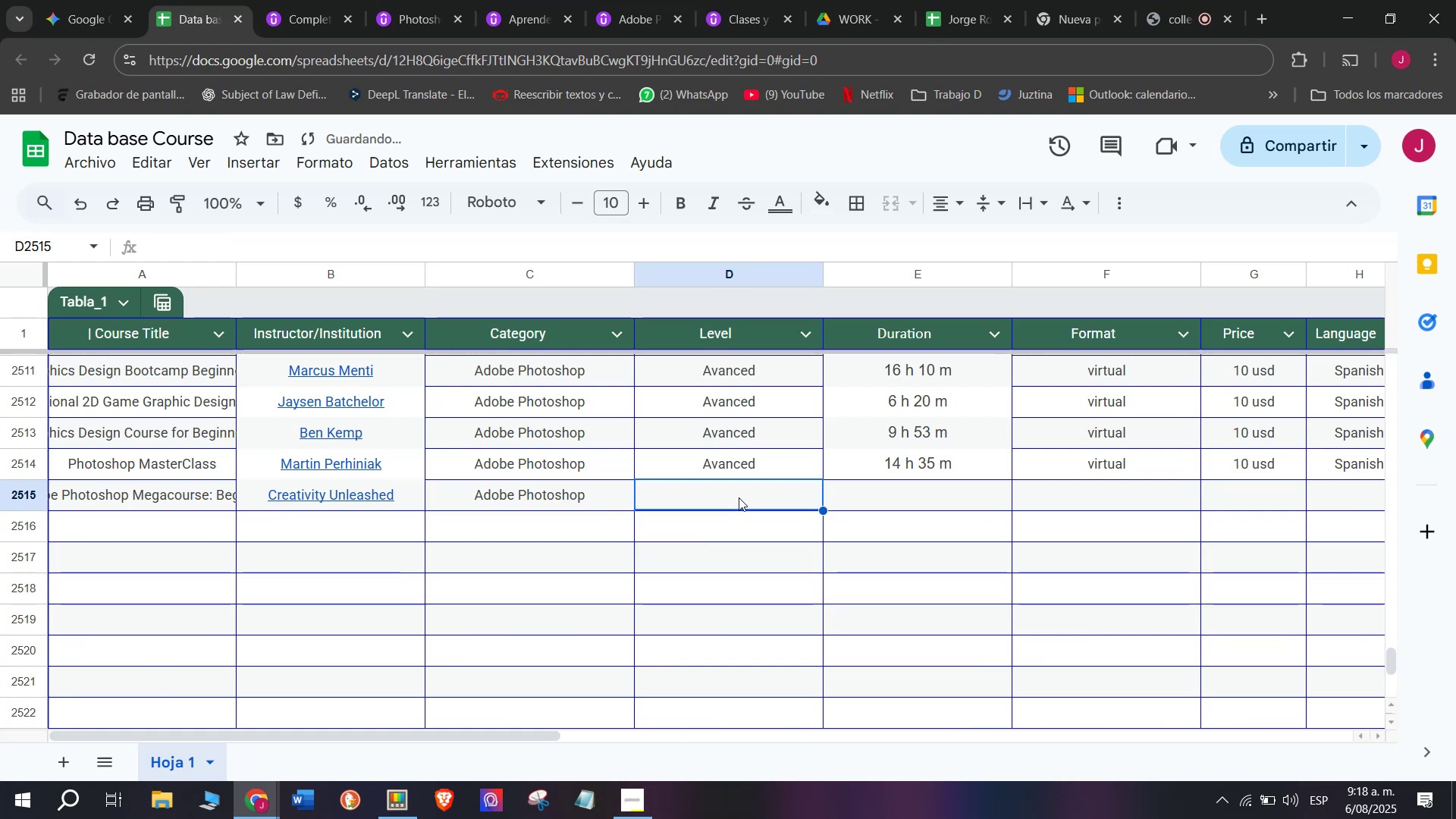 
triple_click([739, 498])
 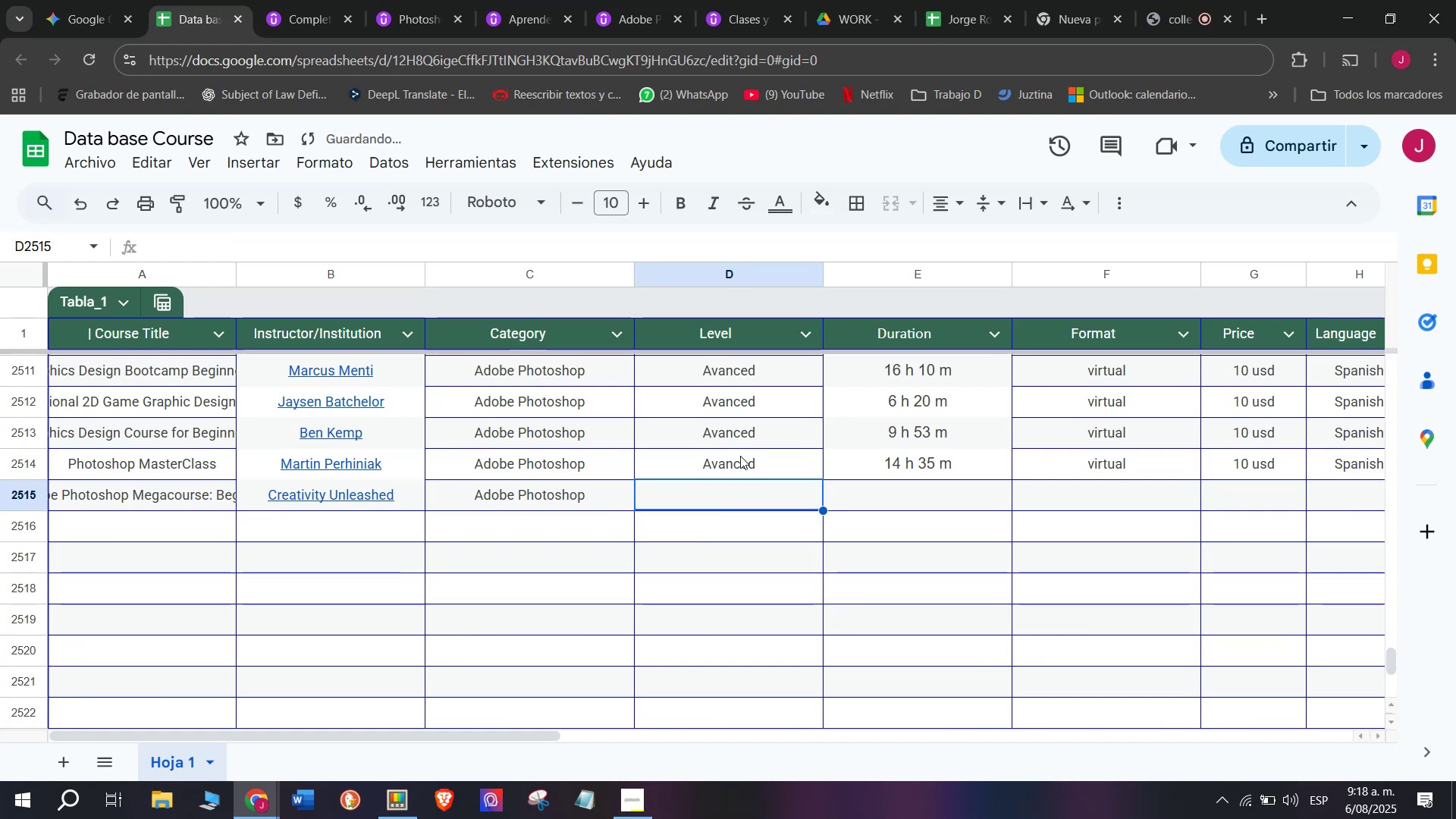 
triple_click([740, 456])
 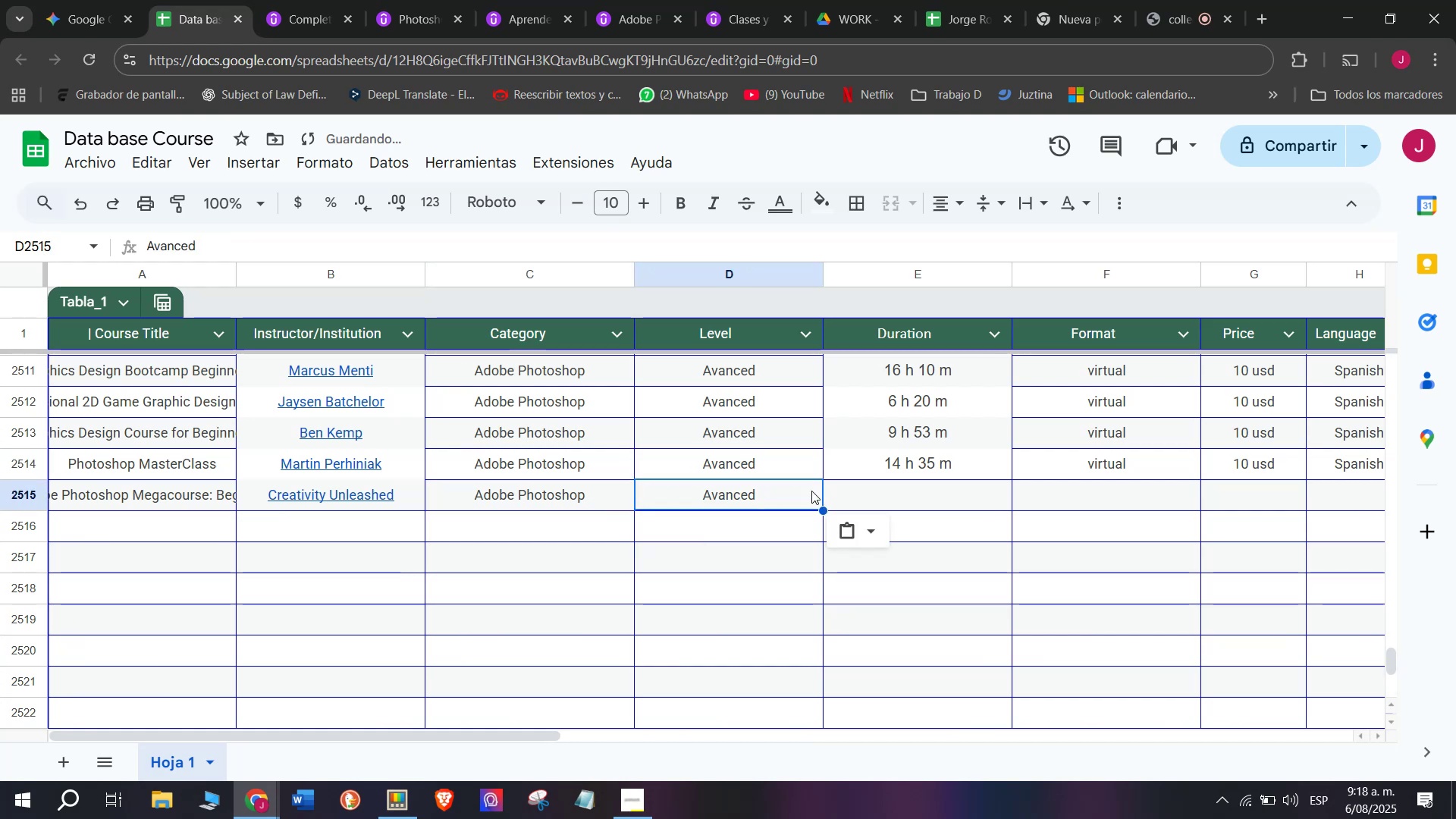 
key(Break)
 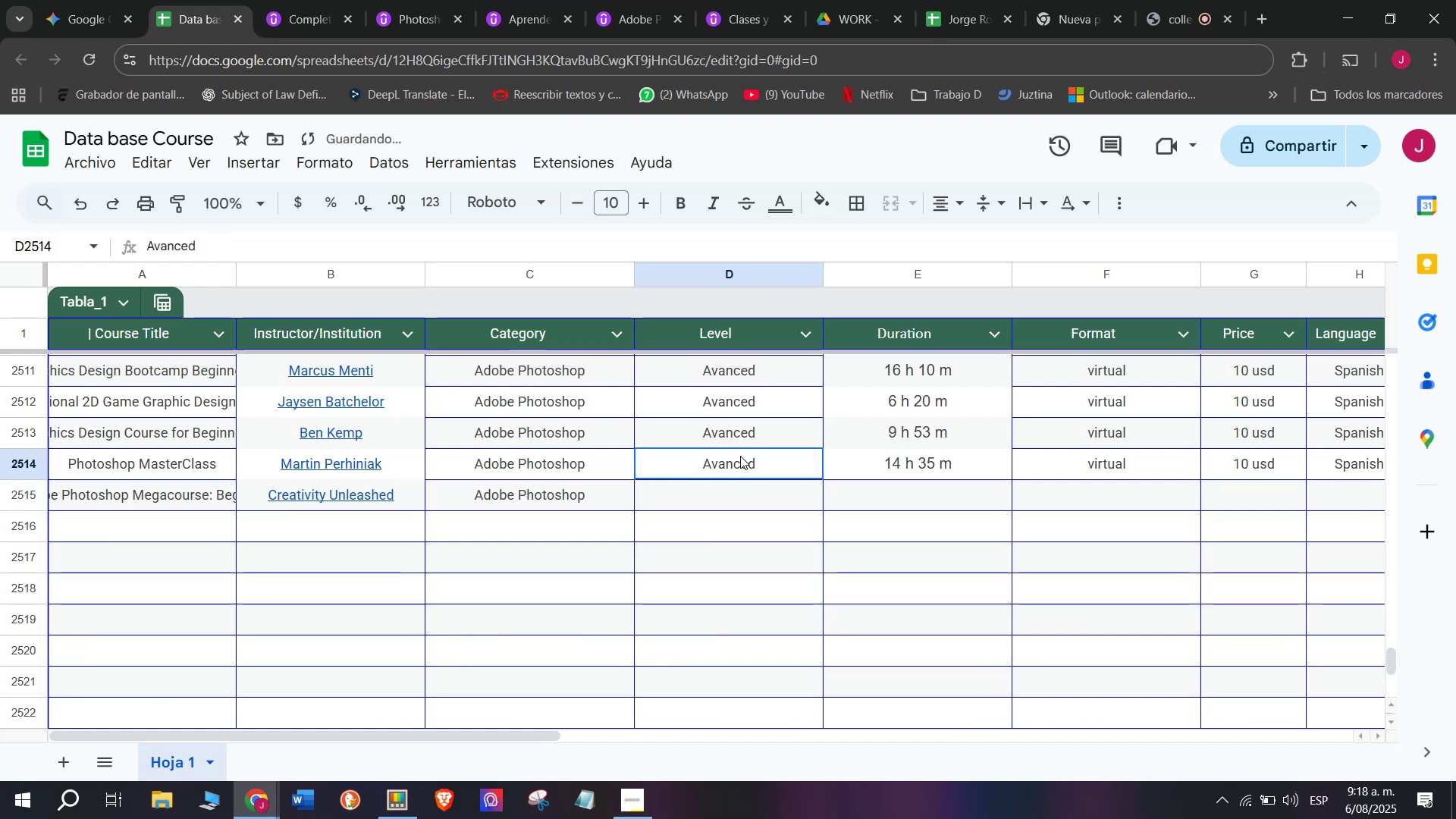 
key(Control+ControlLeft)
 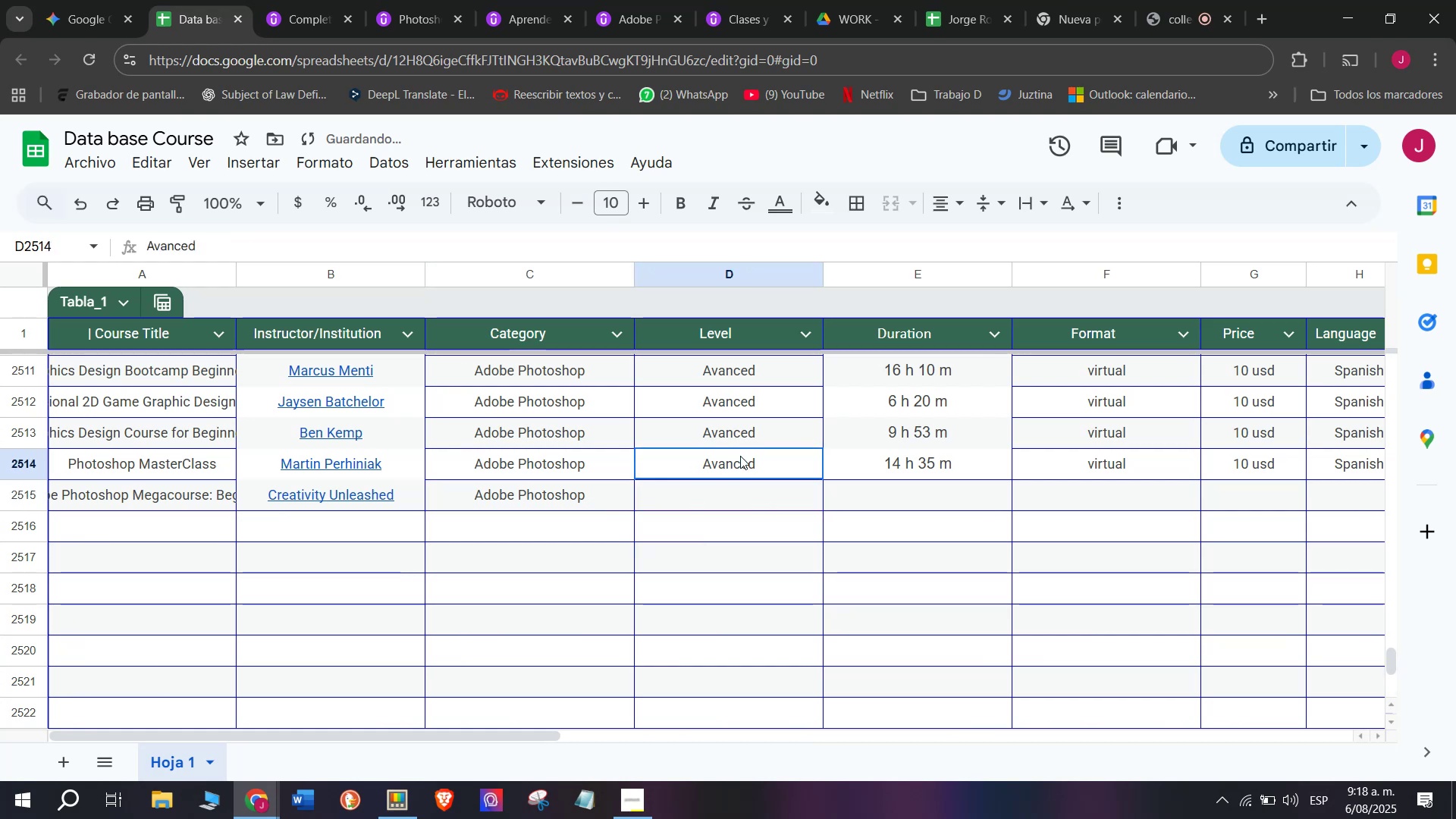 
key(Control+C)
 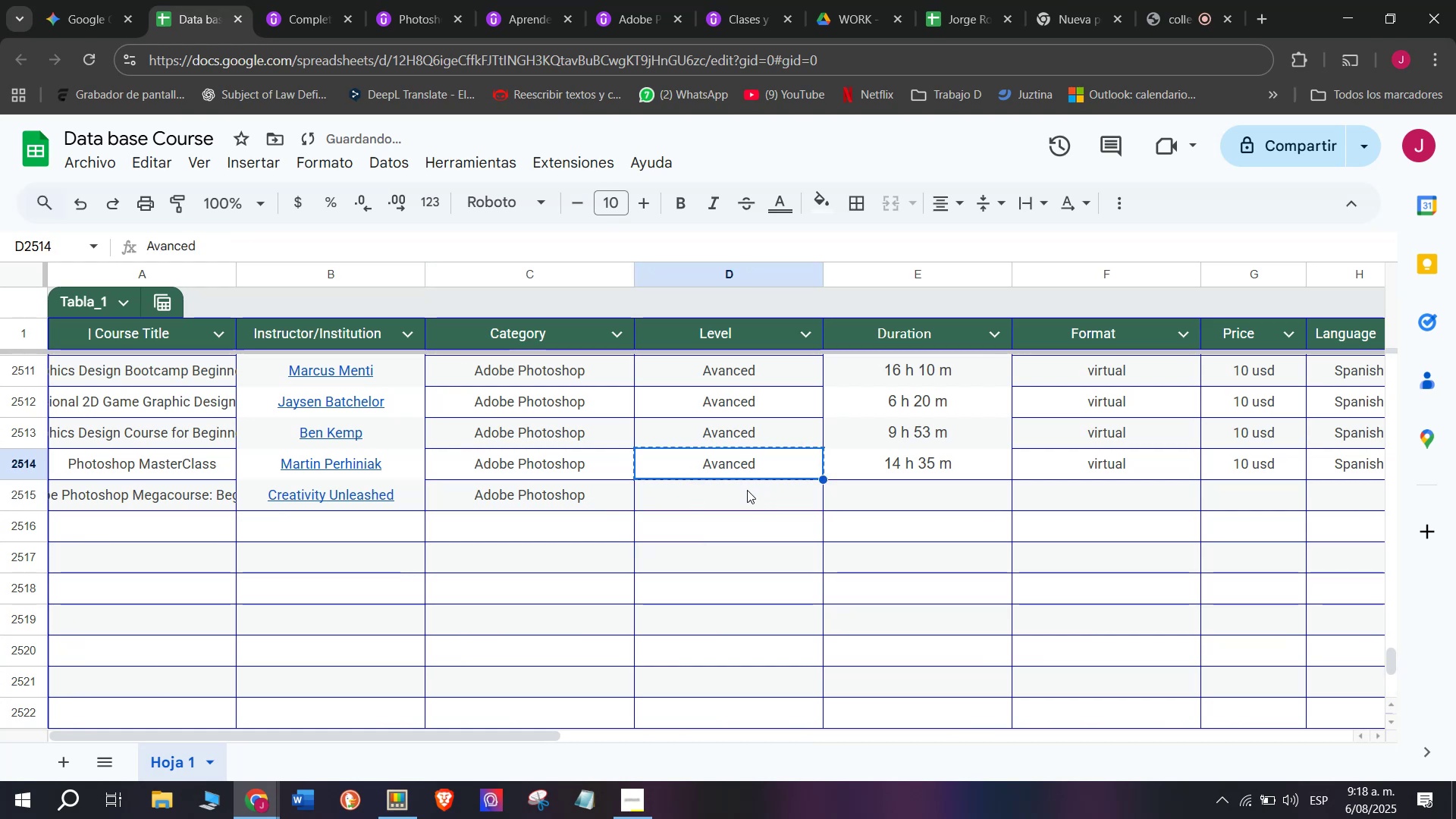 
triple_click([747, 490])
 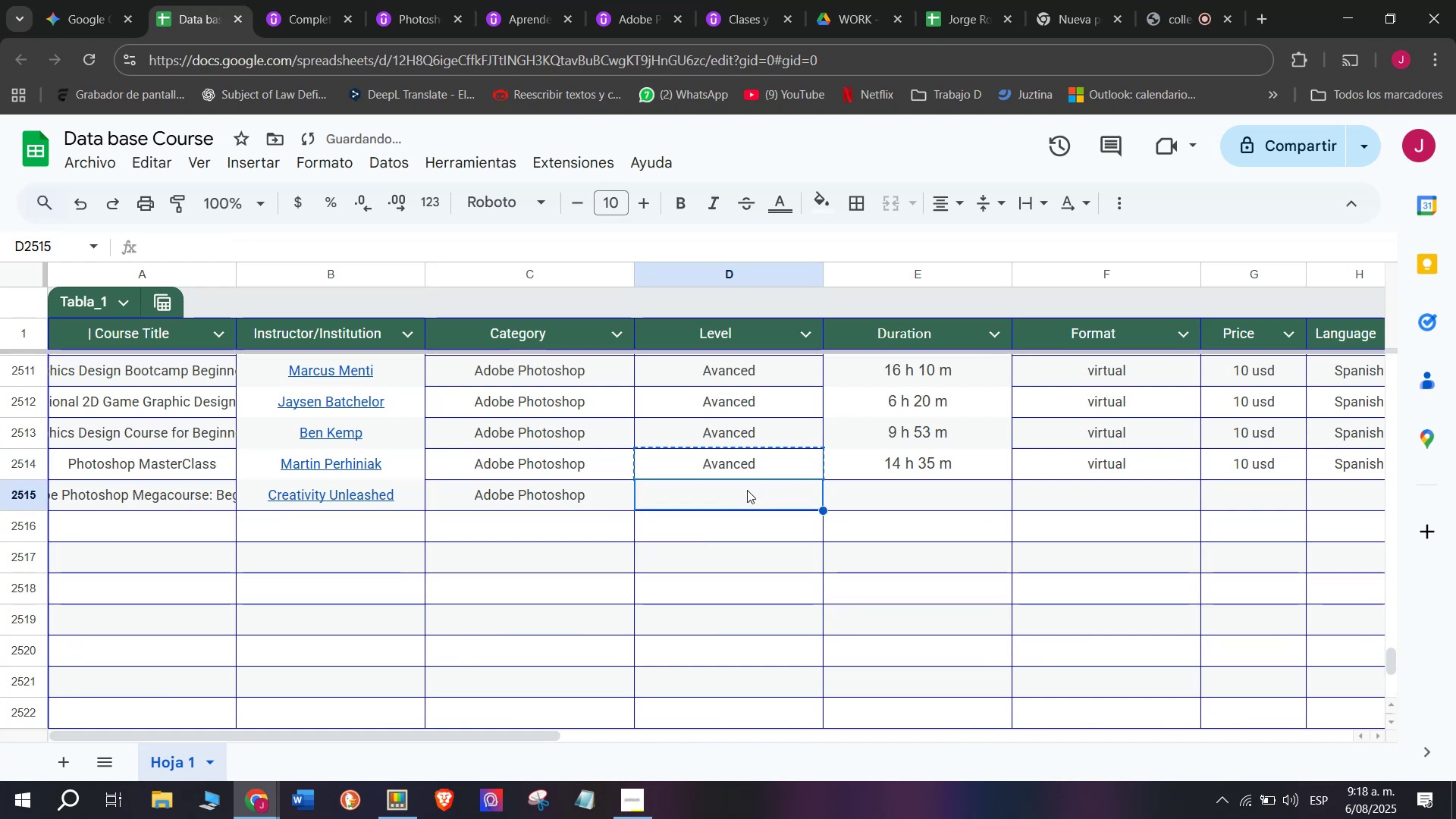 
key(Z)
 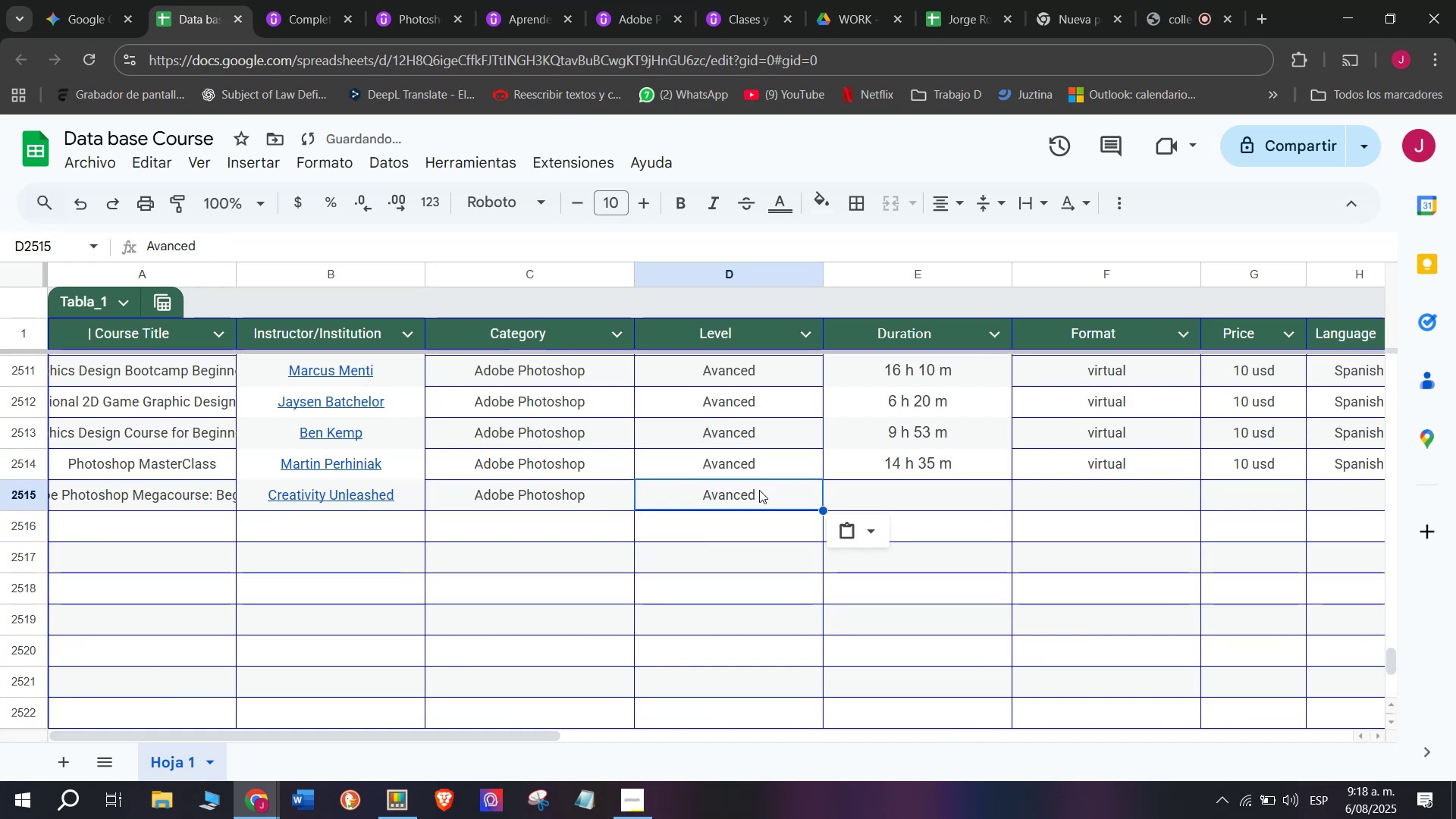 
key(Control+ControlLeft)
 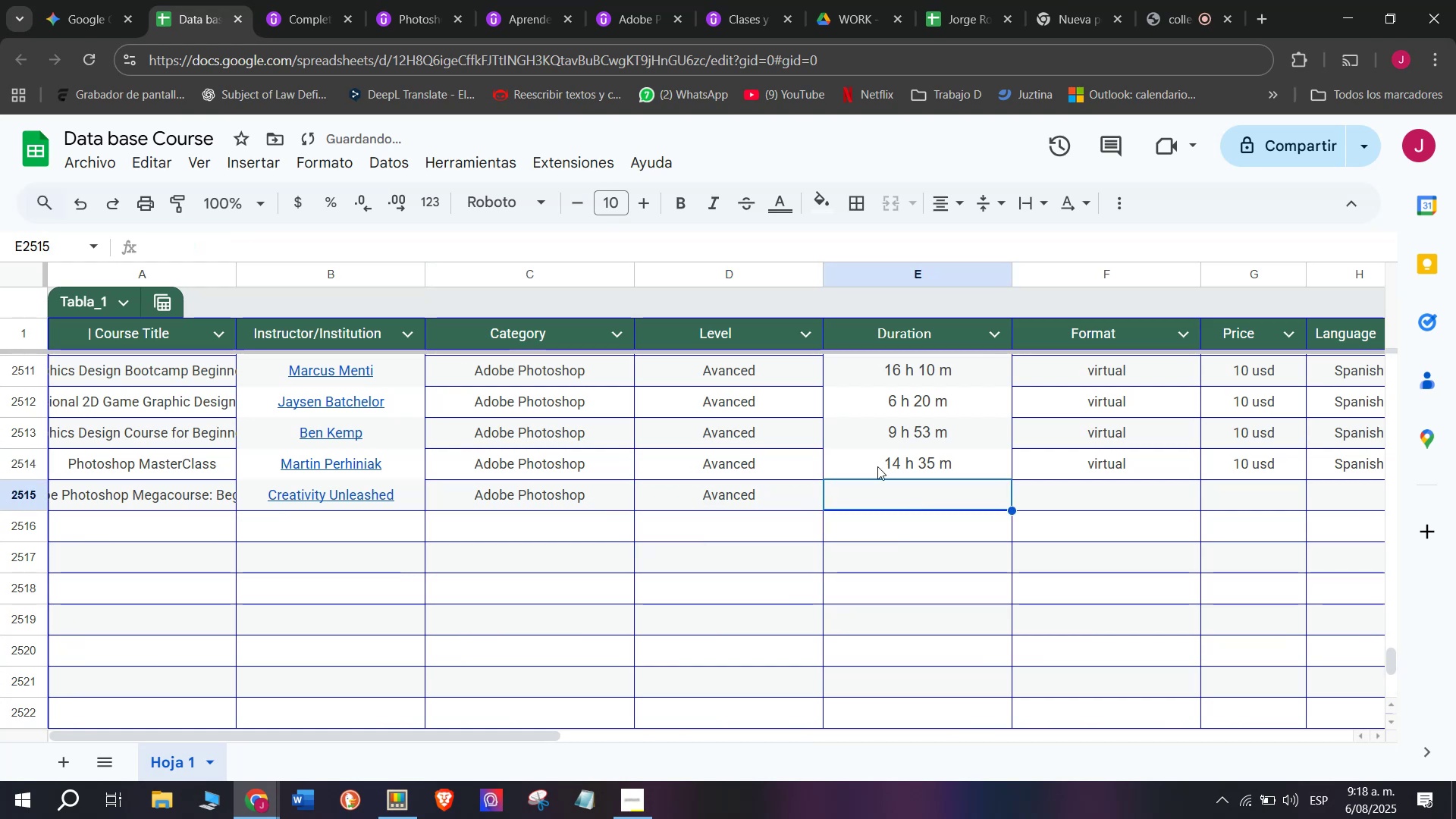 
key(Control+V)
 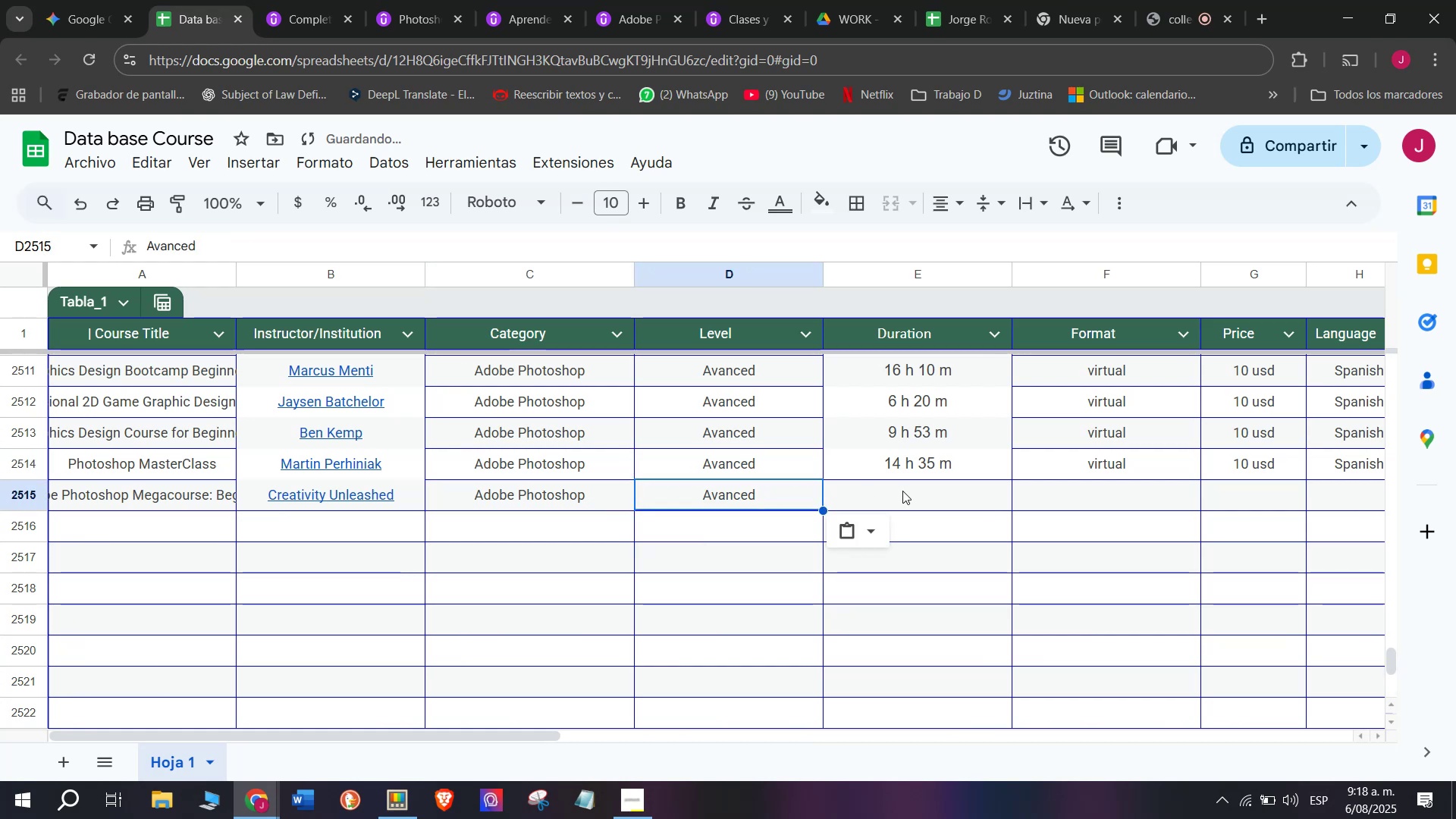 
triple_click([902, 491])
 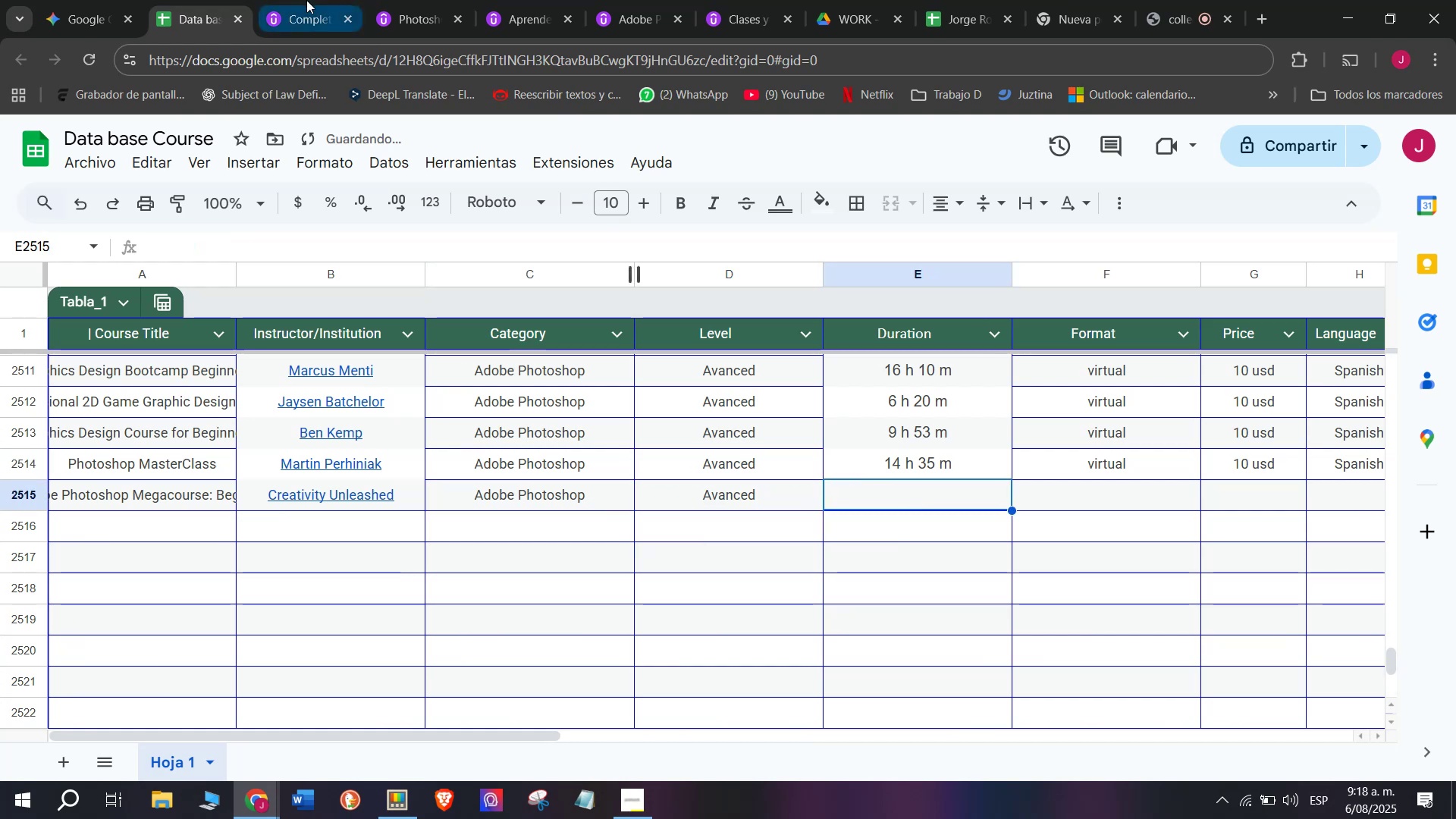 
left_click([310, 0])
 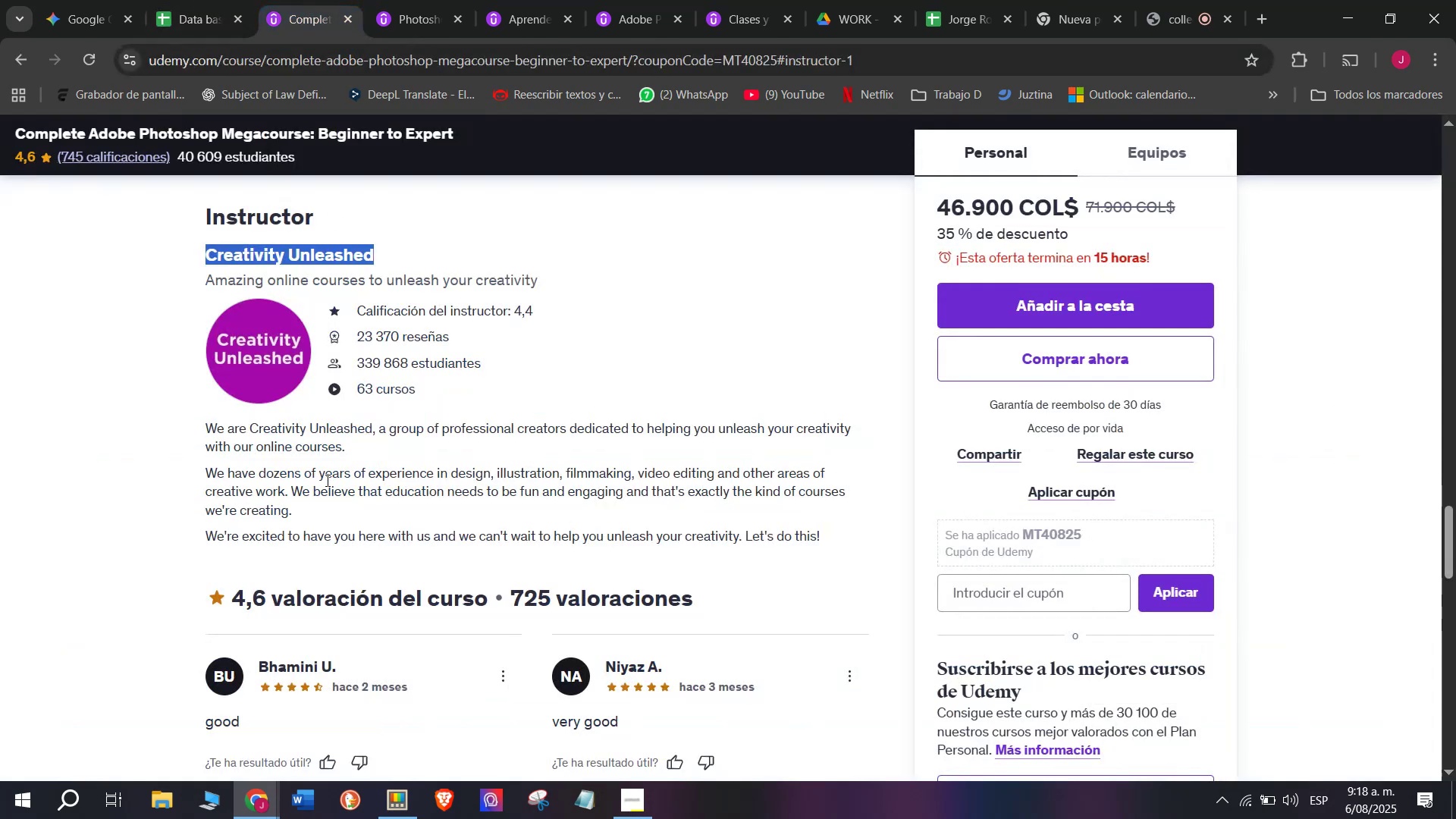 
scroll: coordinate [326, 480], scroll_direction: up, amount: 10.0
 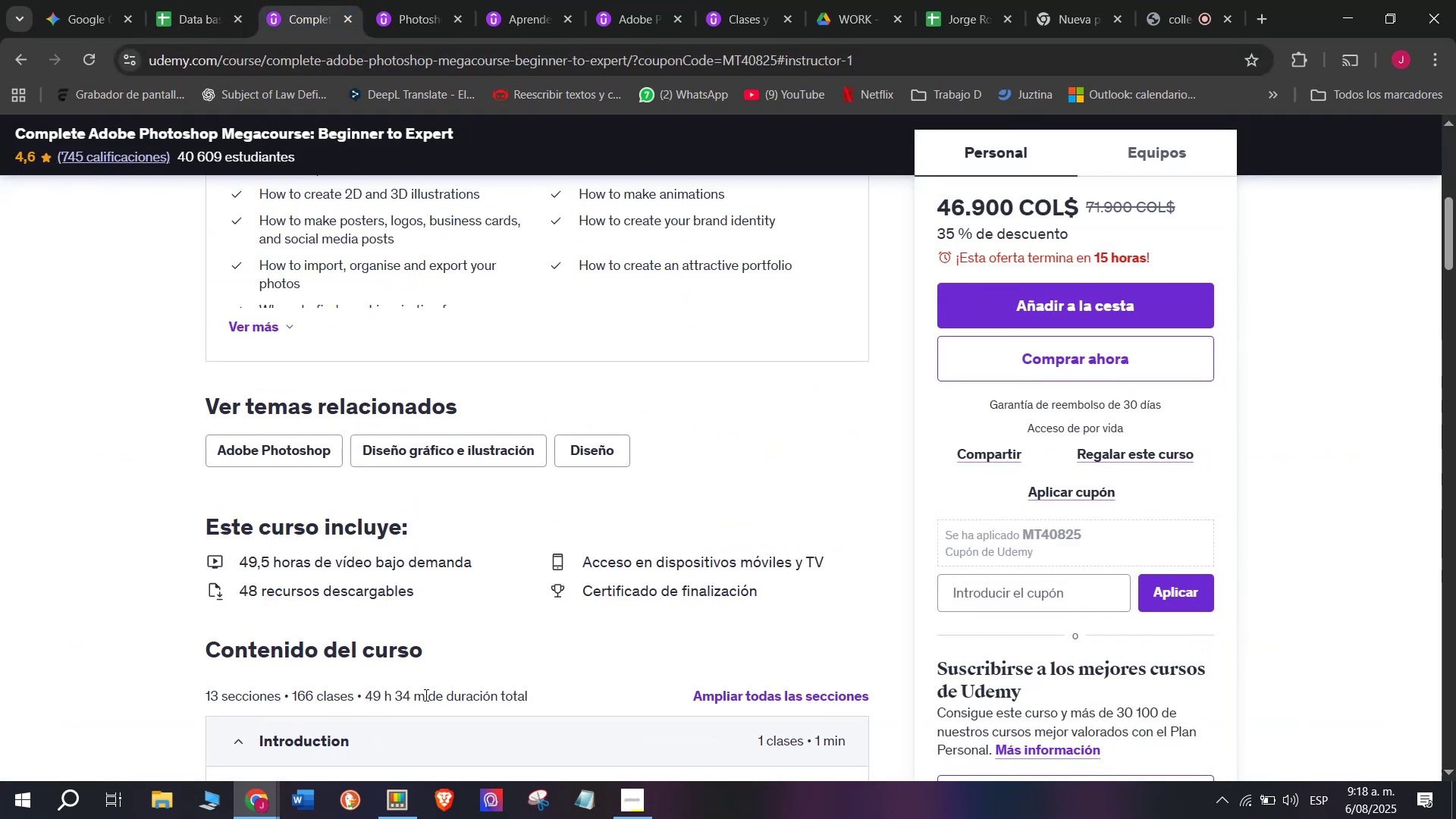 
left_click_drag(start_coordinate=[425, 695], to_coordinate=[364, 695])
 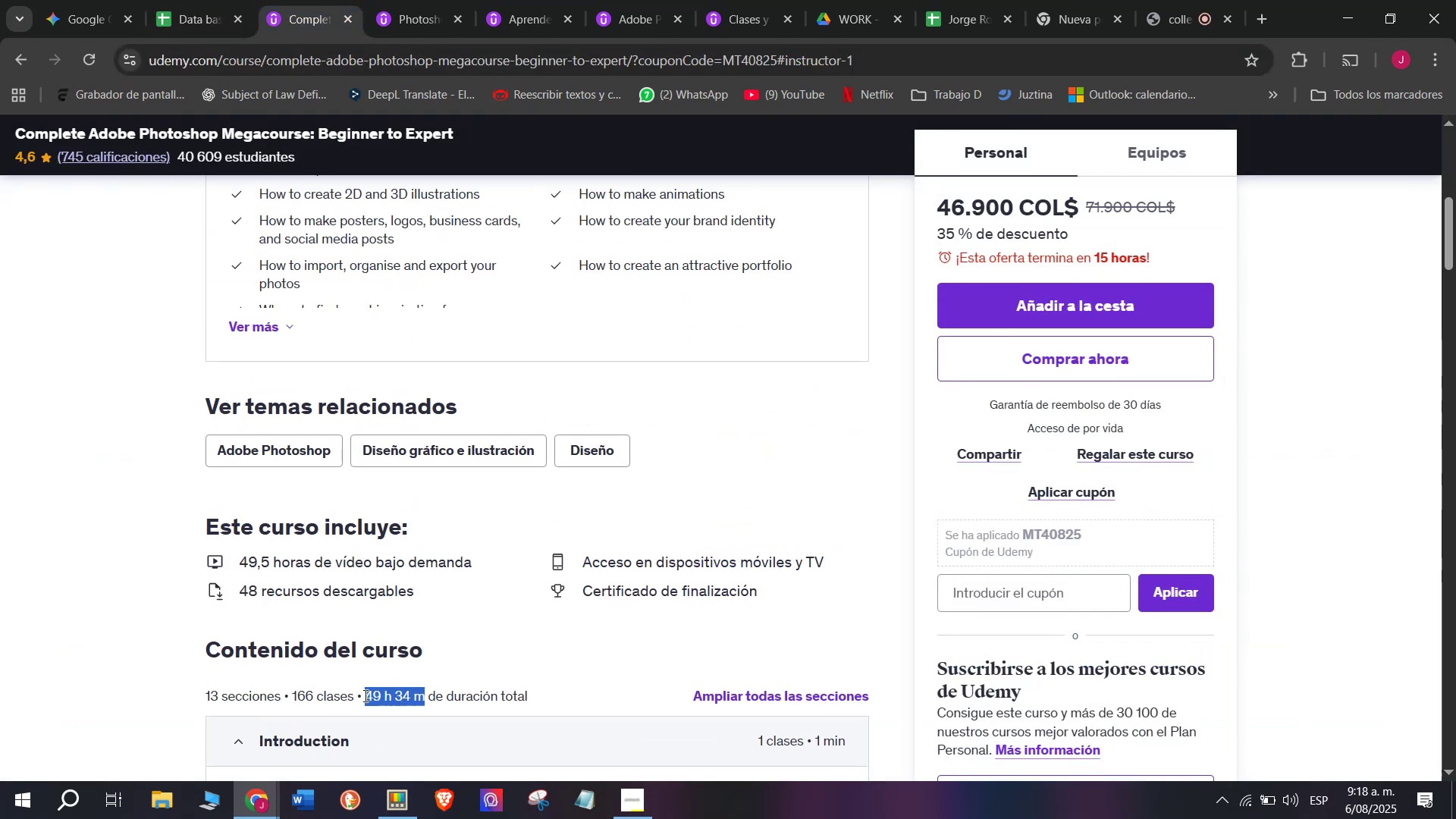 
key(Break)
 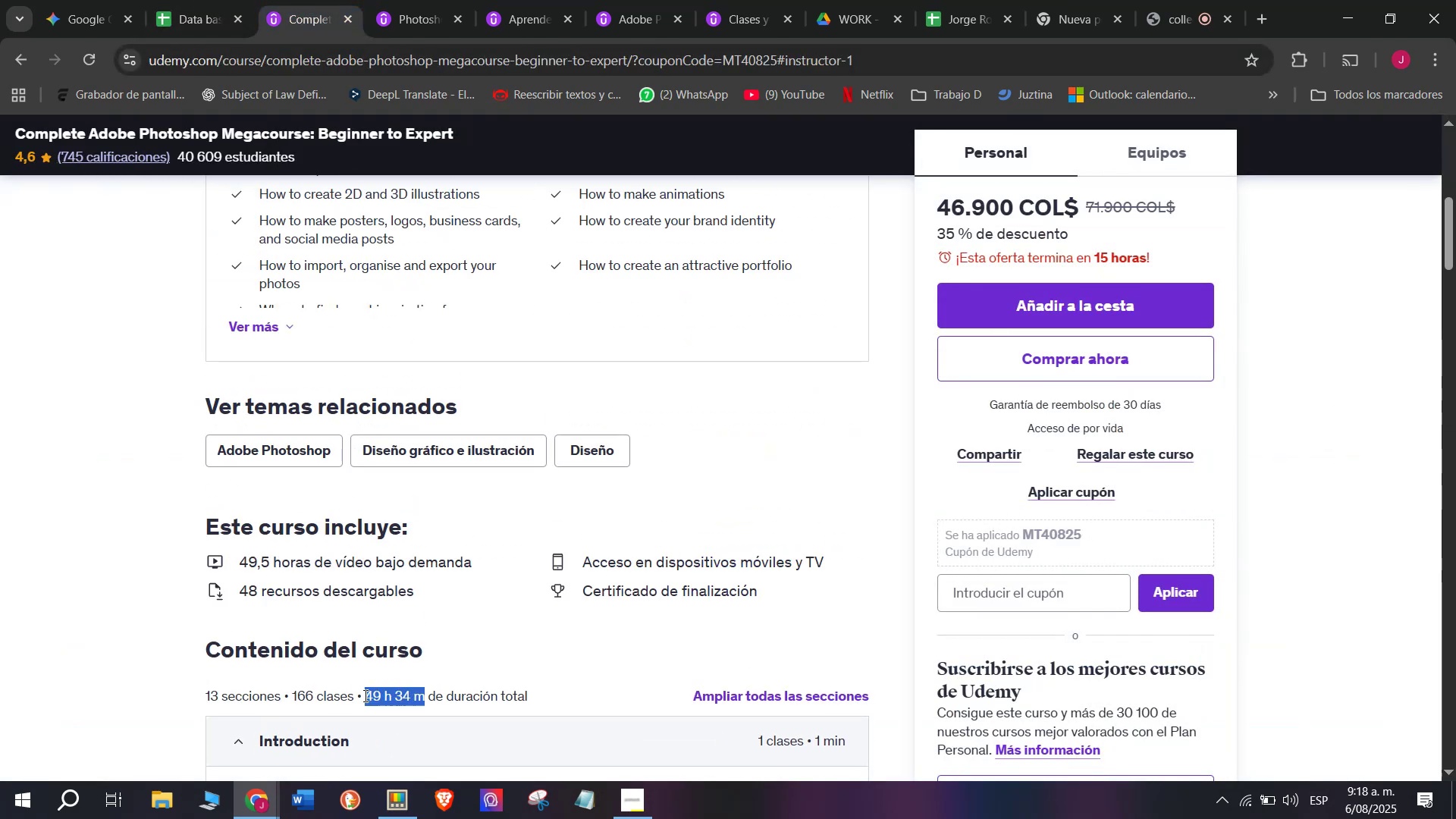 
key(Control+ControlLeft)
 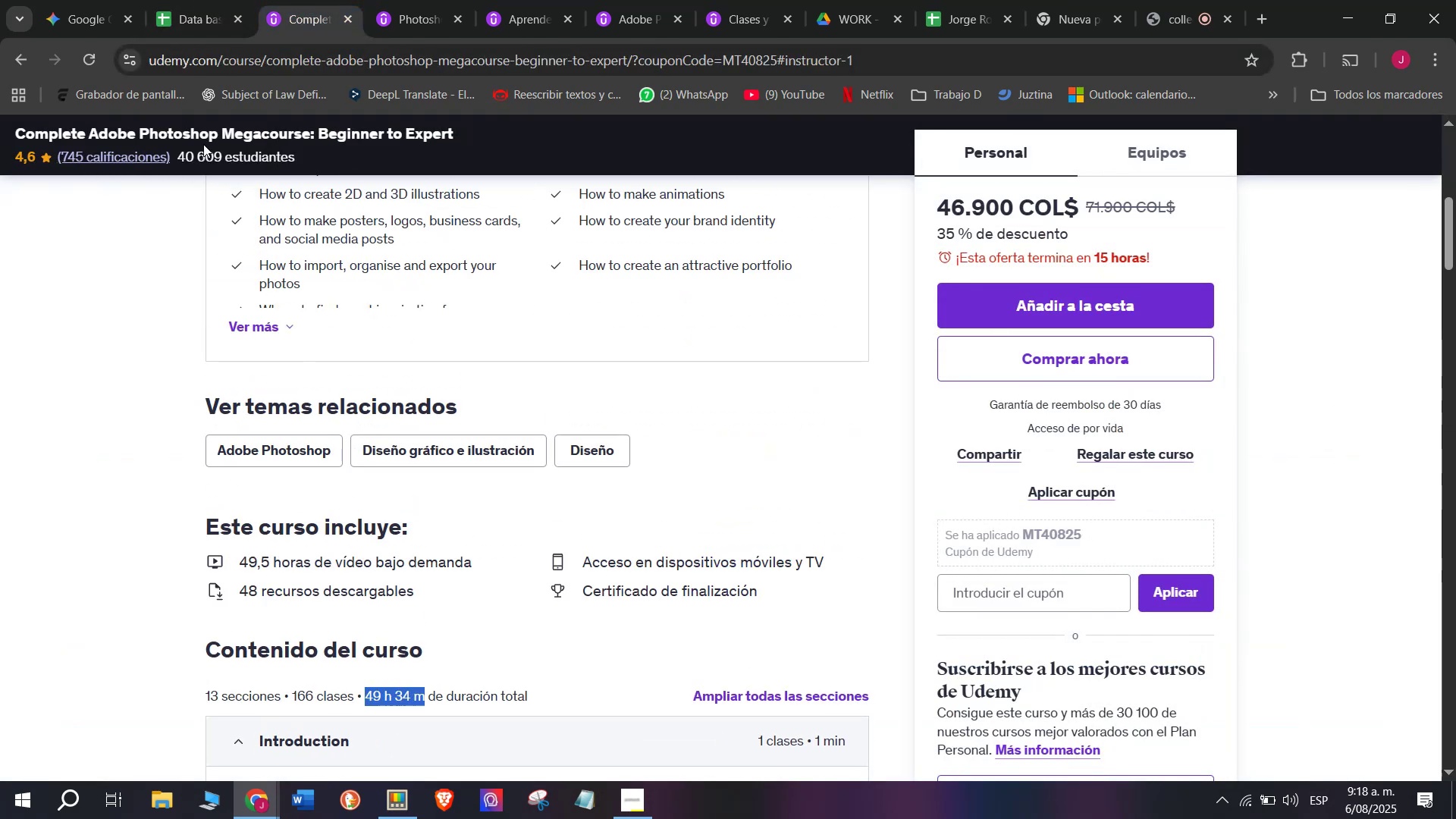 
key(Control+C)
 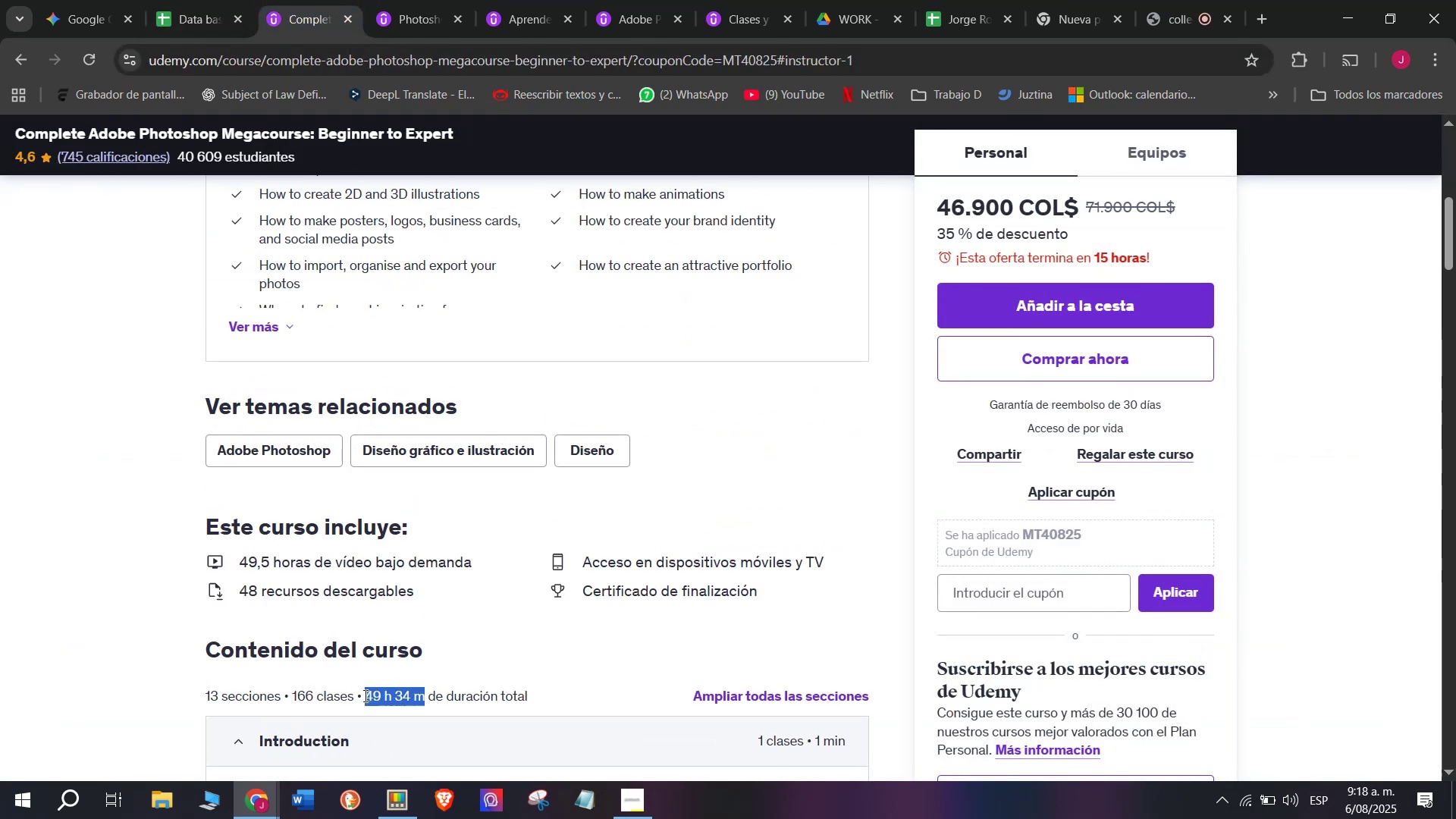 
key(Break)
 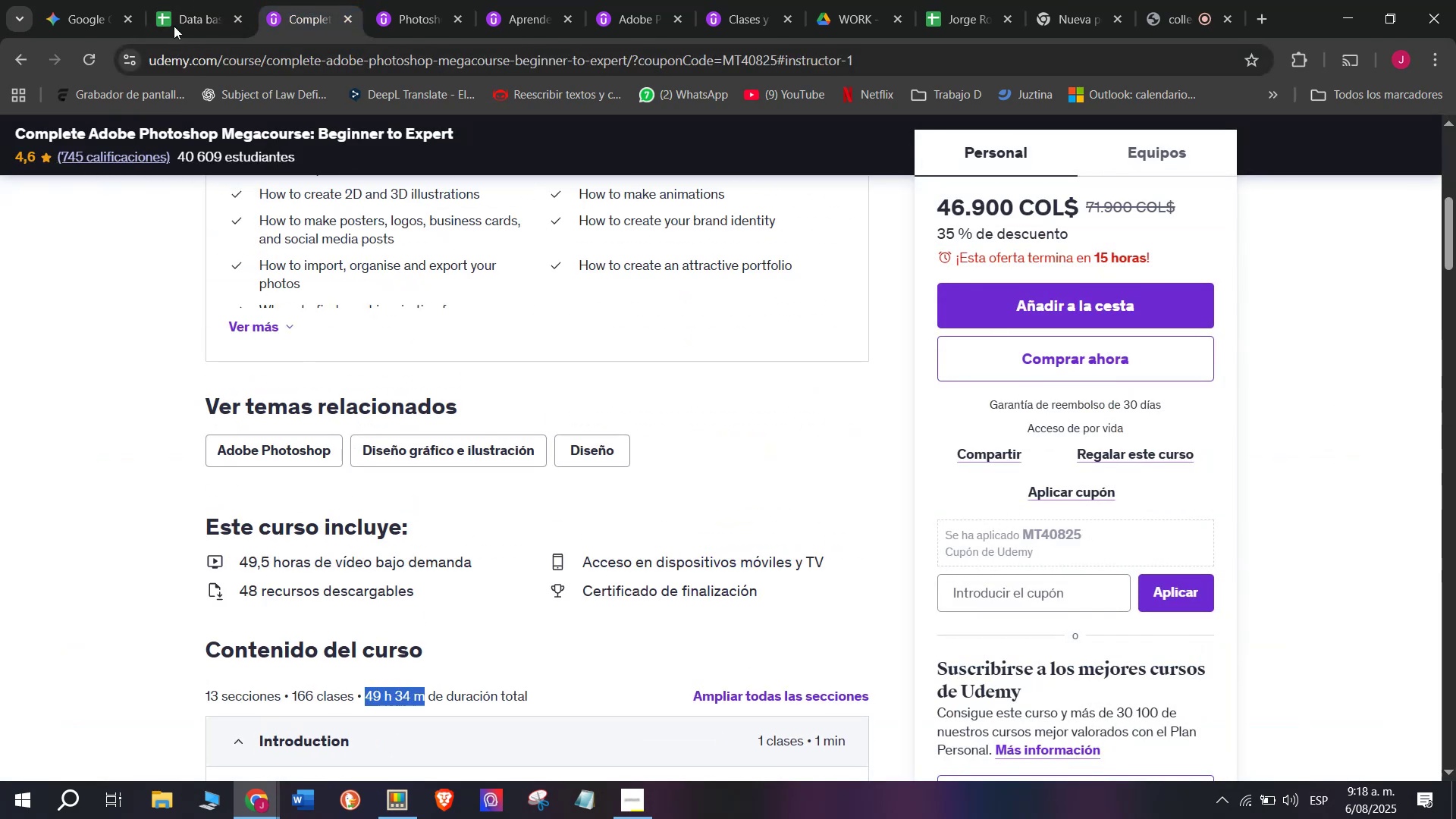 
key(Control+ControlLeft)
 